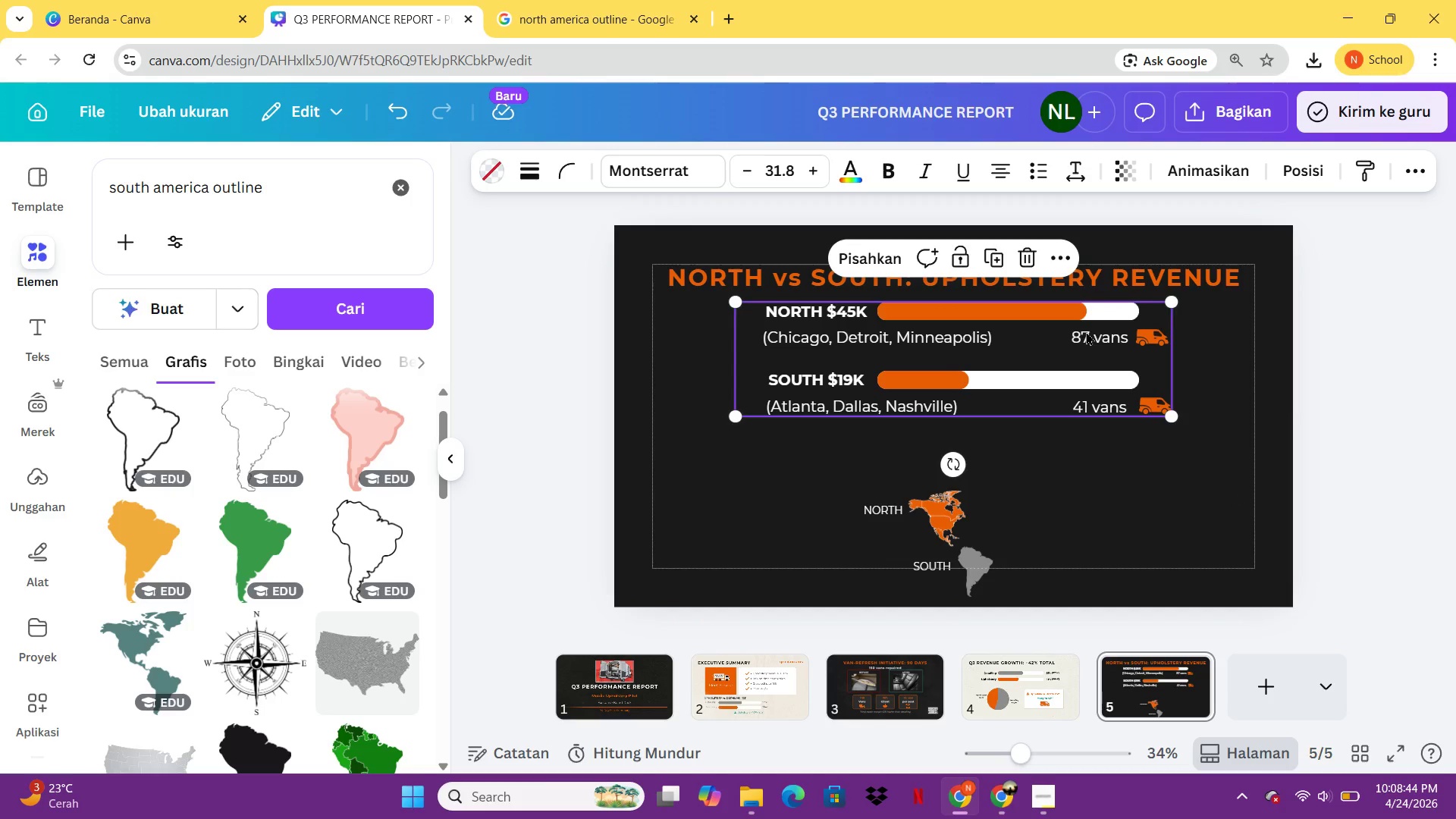 
hold_key(key=ArrowDown, duration=1.11)
 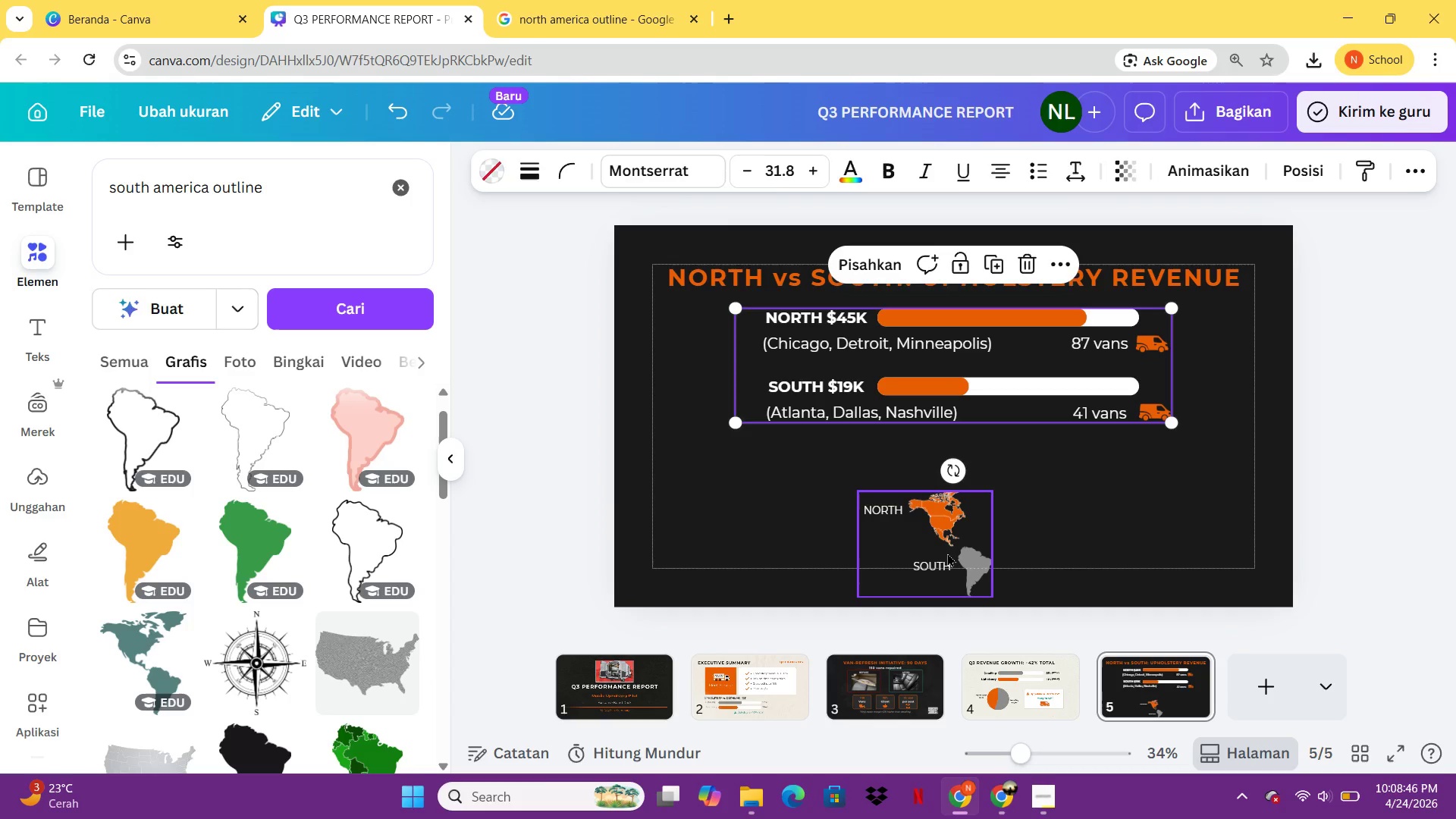 
left_click_drag(start_coordinate=[947, 553], to_coordinate=[963, 495])
 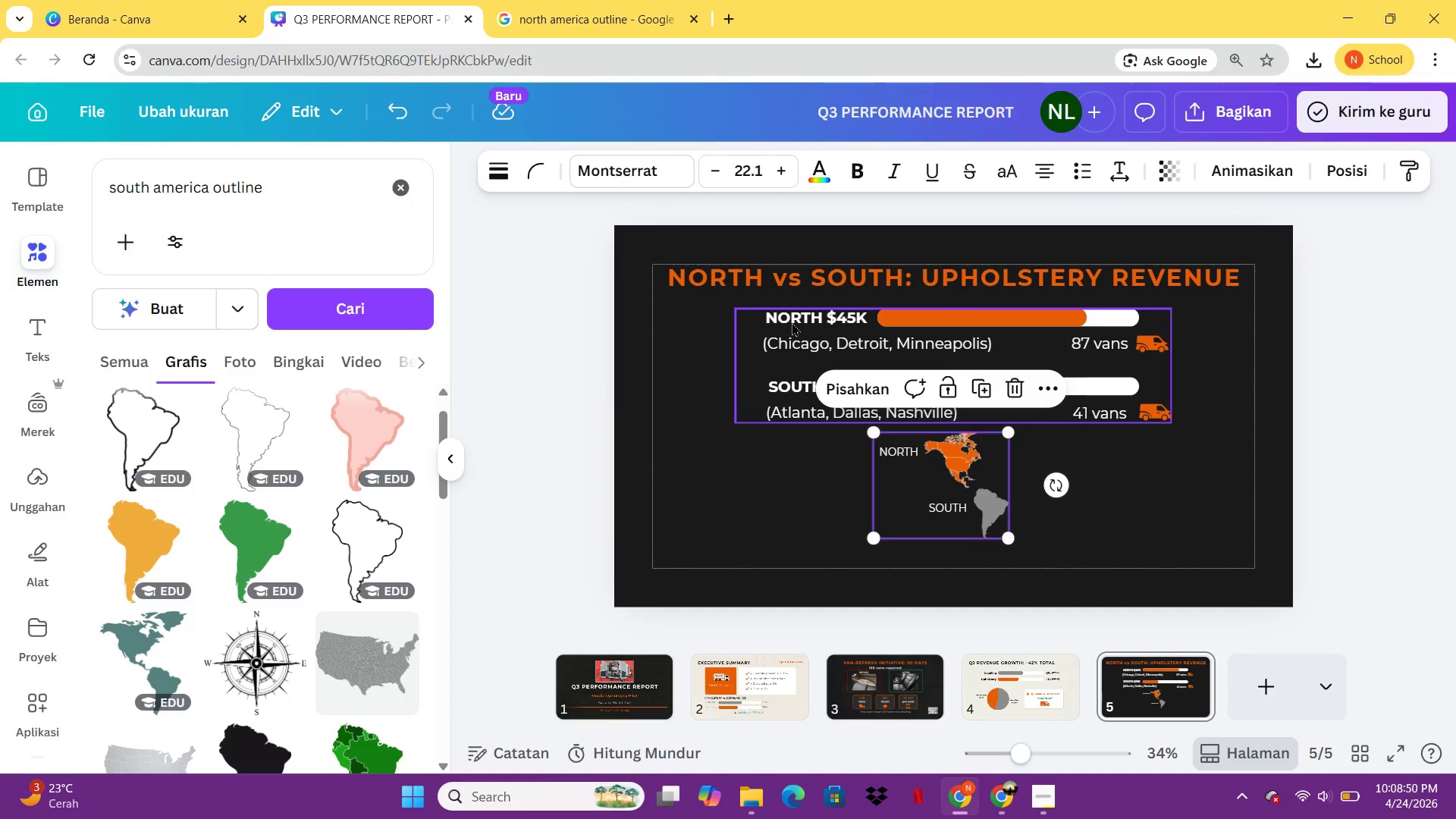 
left_click([792, 322])
 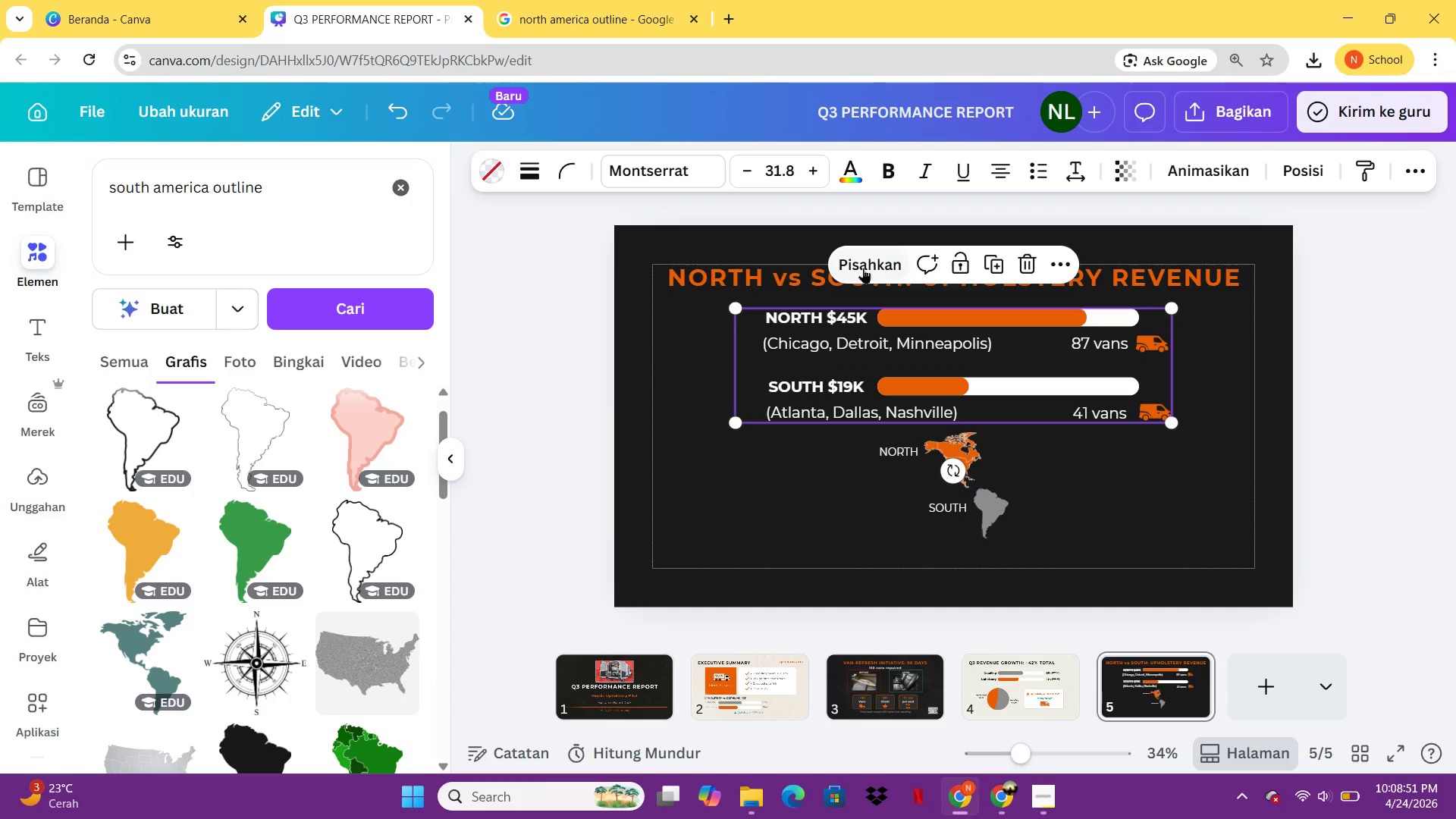 
left_click([864, 265])
 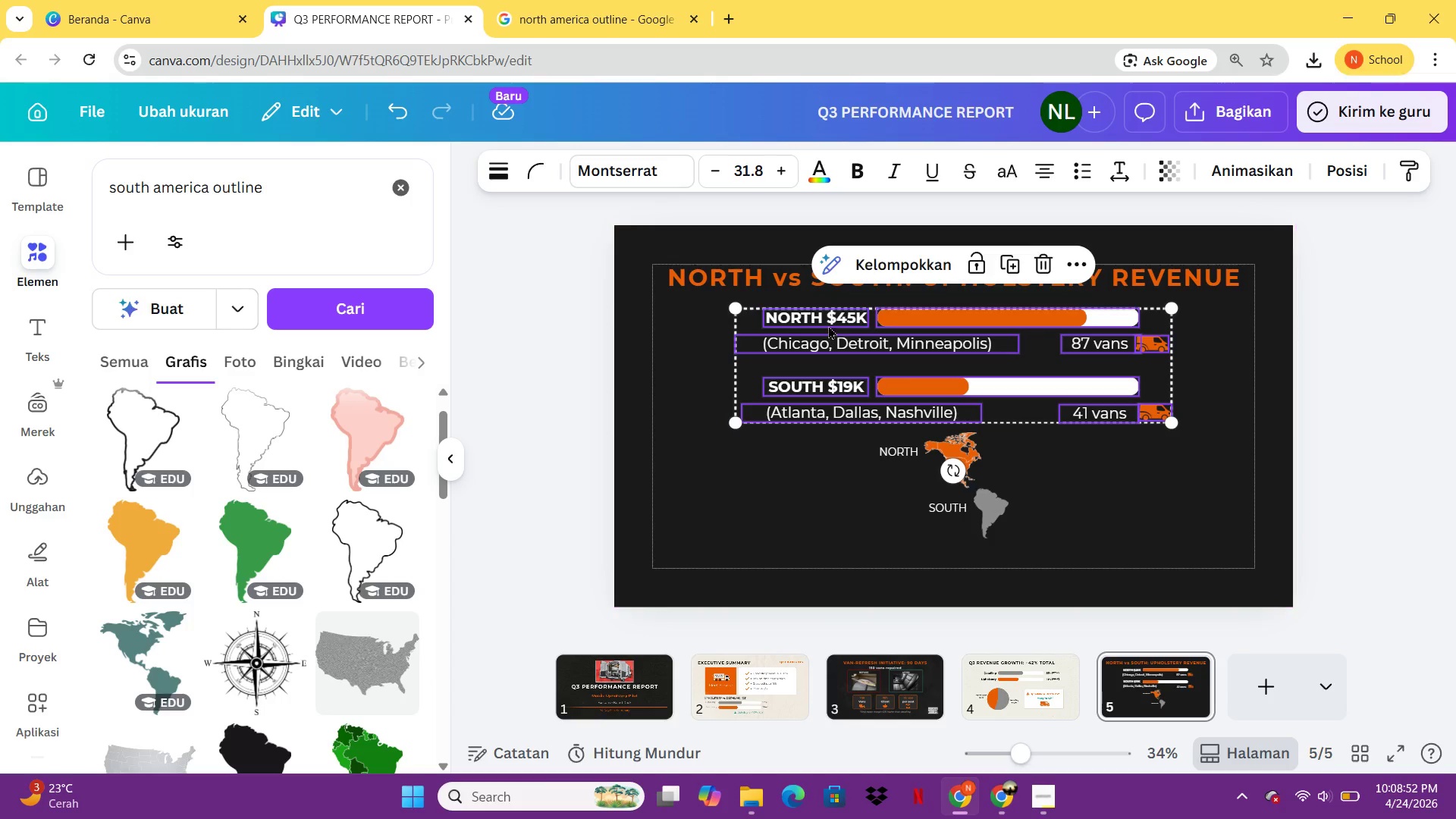 
left_click([829, 320])
 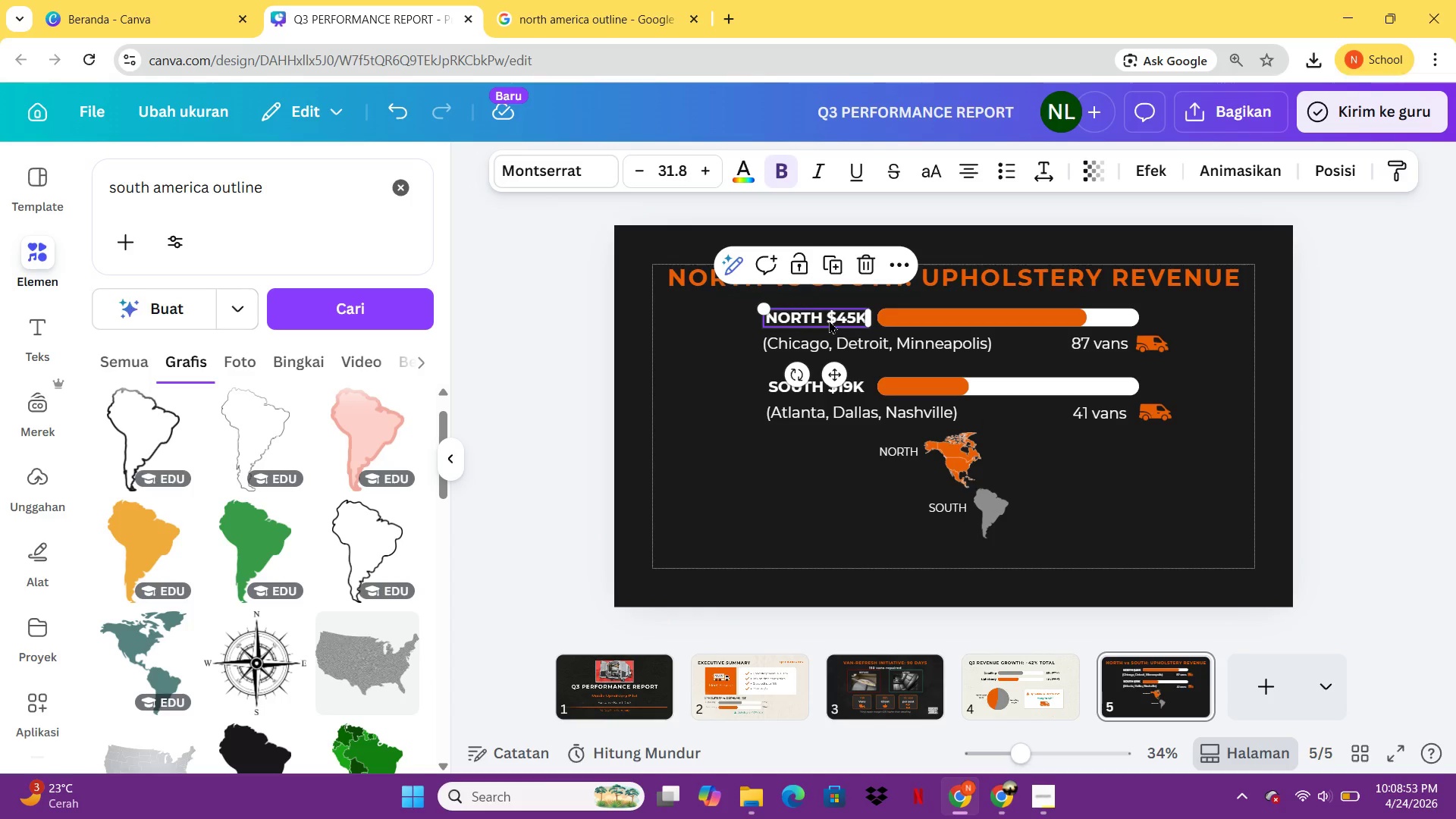 
key(Control+C)
 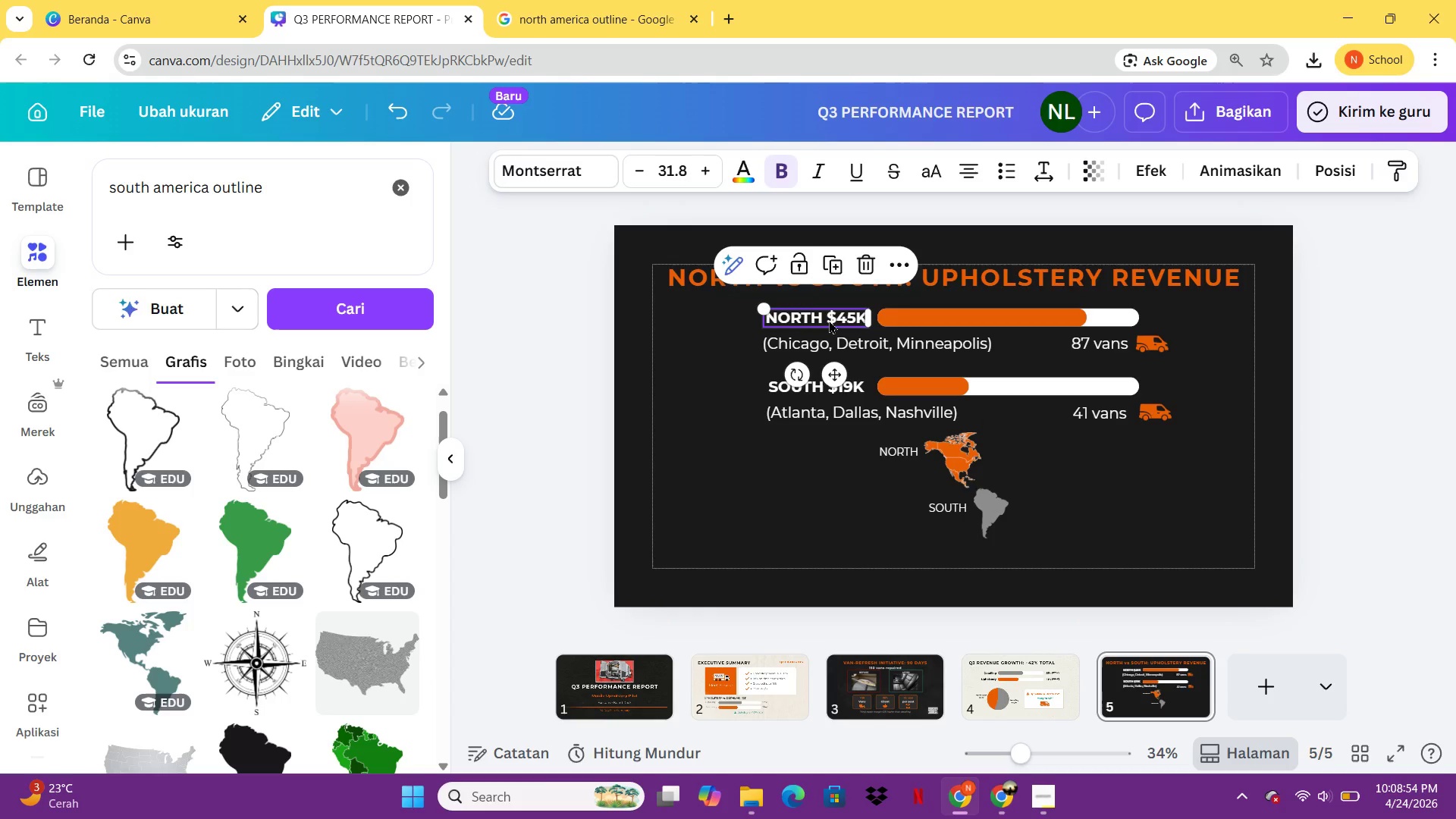 
key(Control+V)
 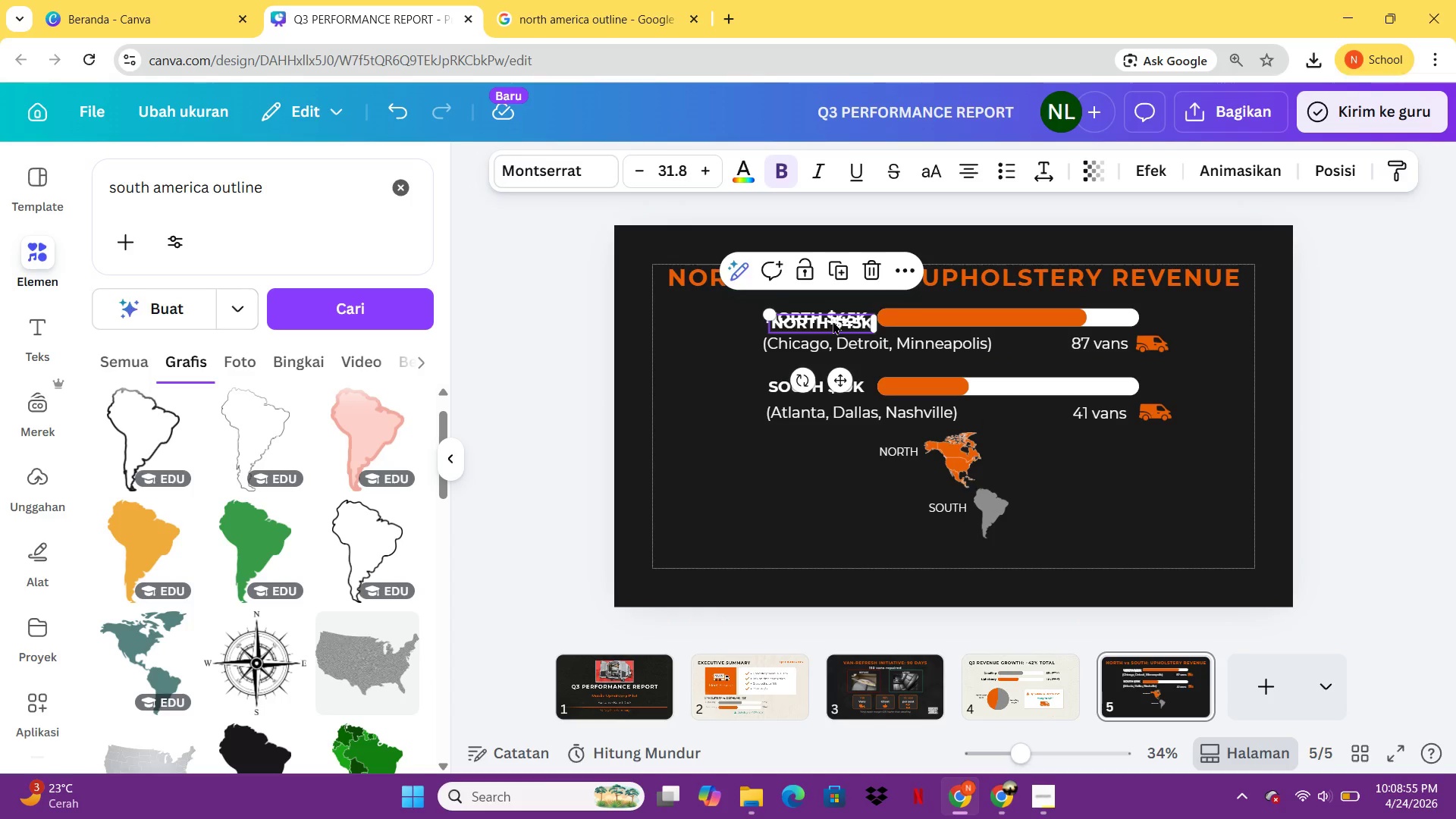 
left_click_drag(start_coordinate=[836, 322], to_coordinate=[764, 538])
 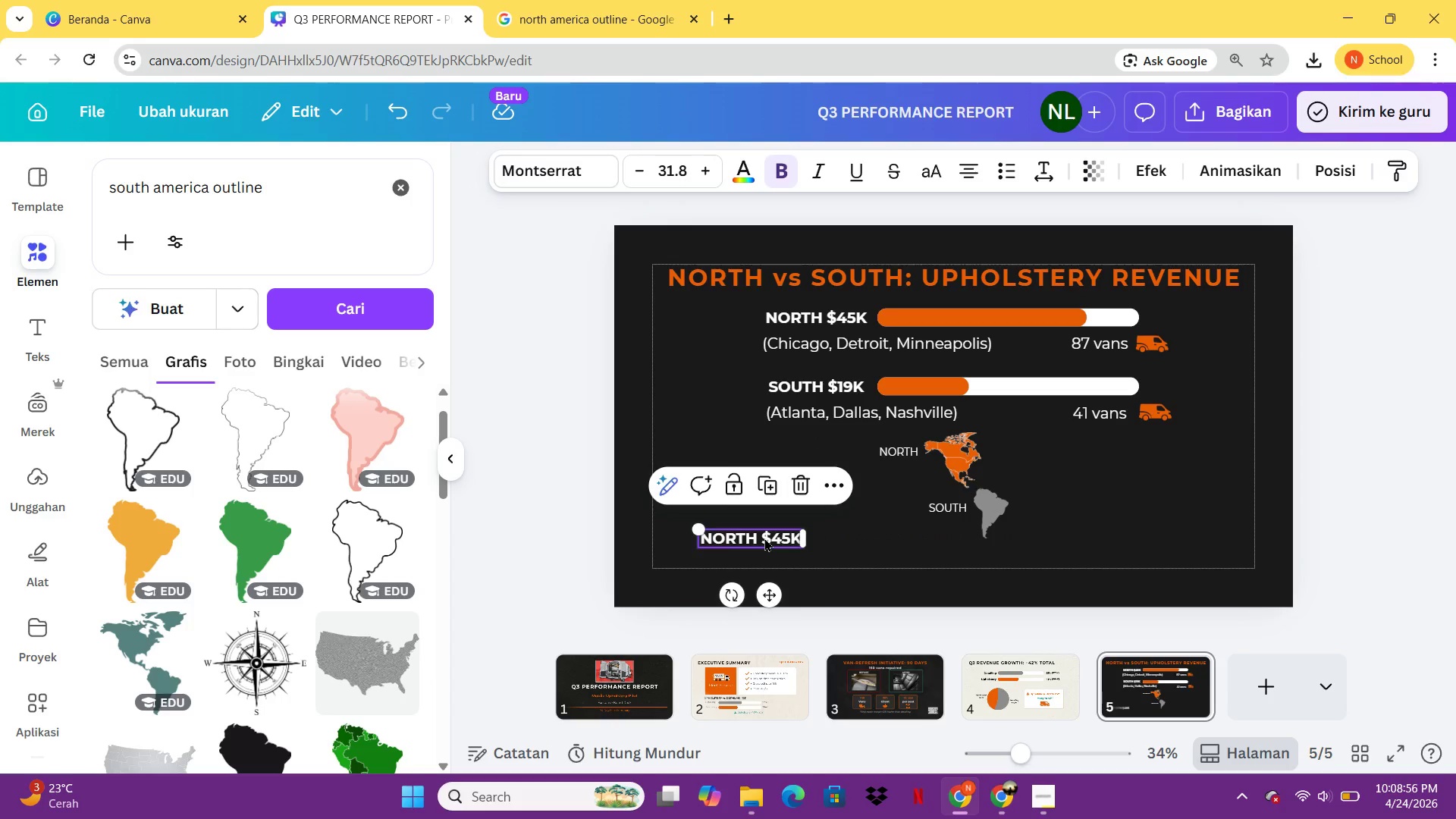 
left_click([764, 538])
 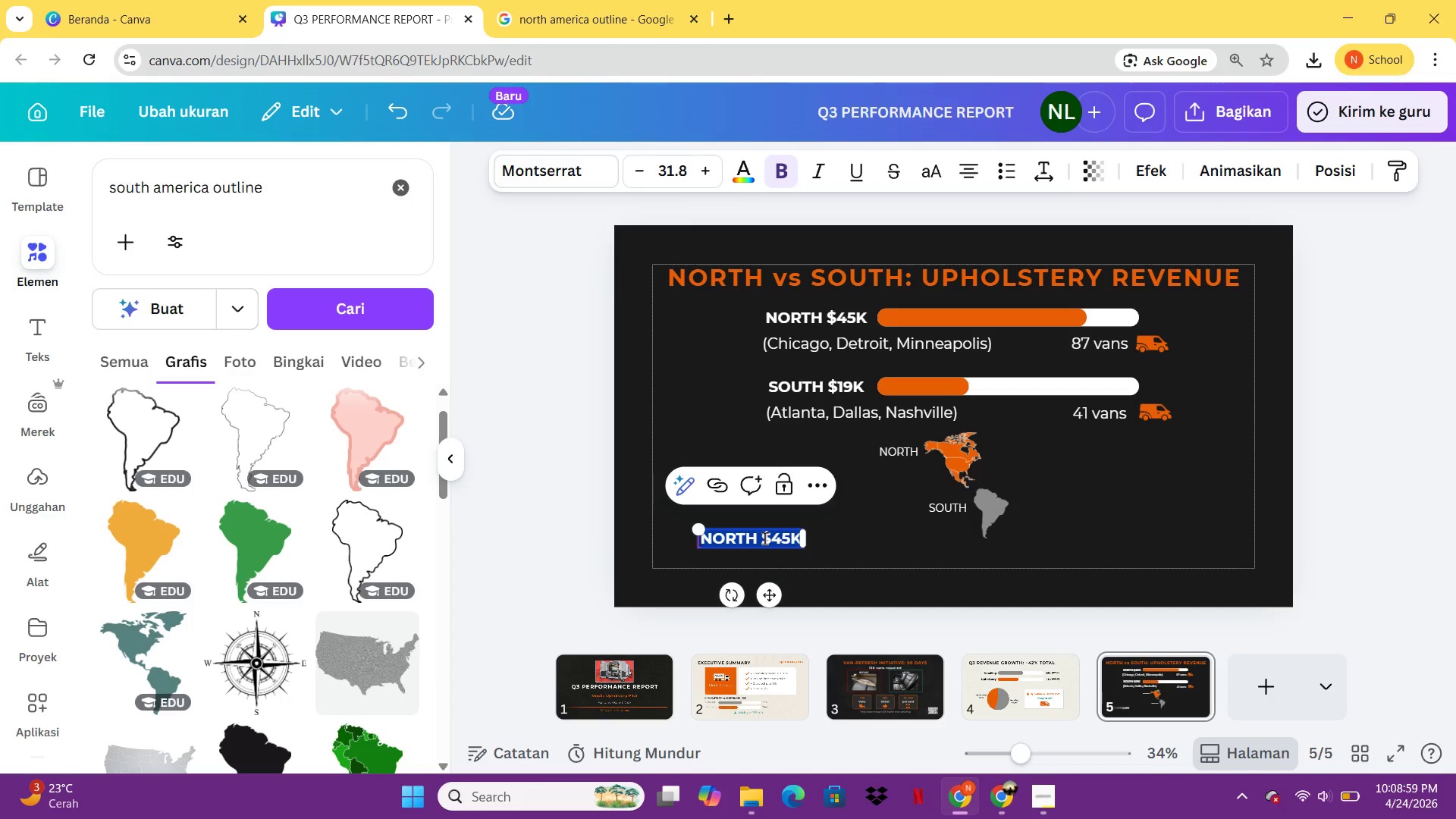 
type(North district)
 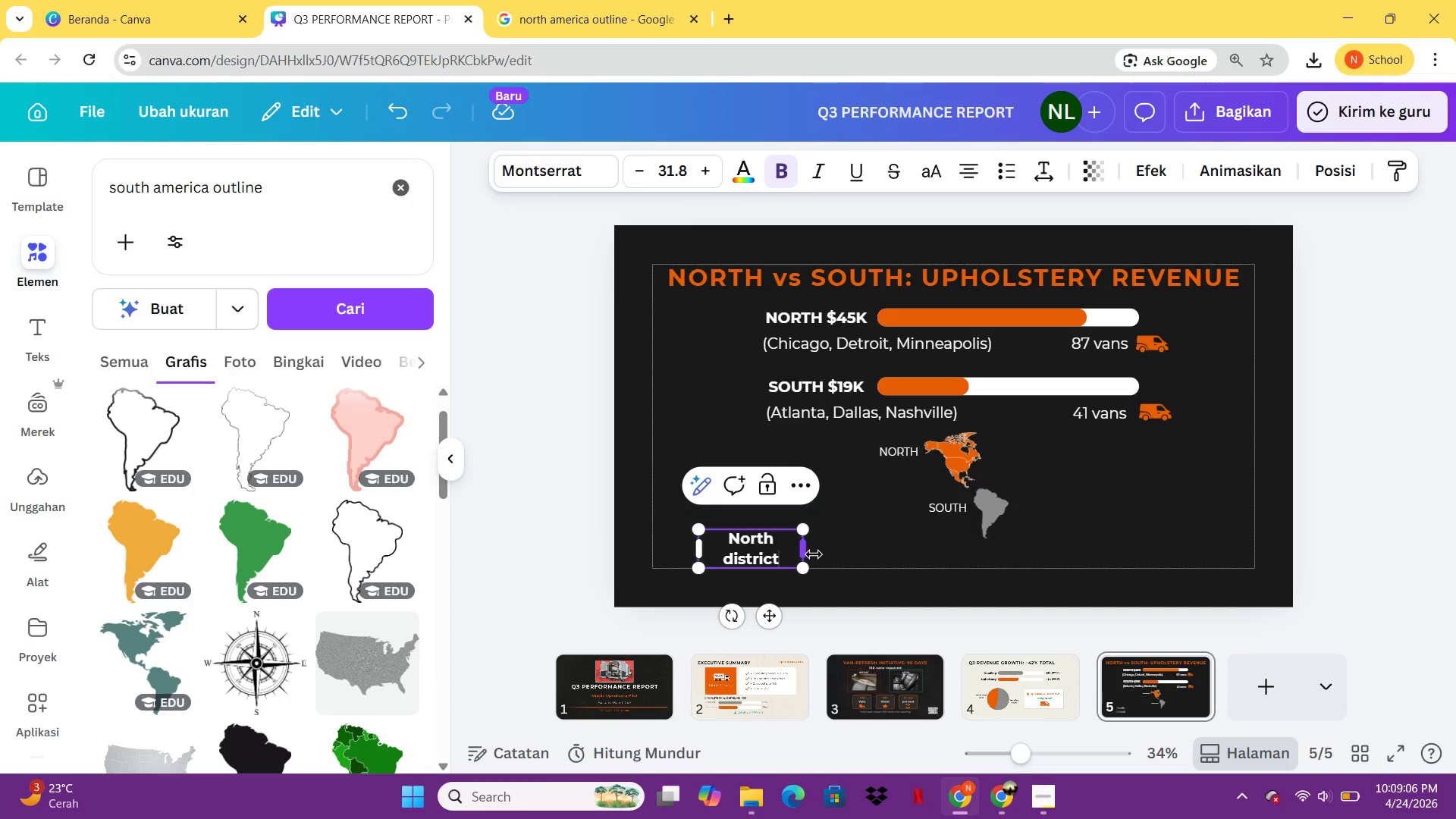 
left_click_drag(start_coordinate=[814, 552], to_coordinate=[1180, 538])
 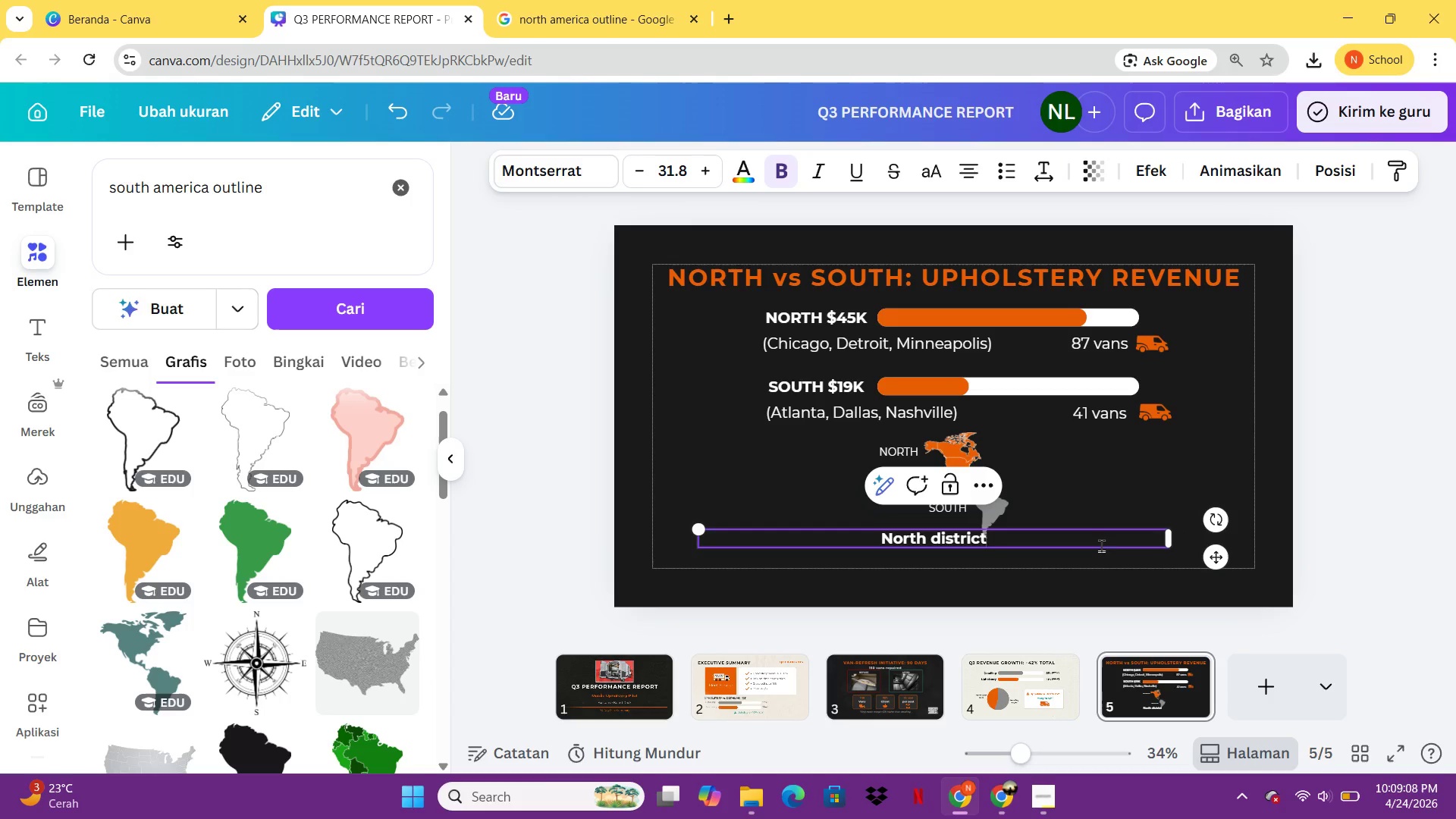 
type( 2.4x higer due to fleet  s)
key(Backspace)
key(Backspace)
key(Backspace)
type( density )
 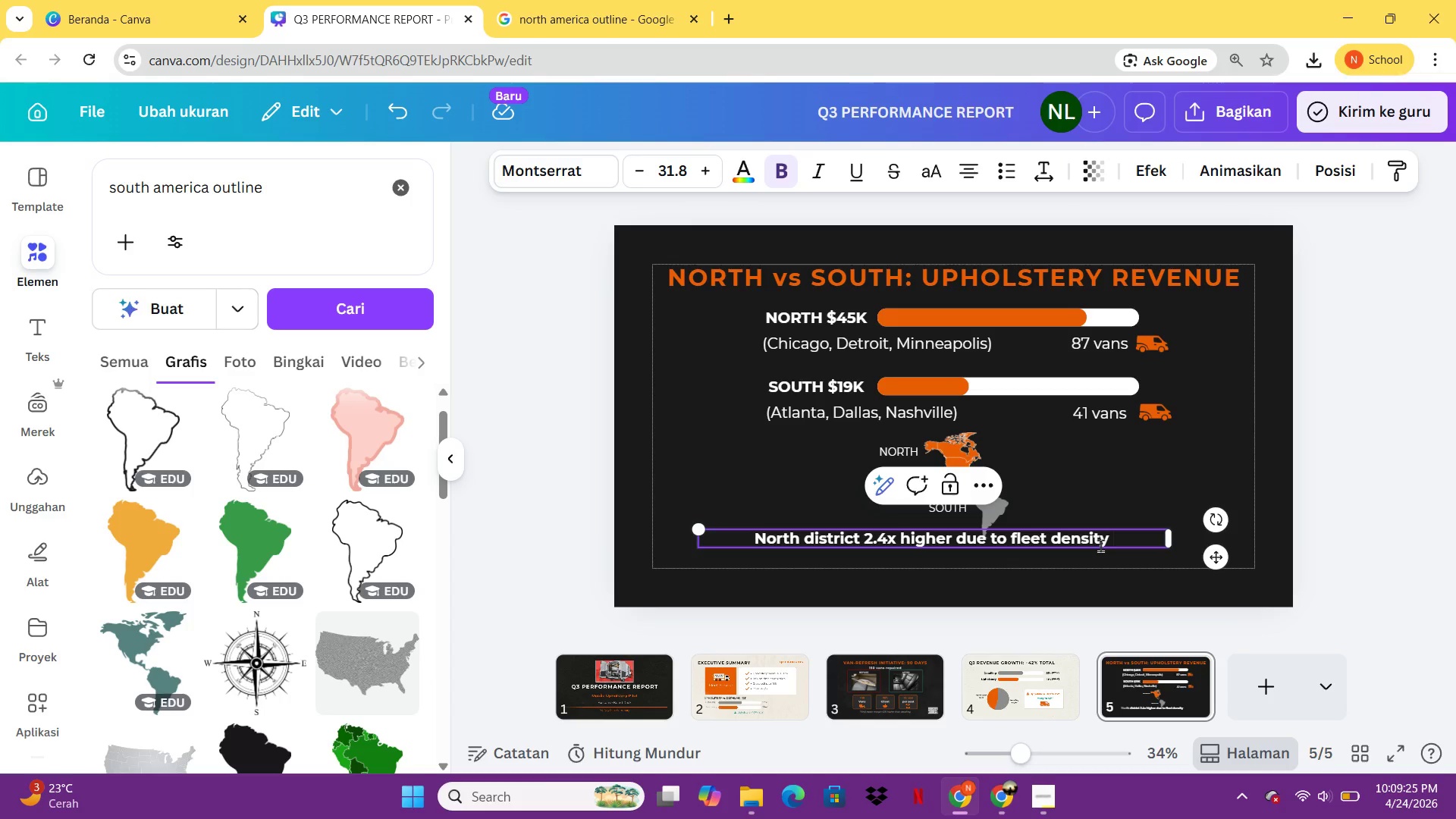 
left_click_drag(start_coordinate=[1226, 552], to_coordinate=[1234, 572])
 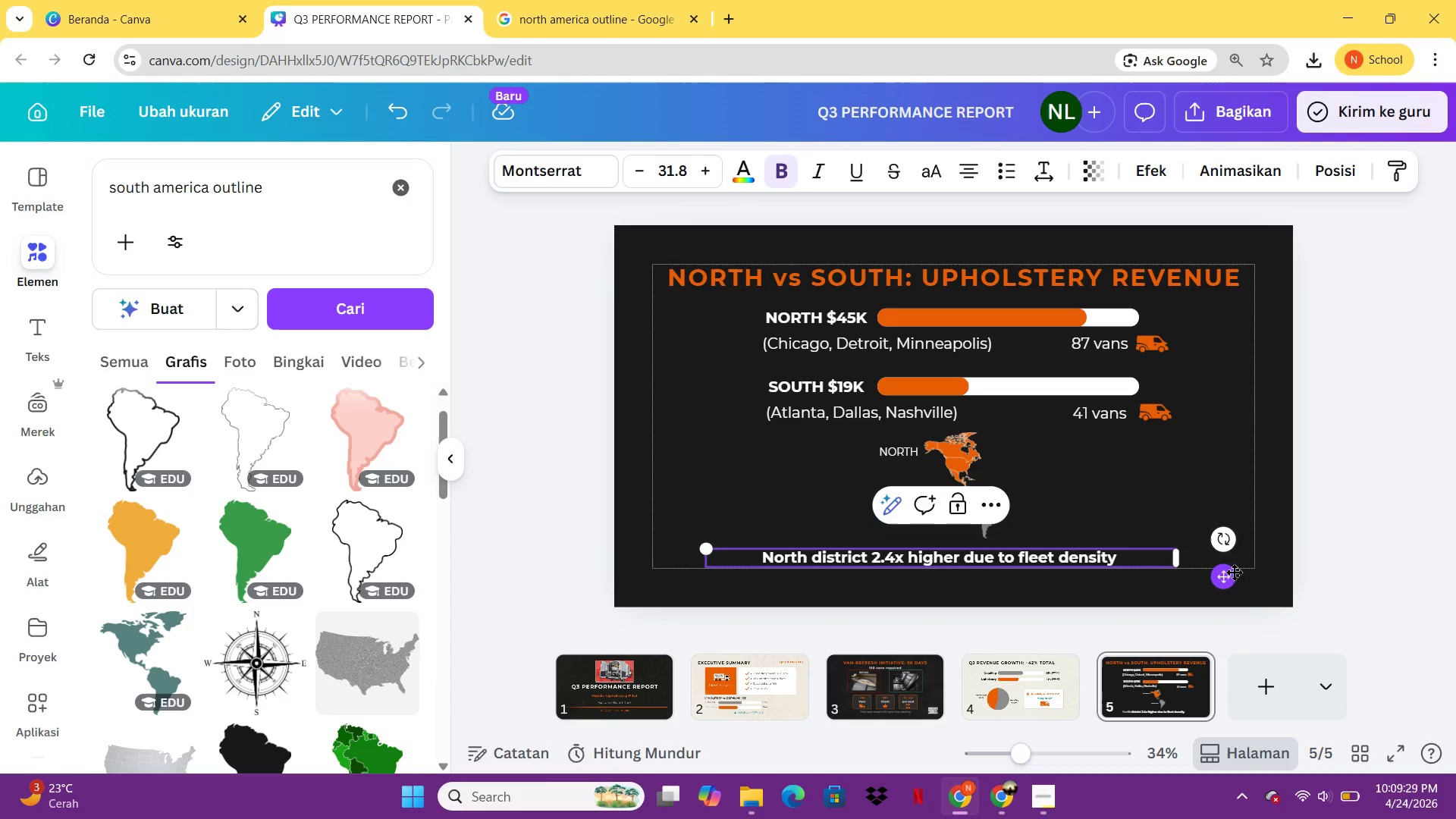 
key(Control+ControlLeft)
 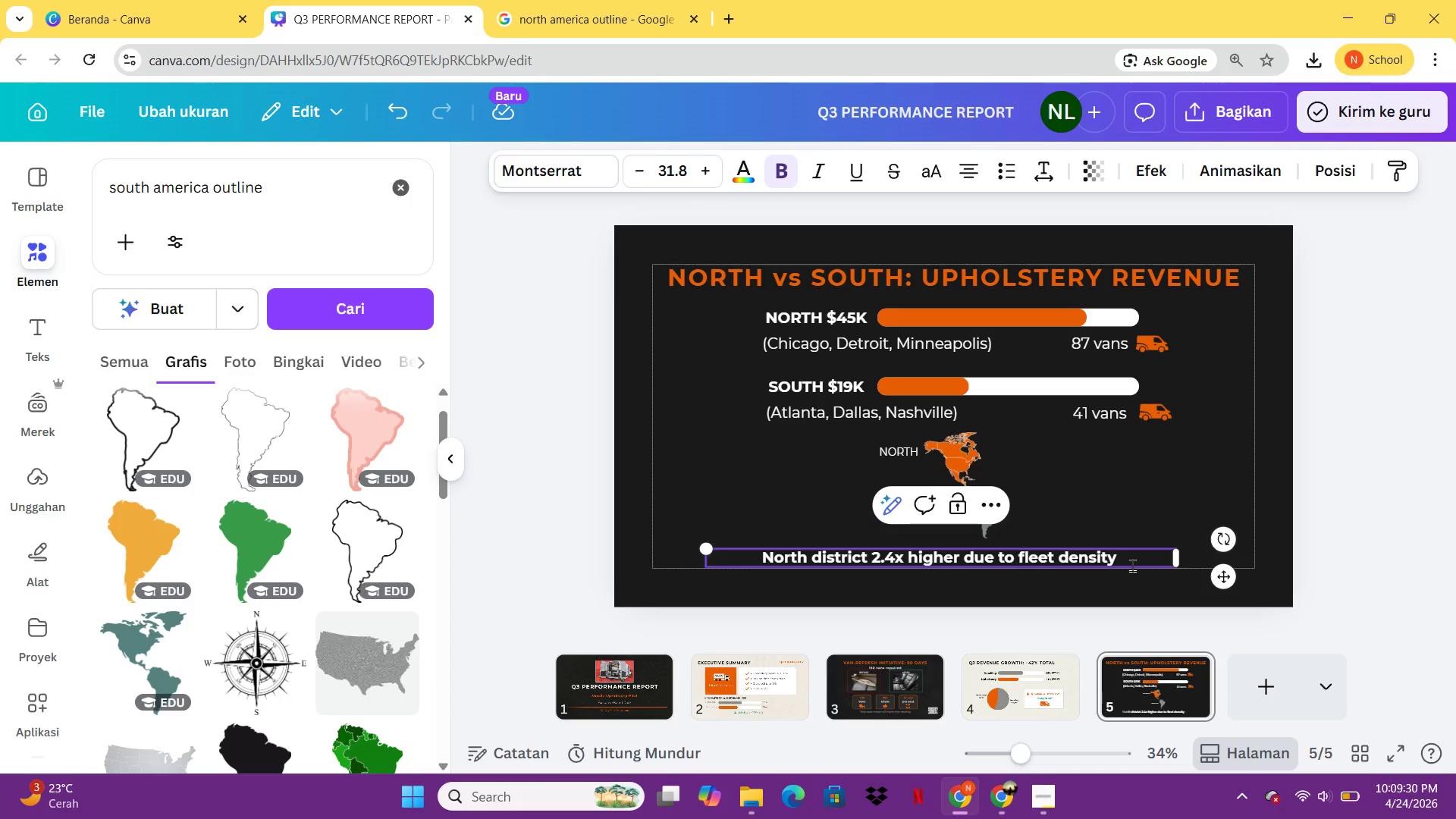 
left_click([1132, 565])
 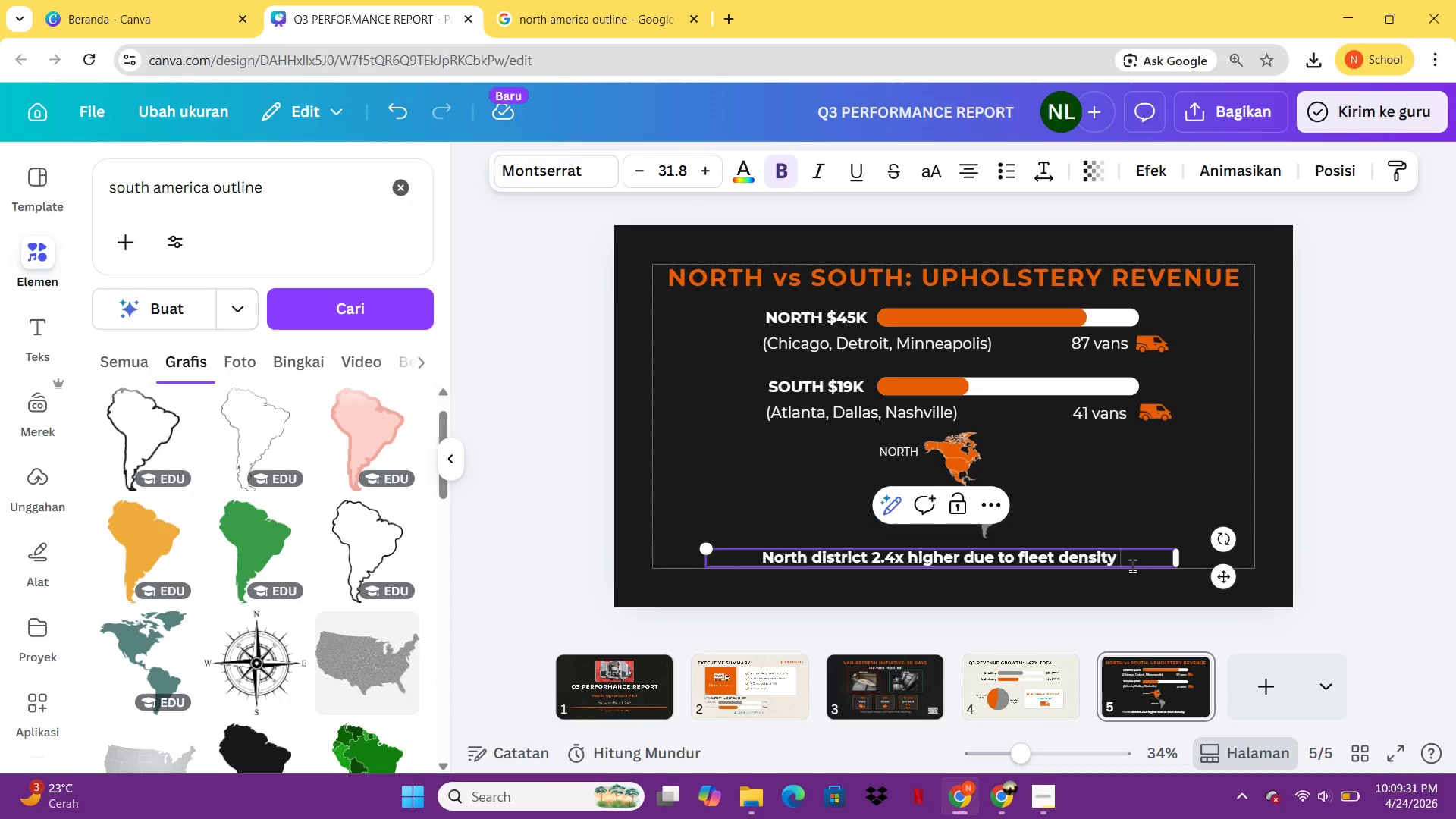 
key(Control+A)
 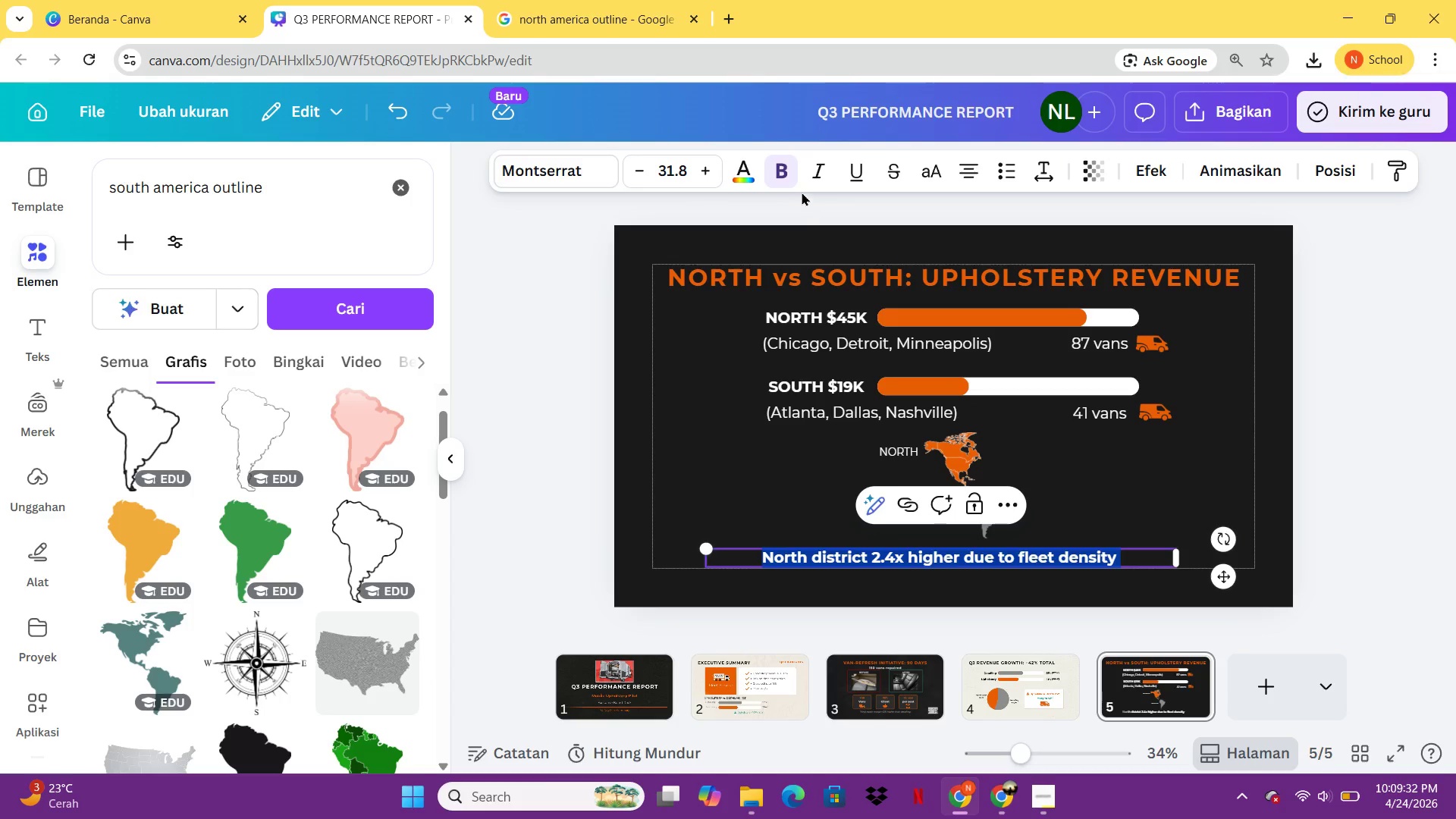 
left_click([786, 173])
 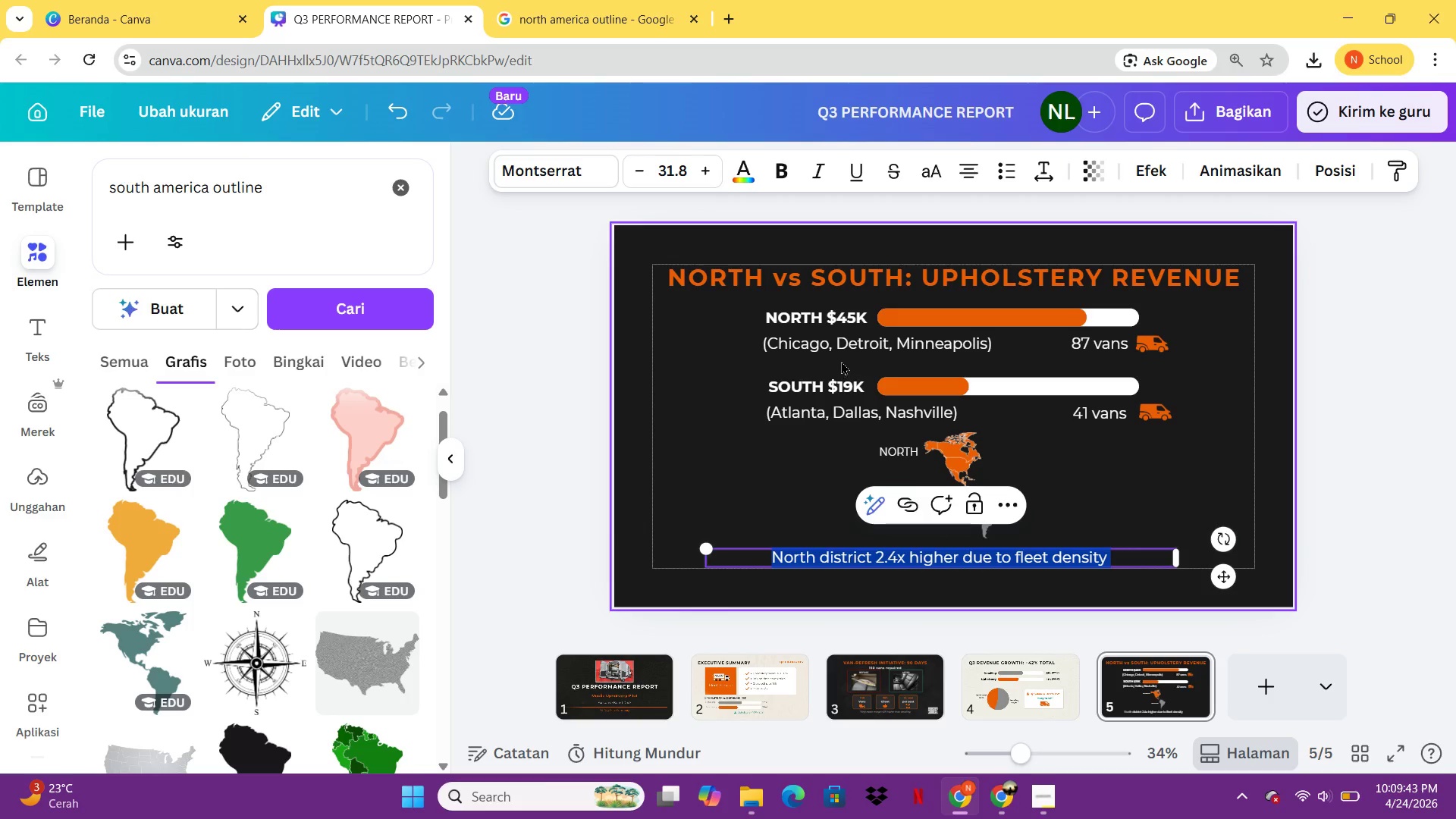 
wait(16.11)
 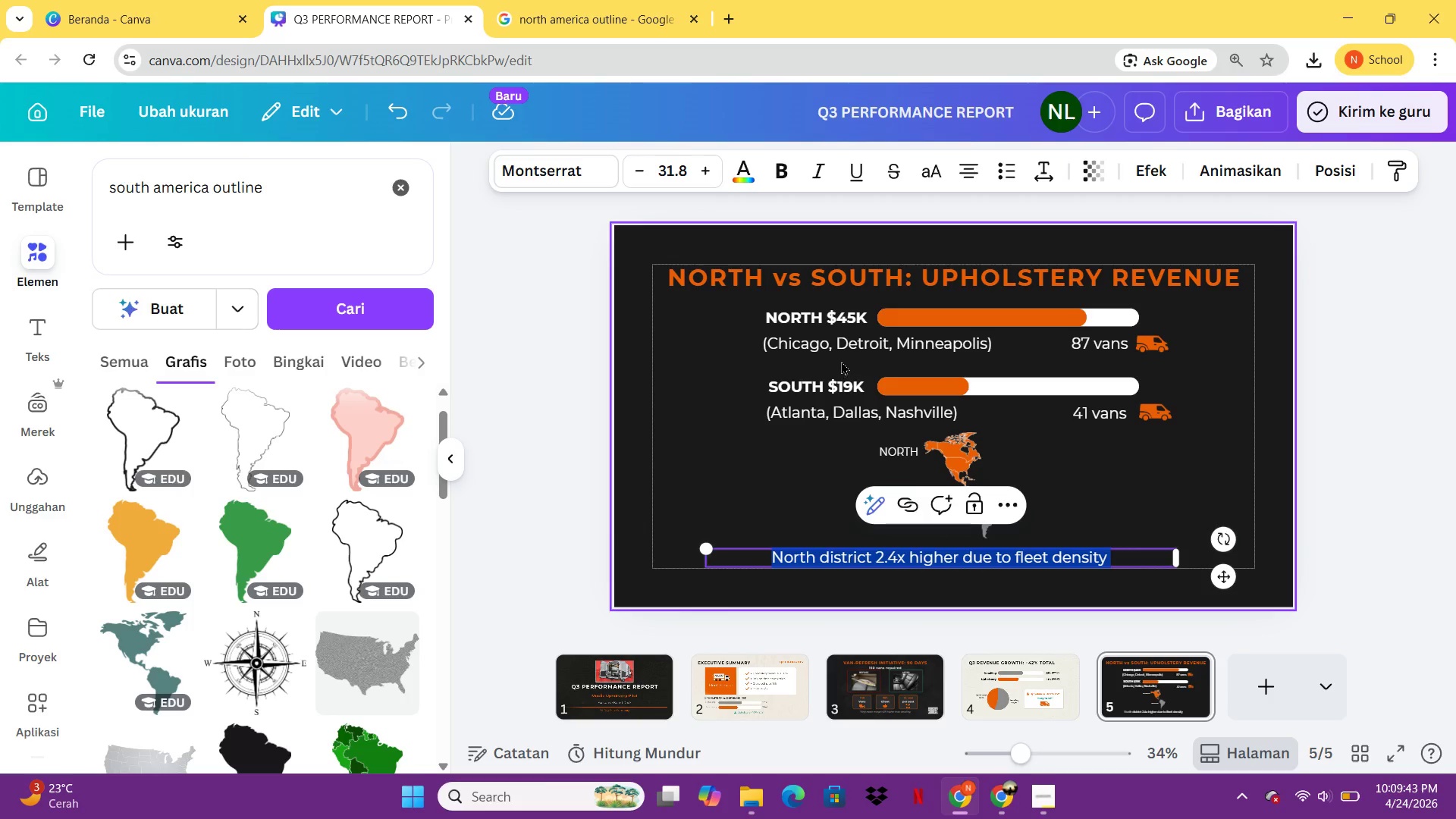 
left_click([1170, 161])
 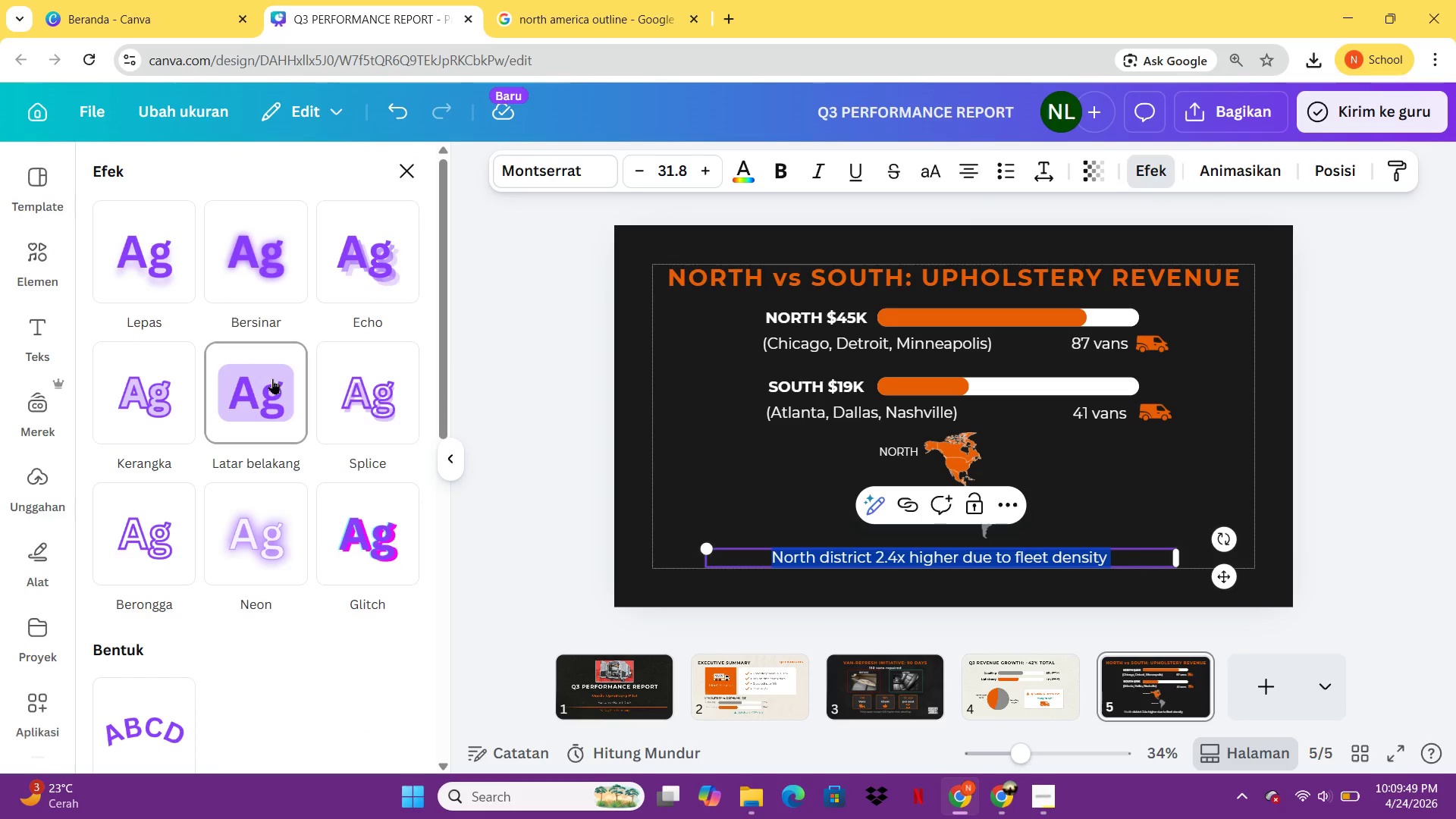 
left_click([265, 381])
 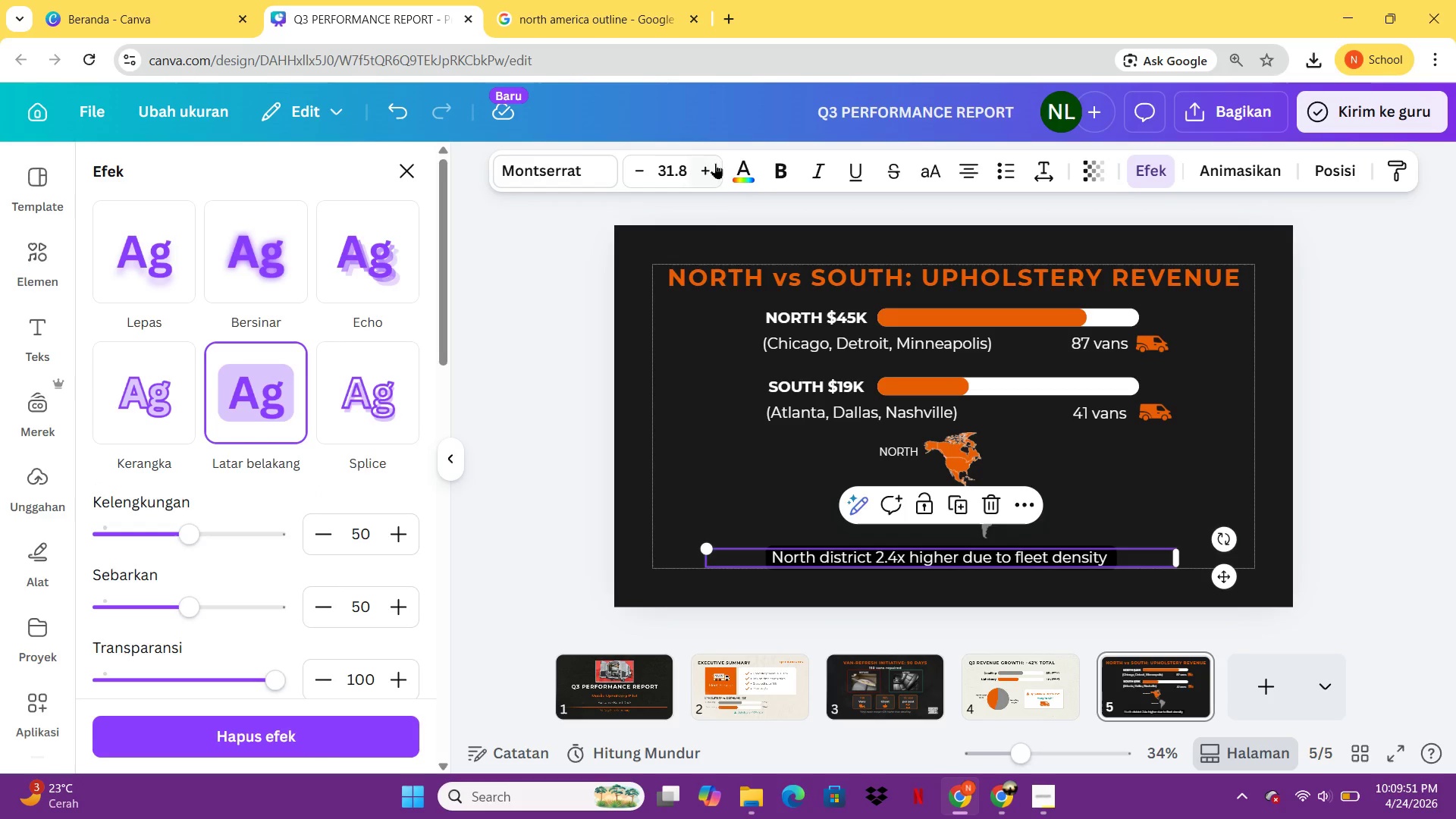 
left_click([727, 174])
 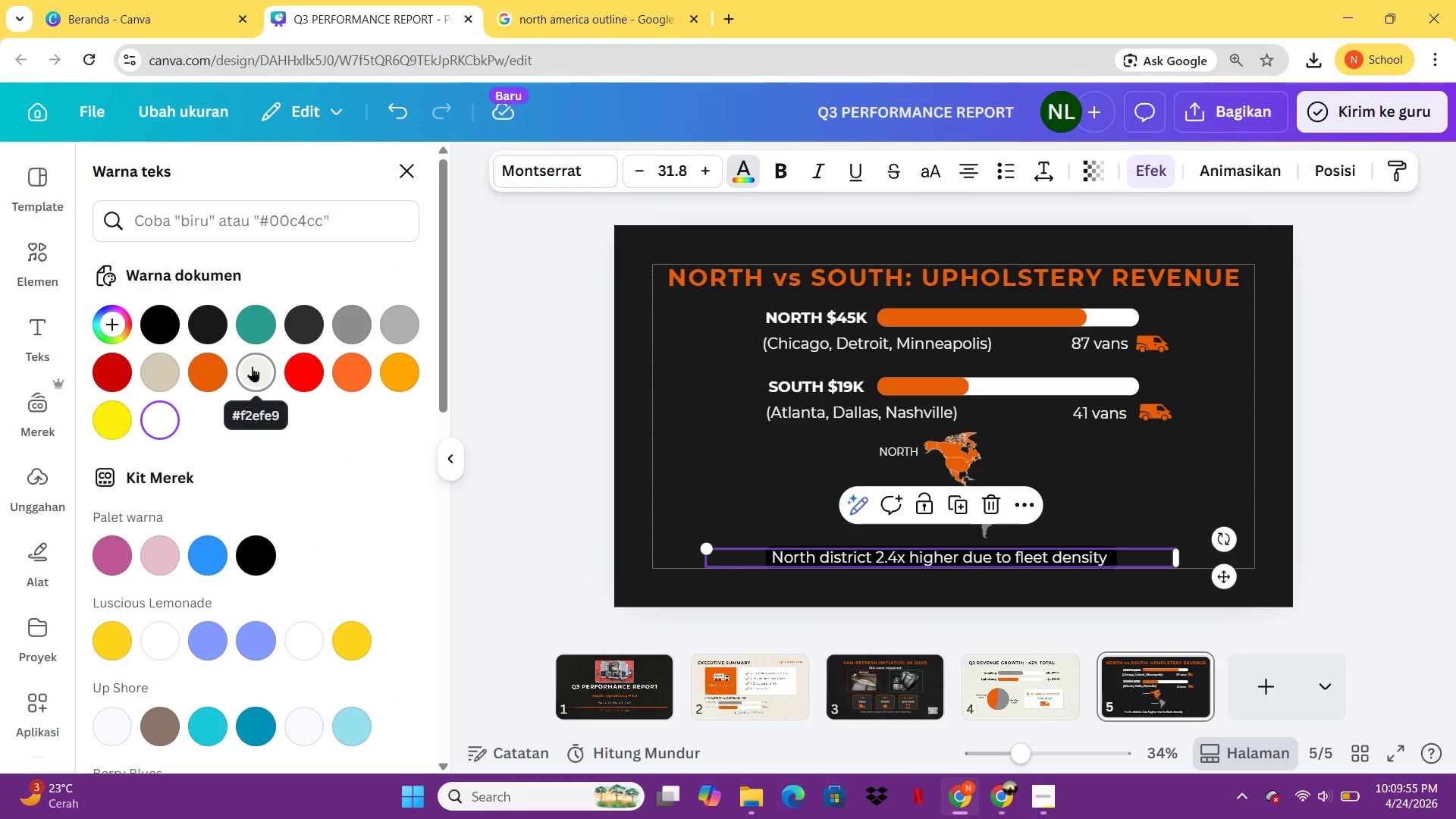 
left_click([221, 372])
 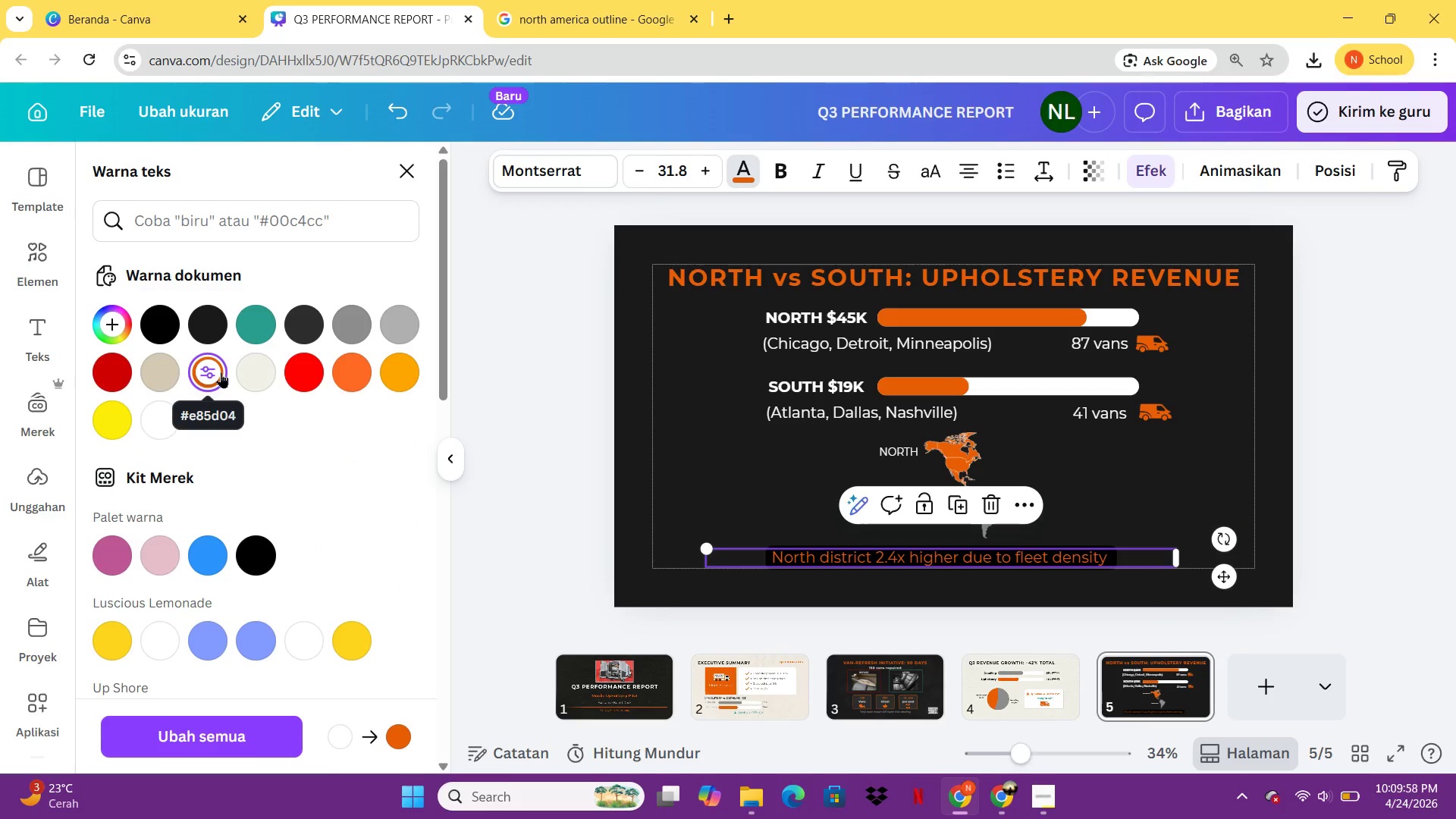 
key(Control+Z)
 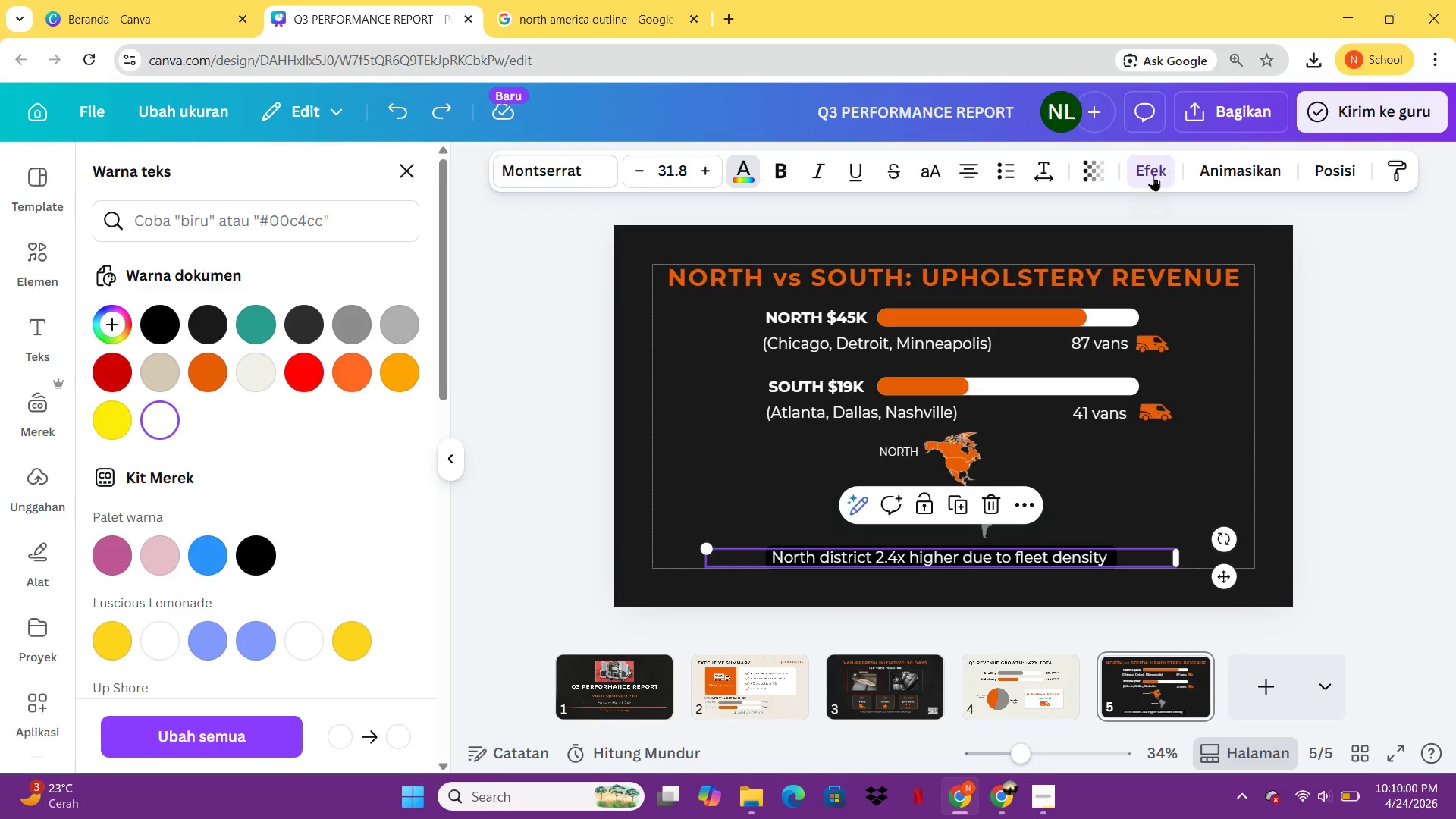 
left_click([1153, 175])
 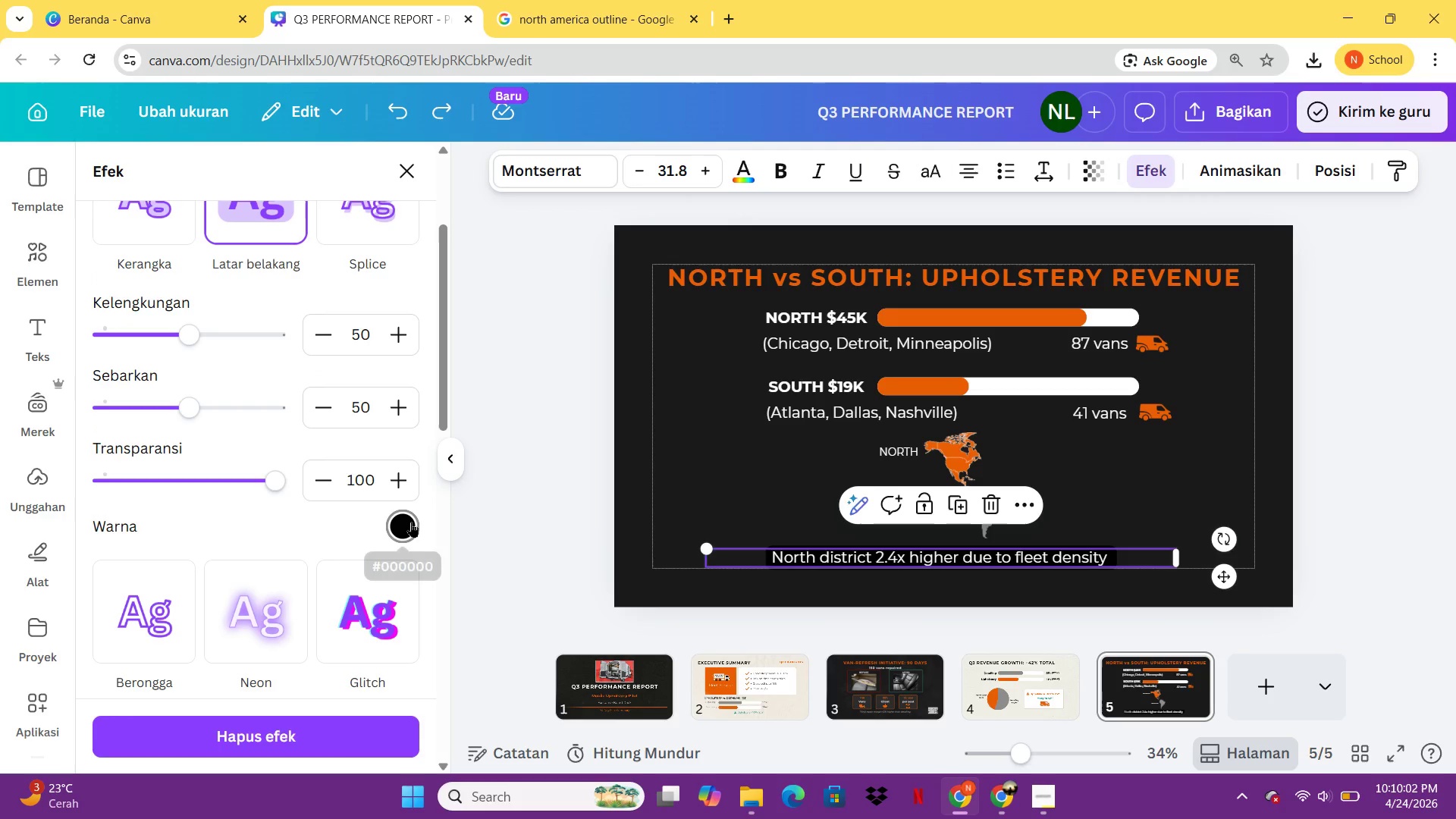 
left_click([411, 522])
 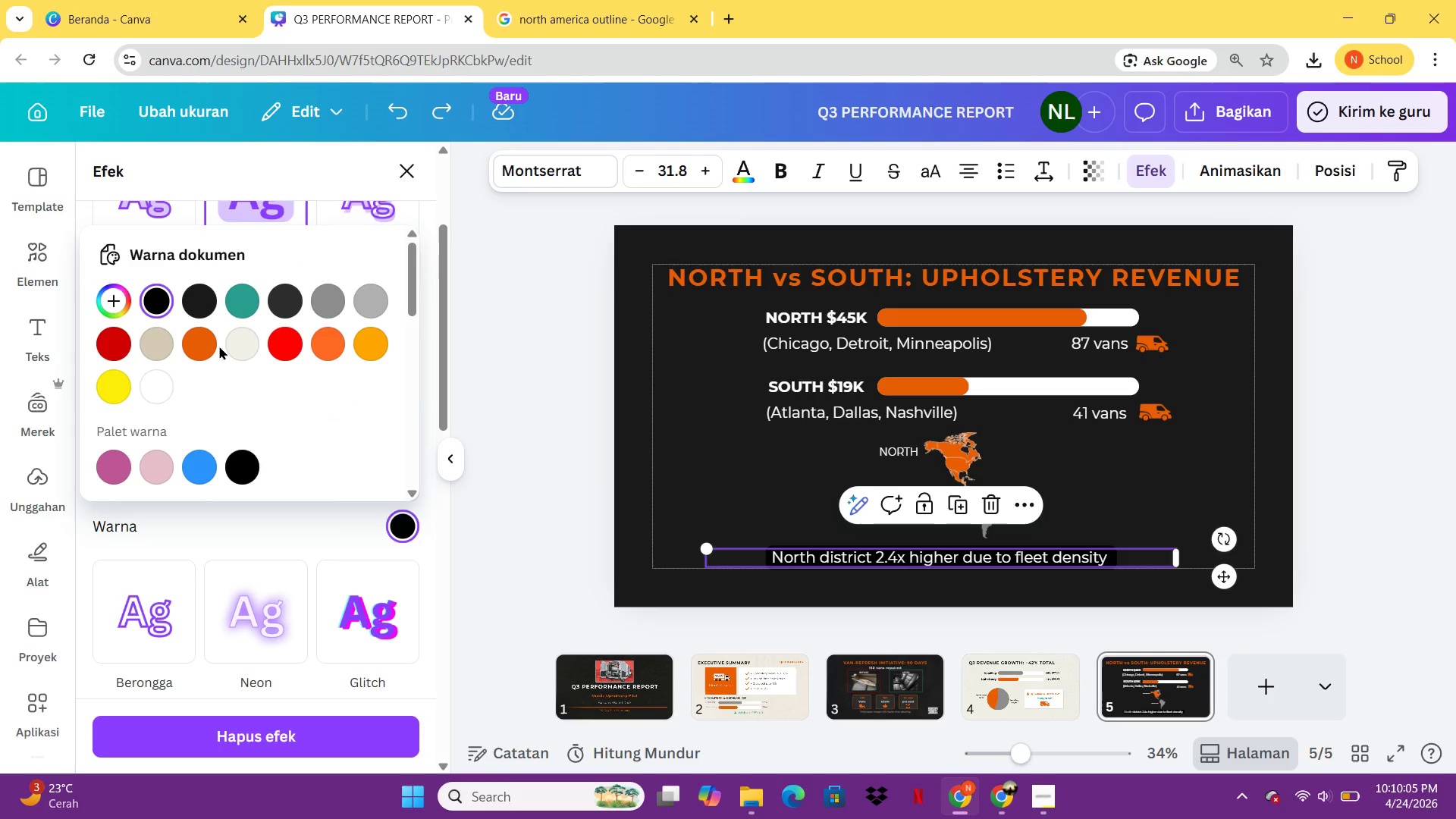 
left_click([202, 341])
 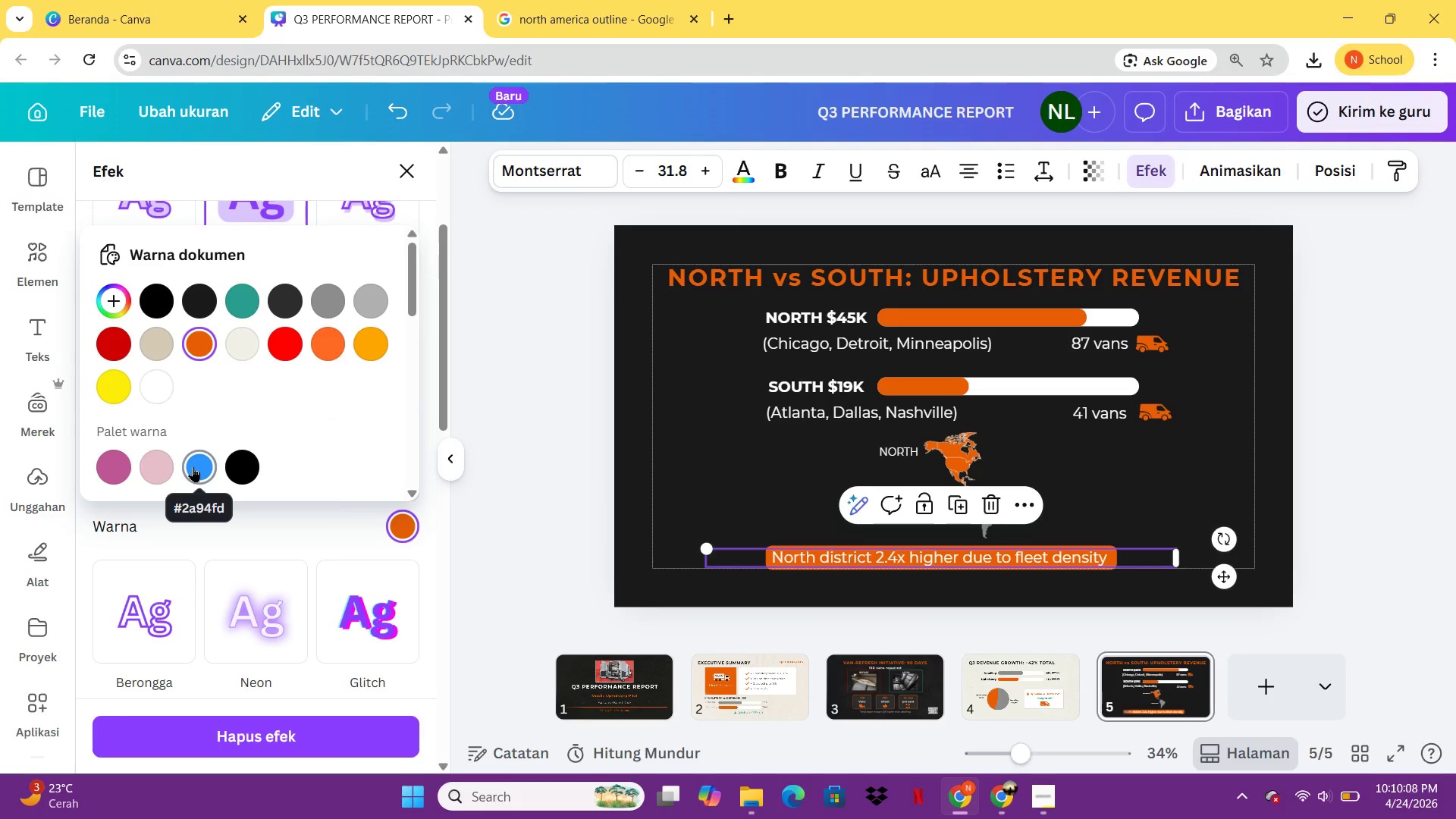 
left_click([167, 401])
 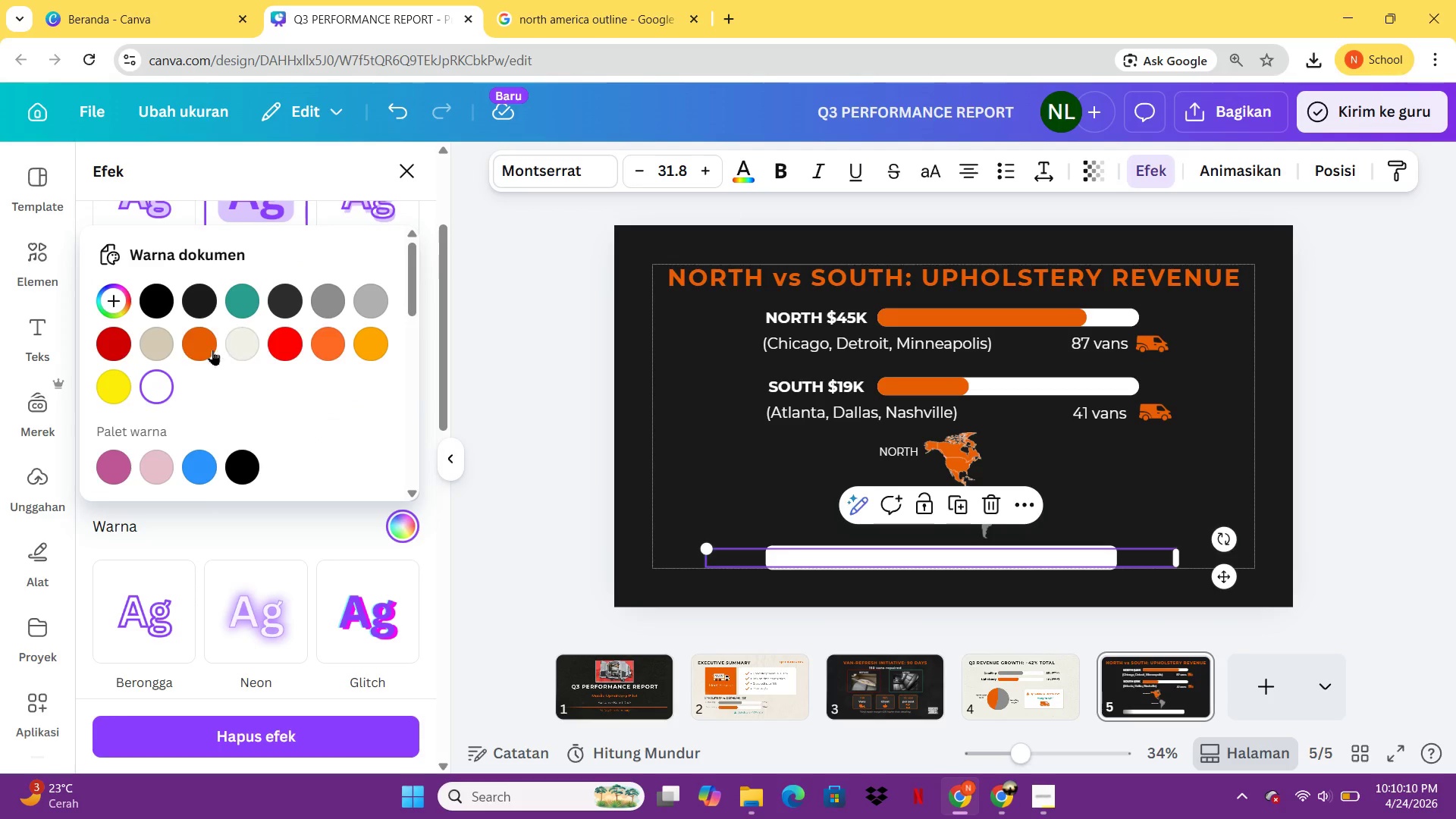 
left_click([212, 350])
 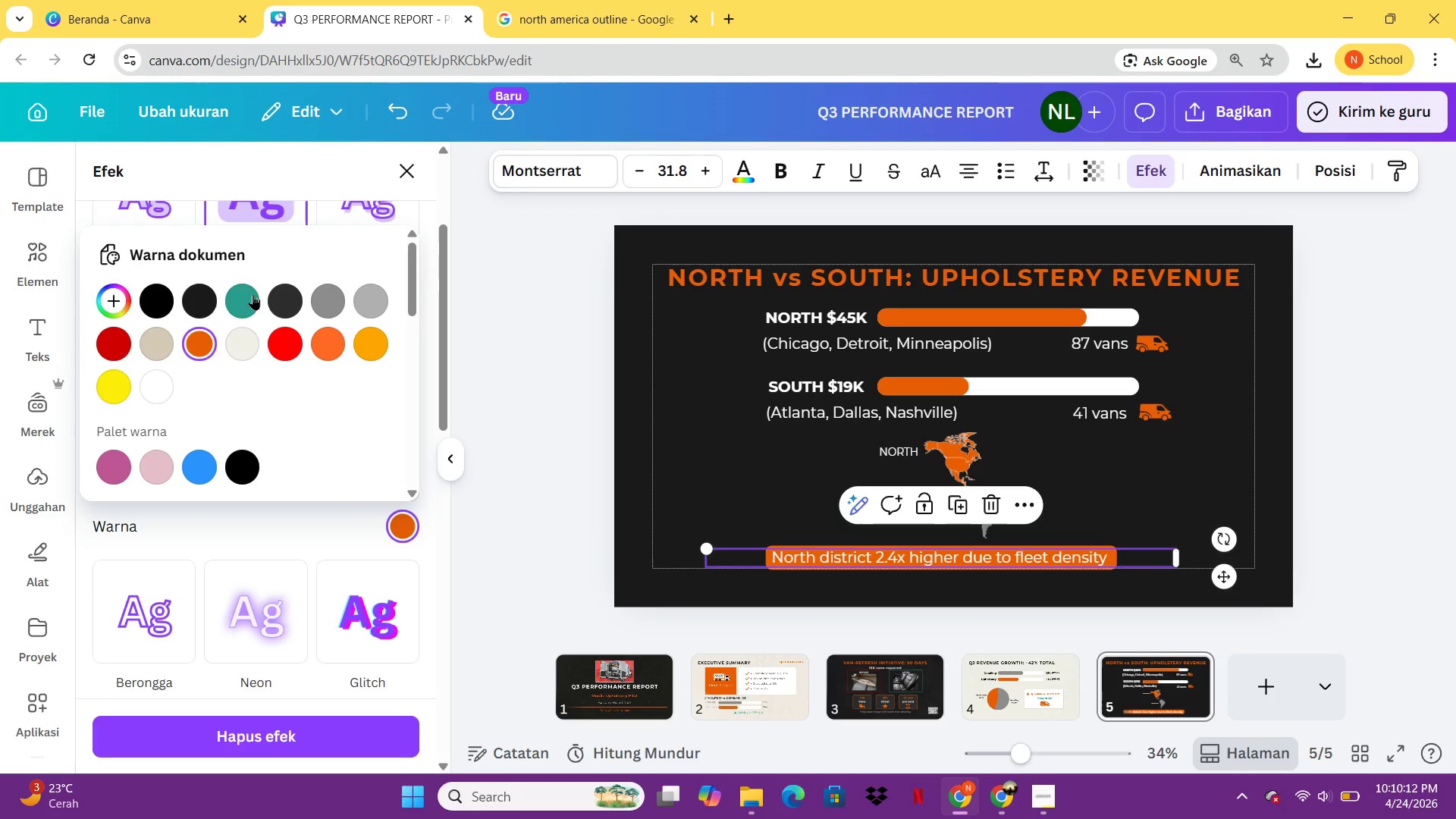 
left_click([249, 291])
 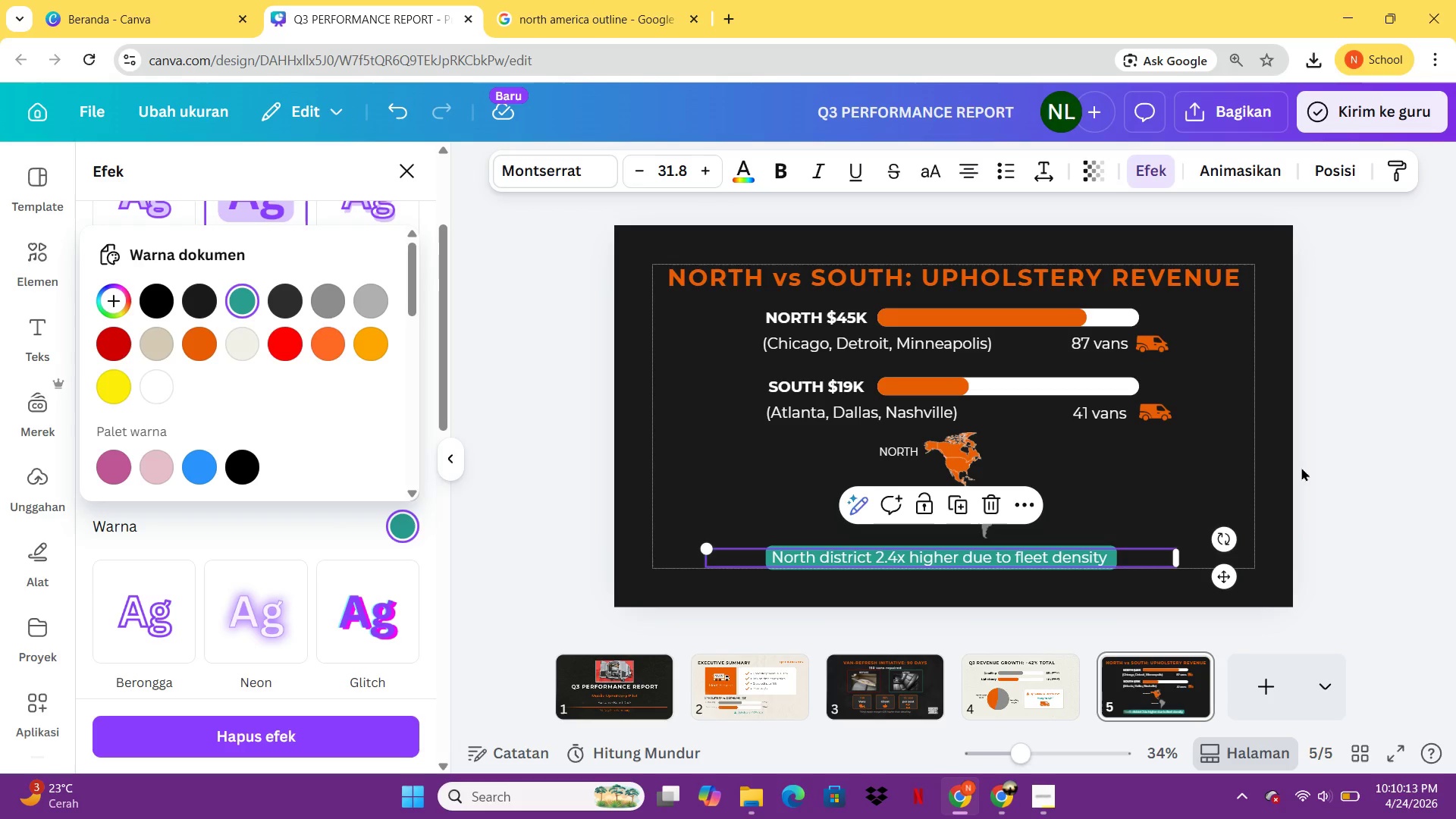 
left_click([1301, 467])
 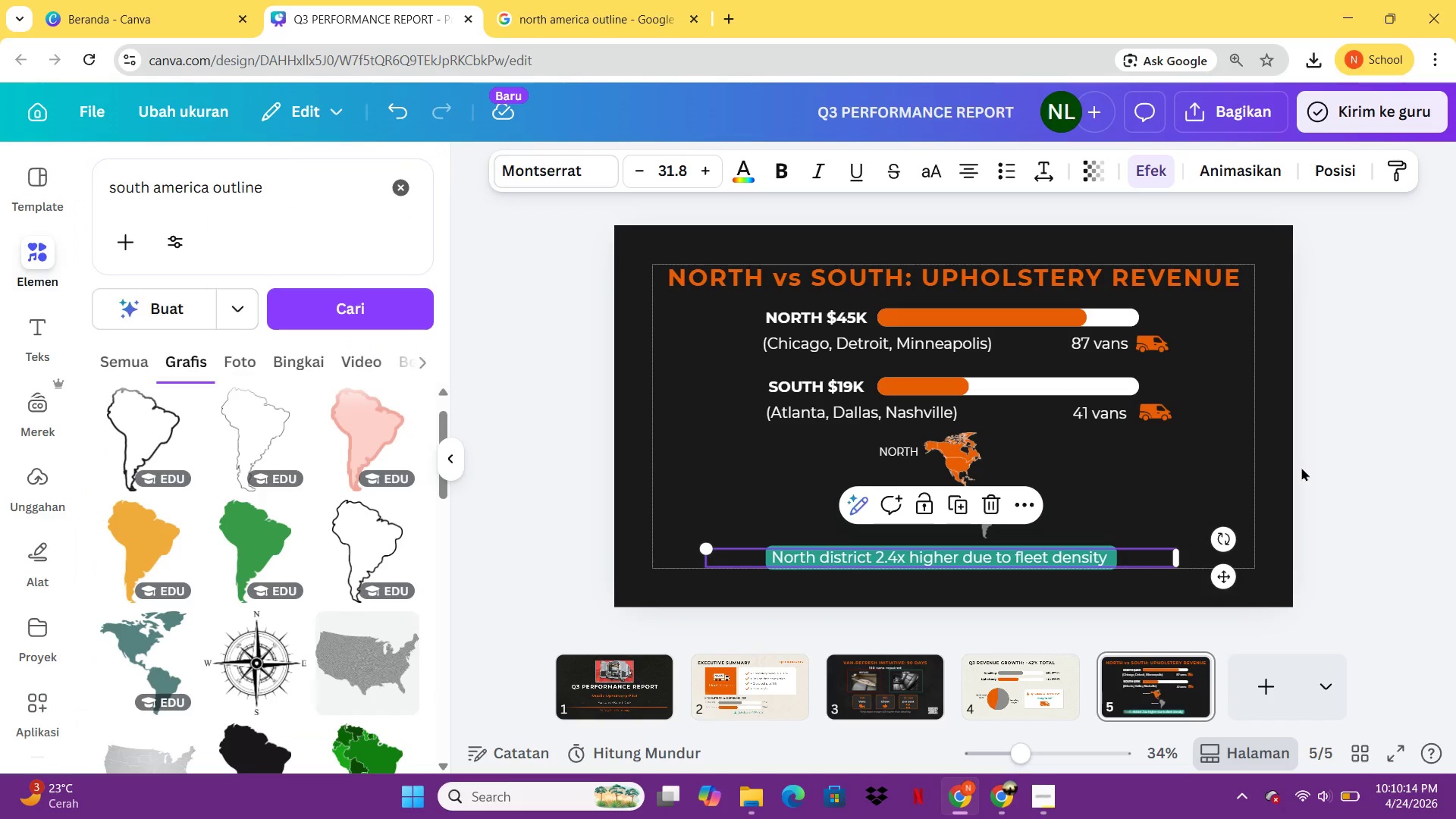 
left_click([1301, 467])
 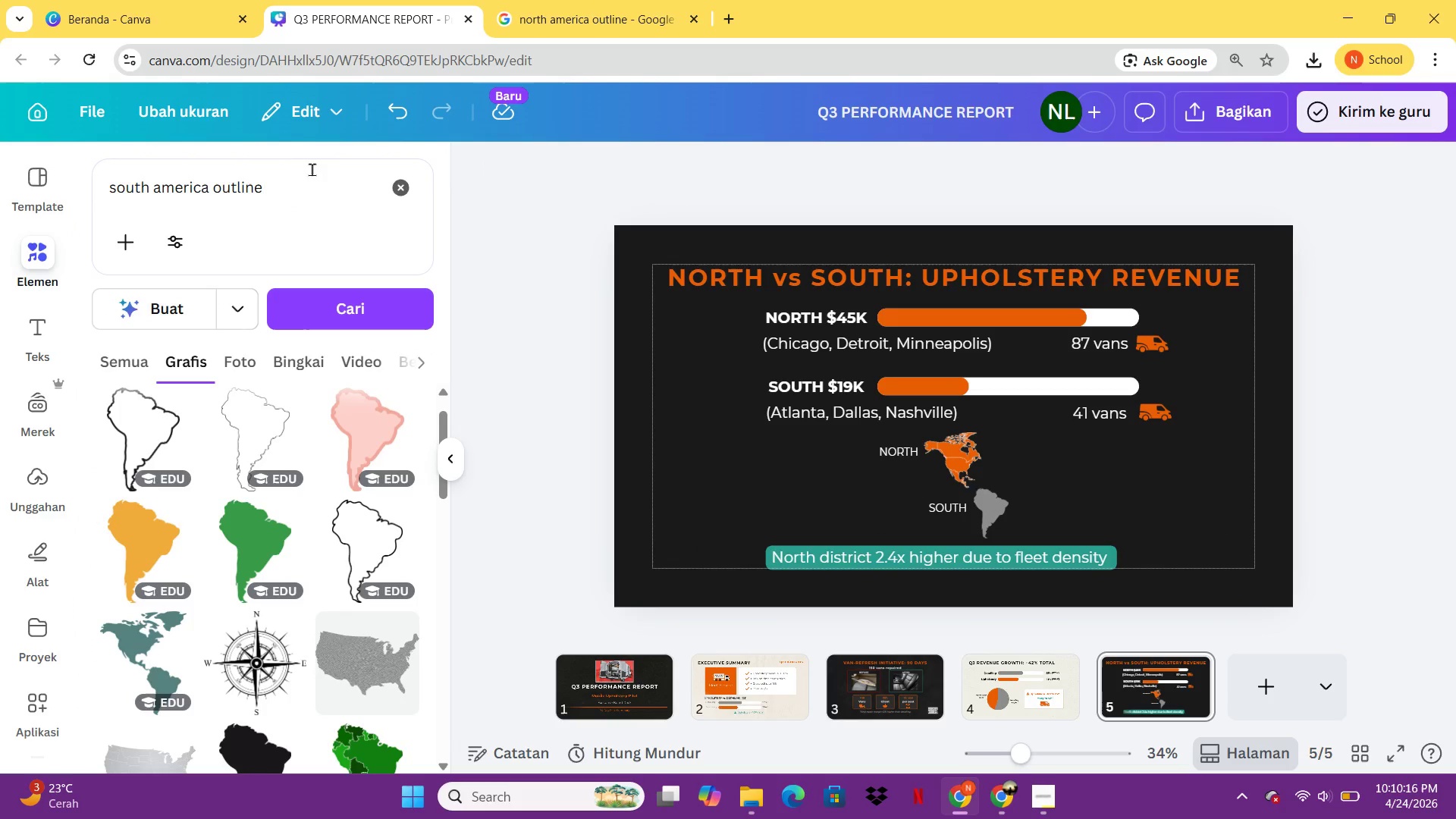 
left_click_drag(start_coordinate=[312, 171], to_coordinate=[86, 190])
 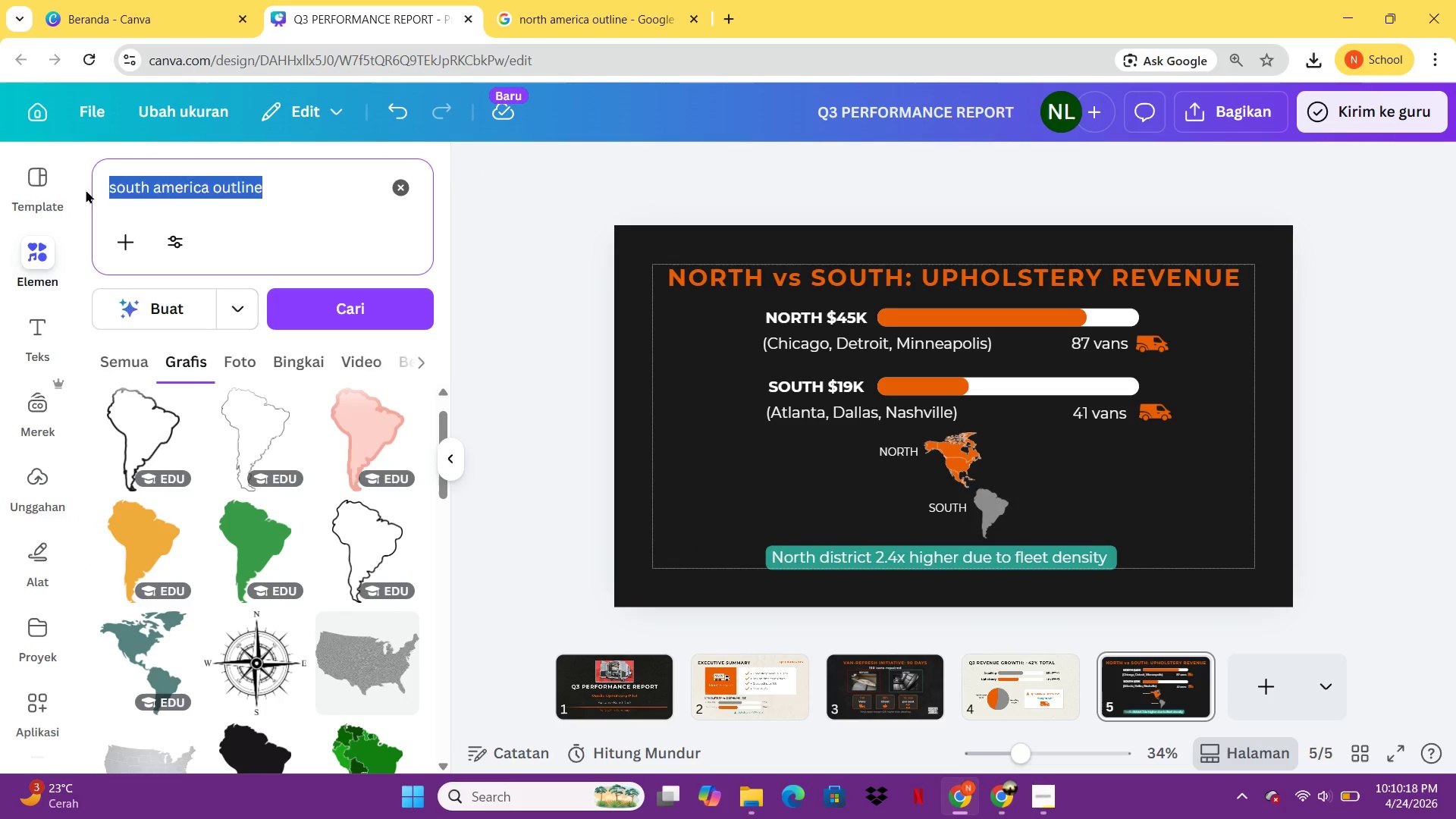 
type(wrench)
 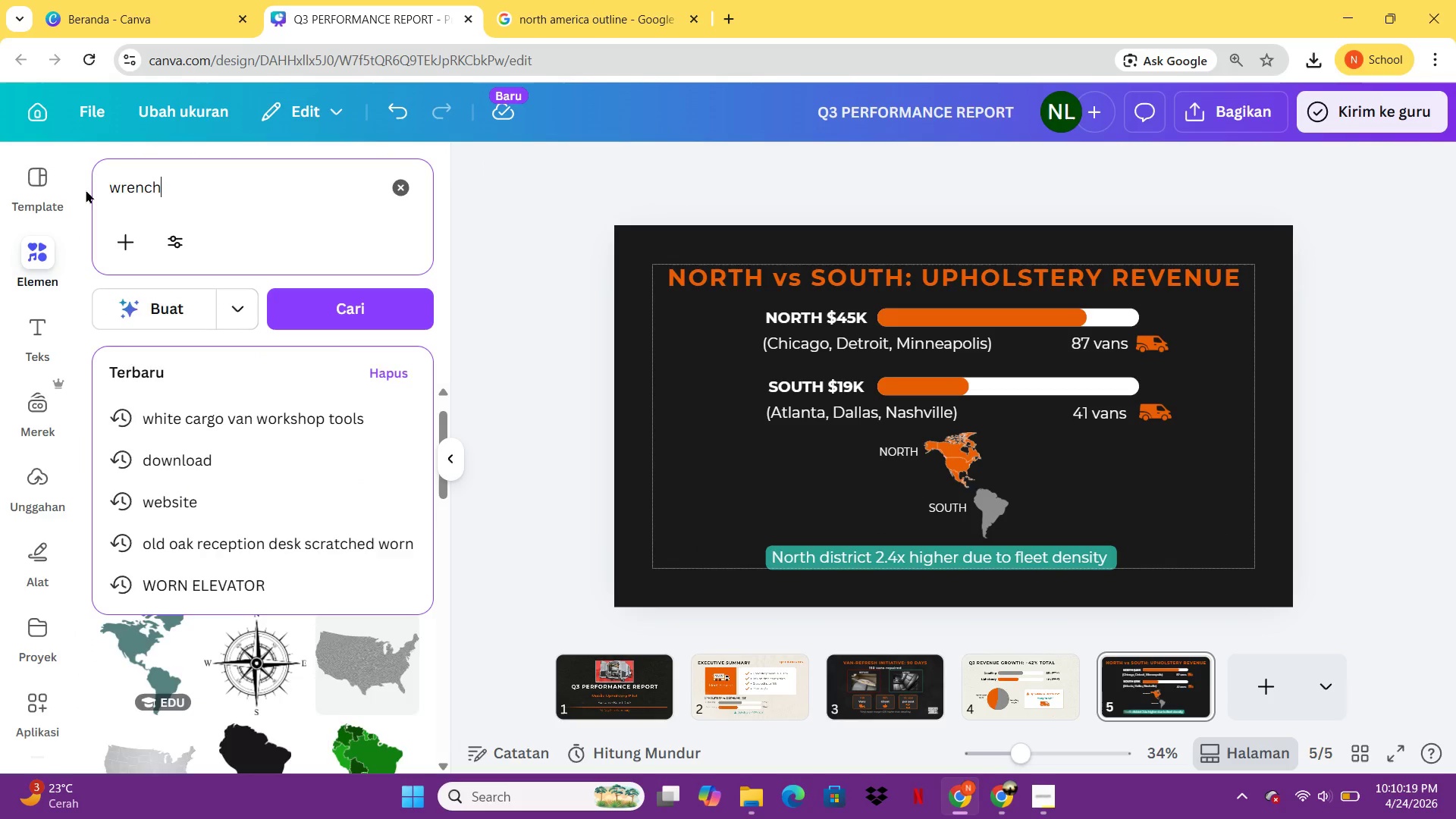 
key(Enter)
 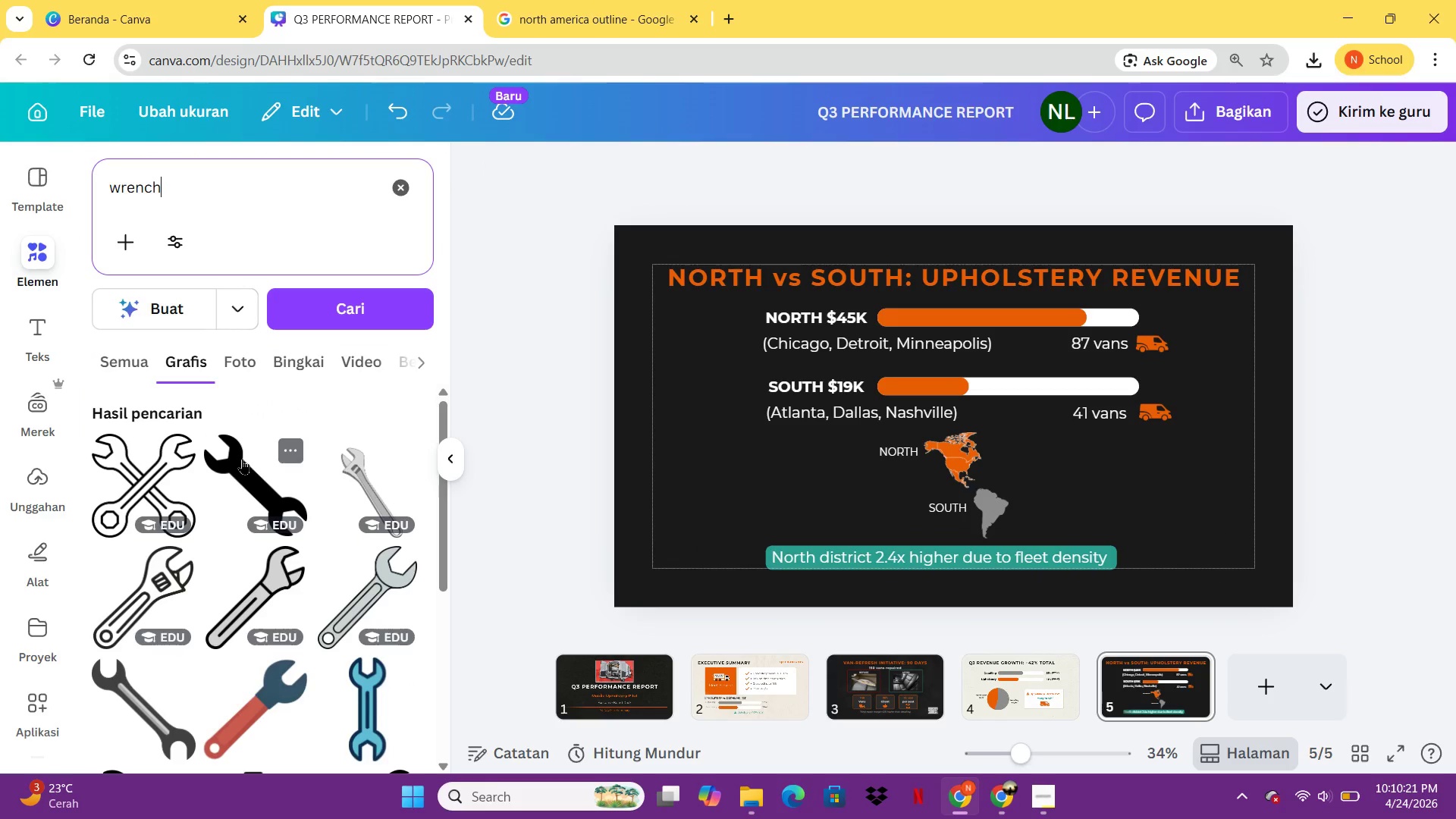 
left_click([278, 578])
 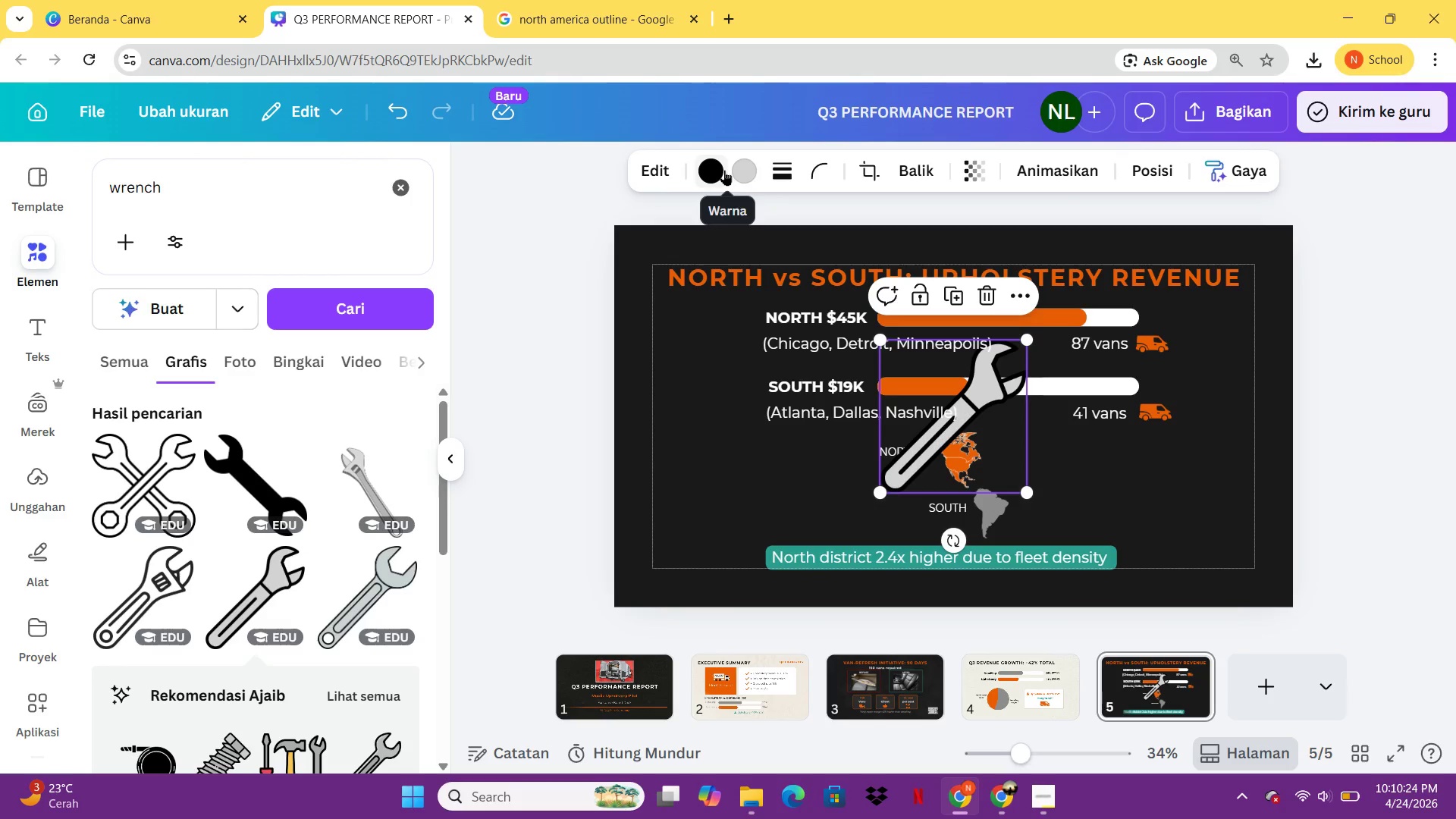 
left_click([708, 170])
 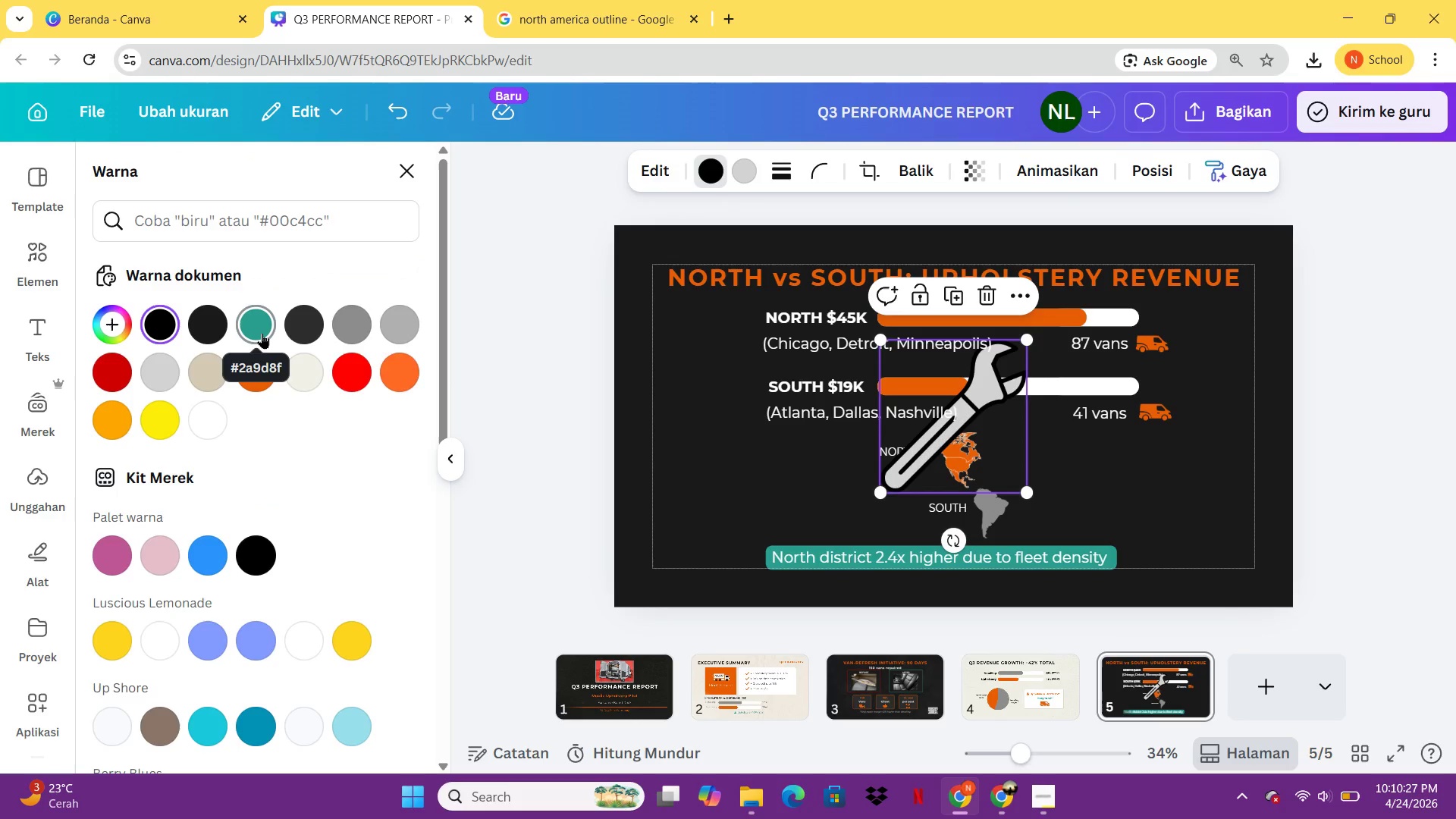 
left_click([262, 333])
 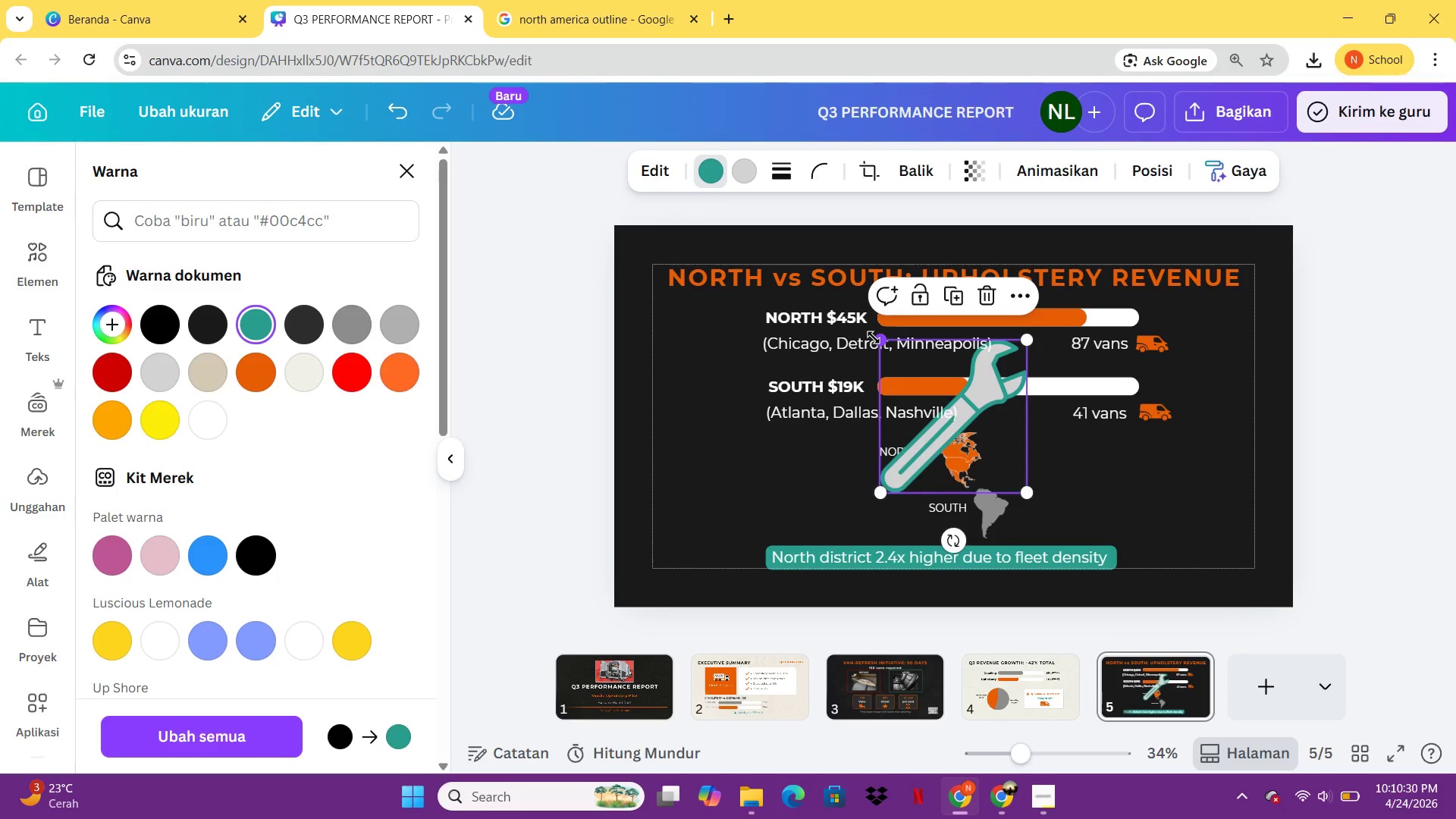 
key(Control+Z)
 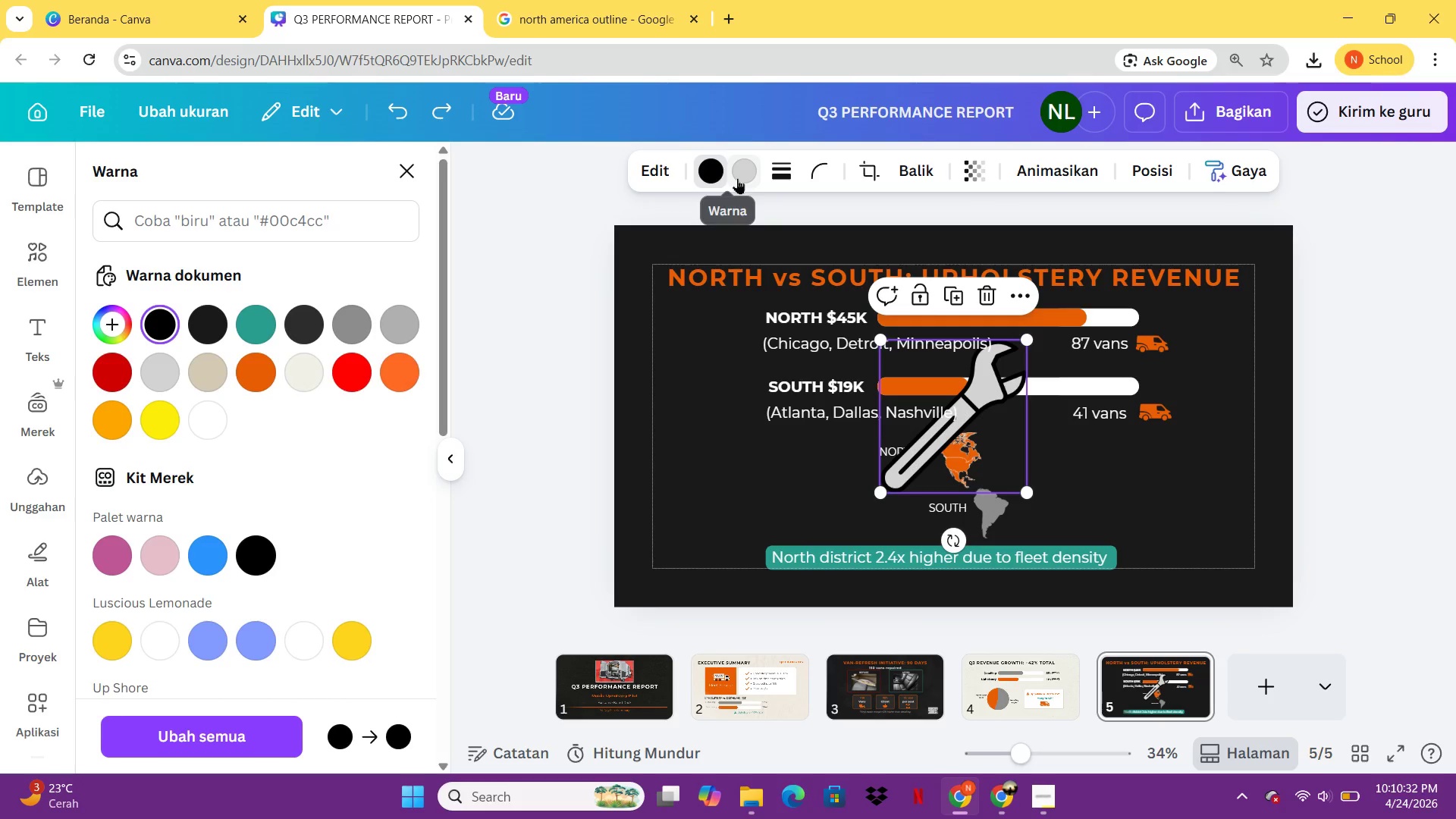 
left_click([737, 177])
 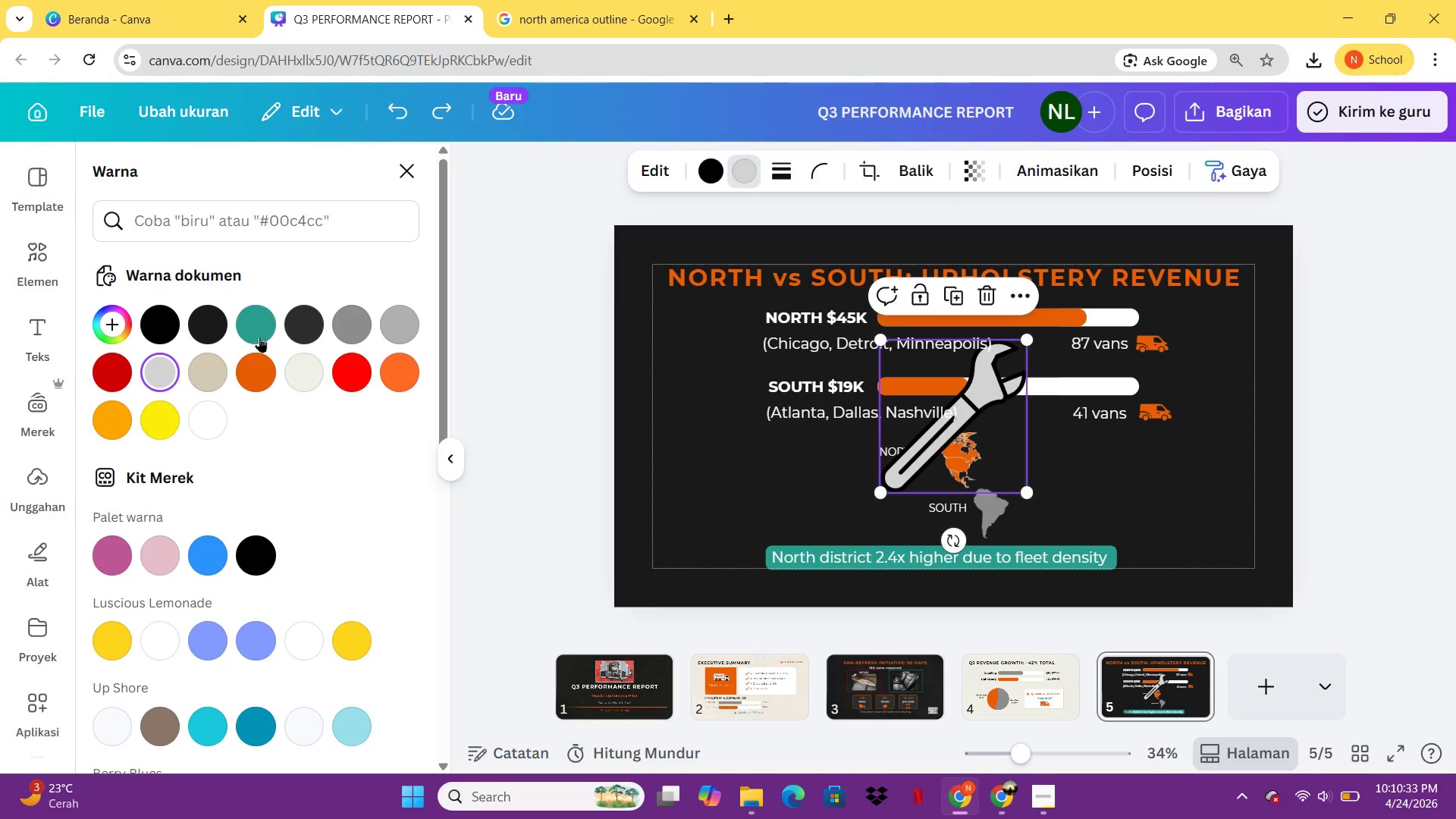 
left_click([259, 335])
 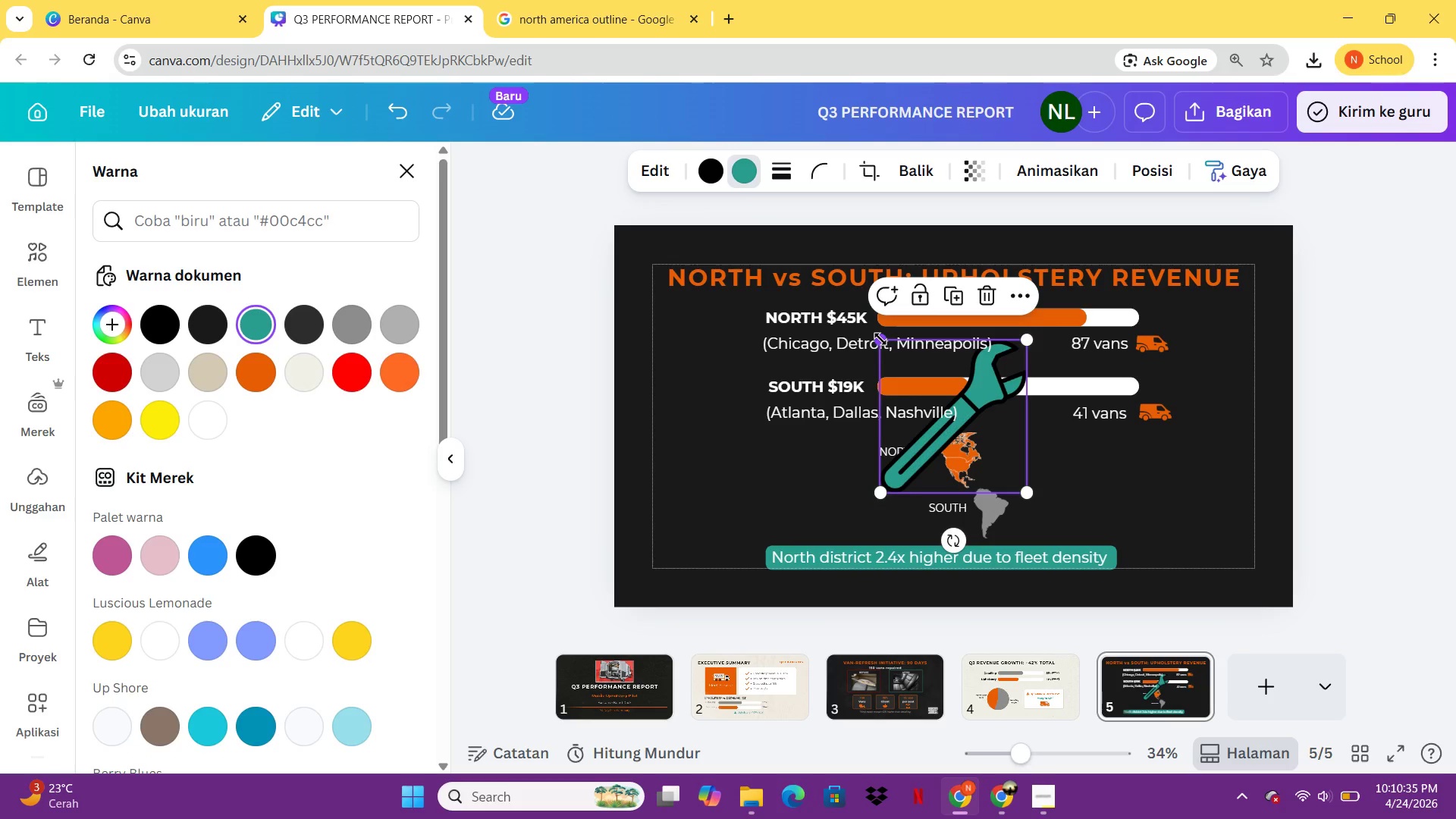 
left_click_drag(start_coordinate=[880, 339], to_coordinate=[993, 438])
 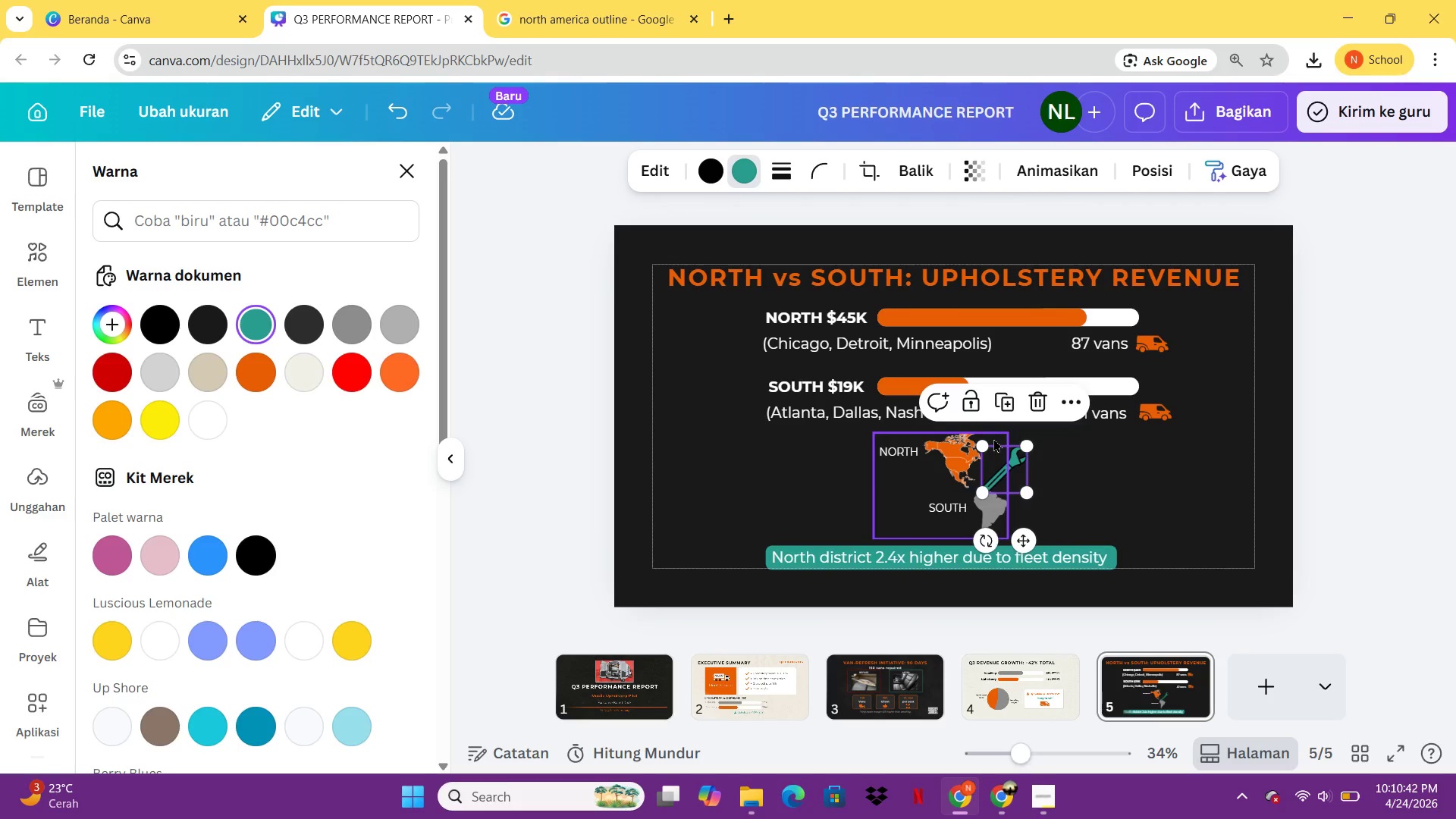 
wait(6.05)
 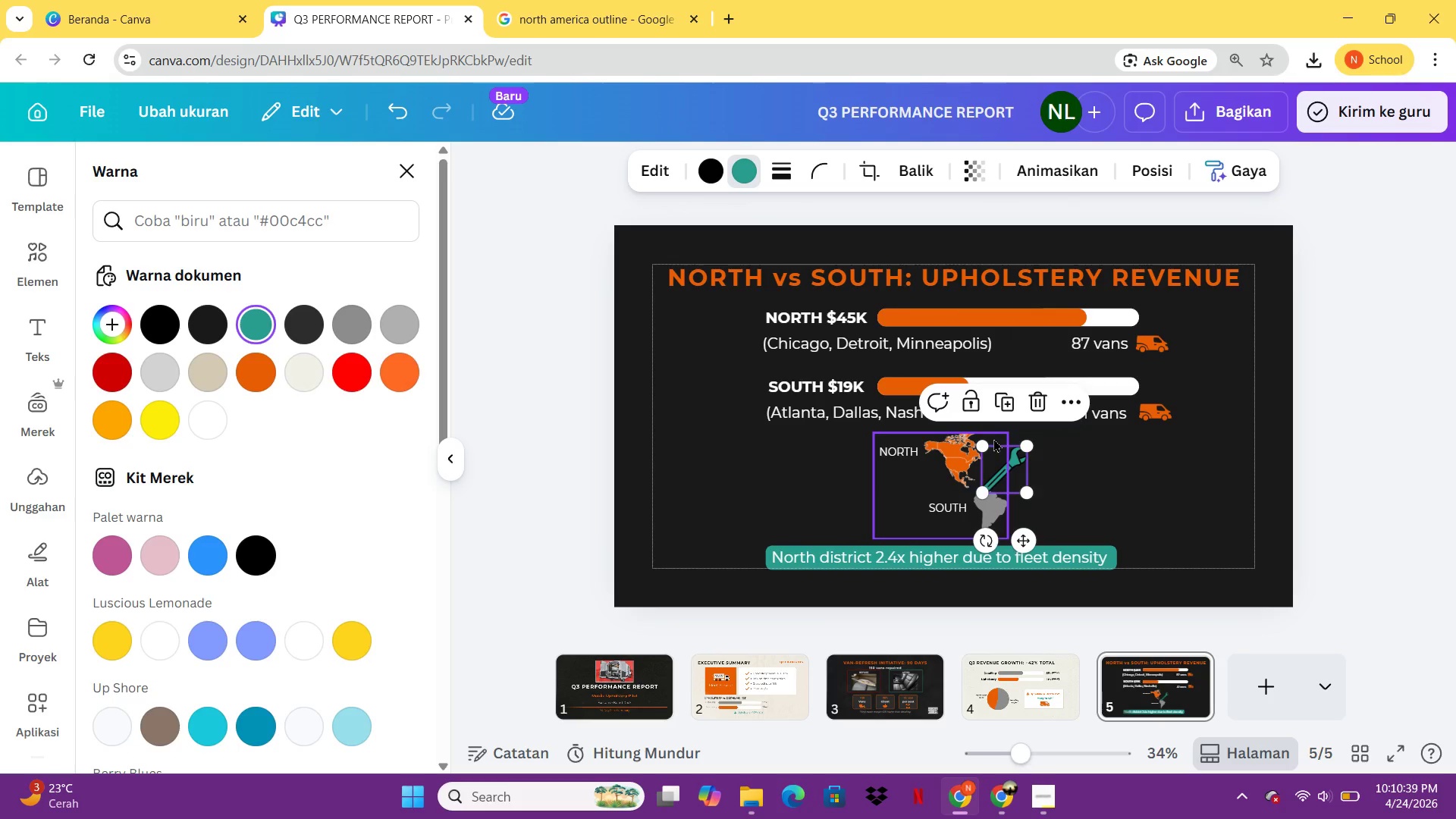 
left_click_drag(start_coordinate=[1009, 469], to_coordinate=[1147, 548])
 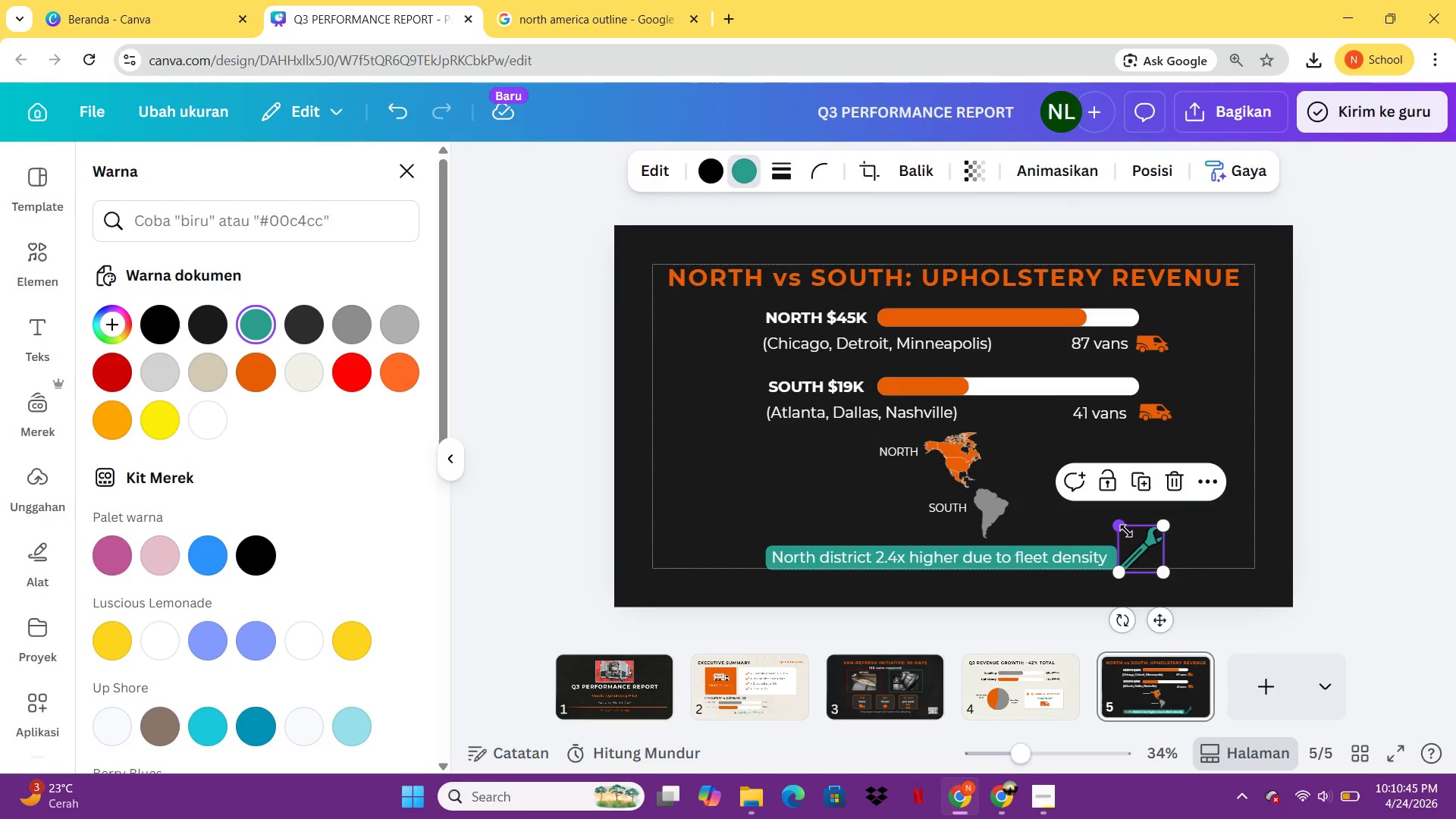 
left_click_drag(start_coordinate=[1126, 531], to_coordinate=[1147, 552])
 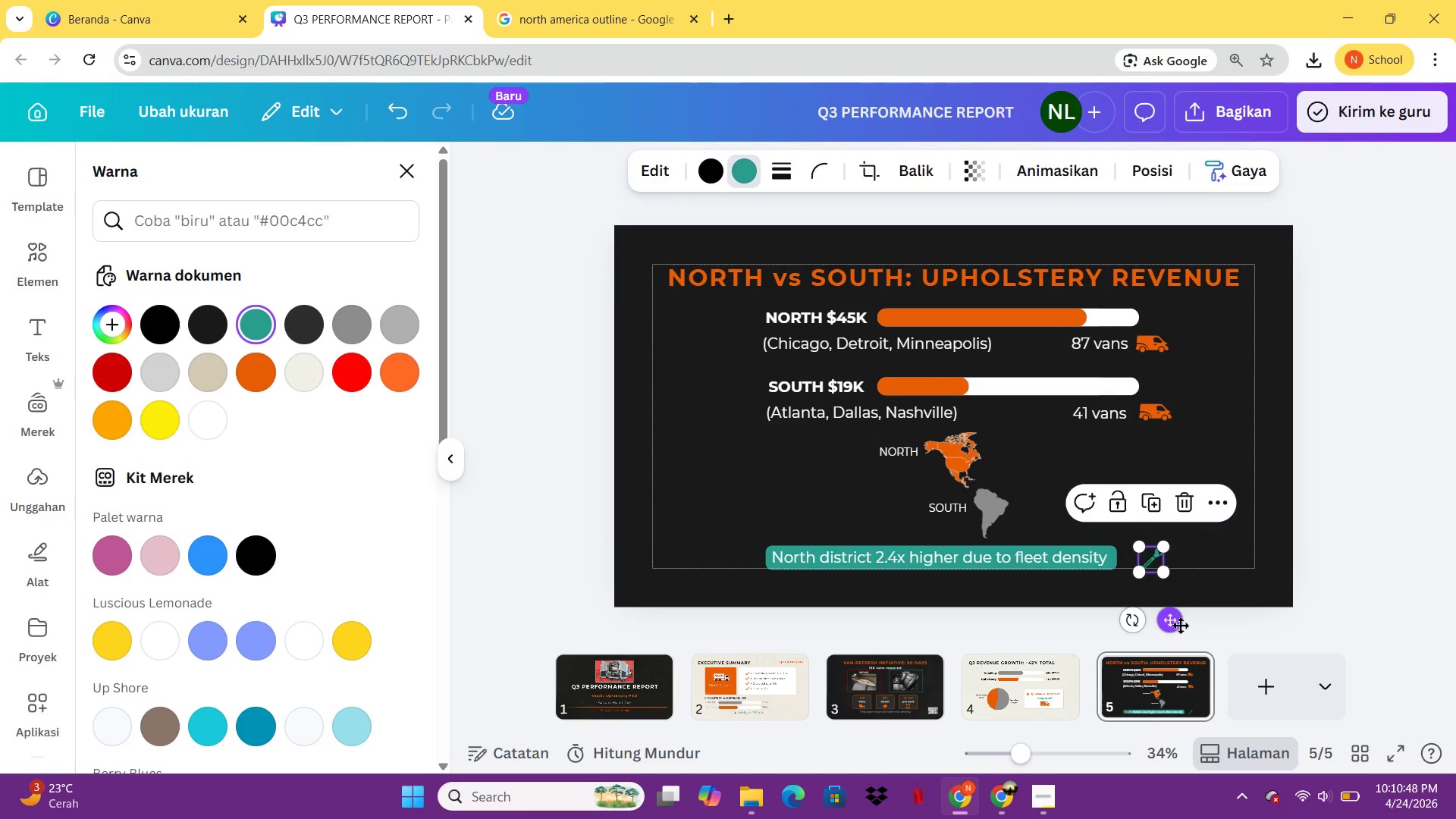 
left_click_drag(start_coordinate=[1180, 625], to_coordinate=[1157, 623])
 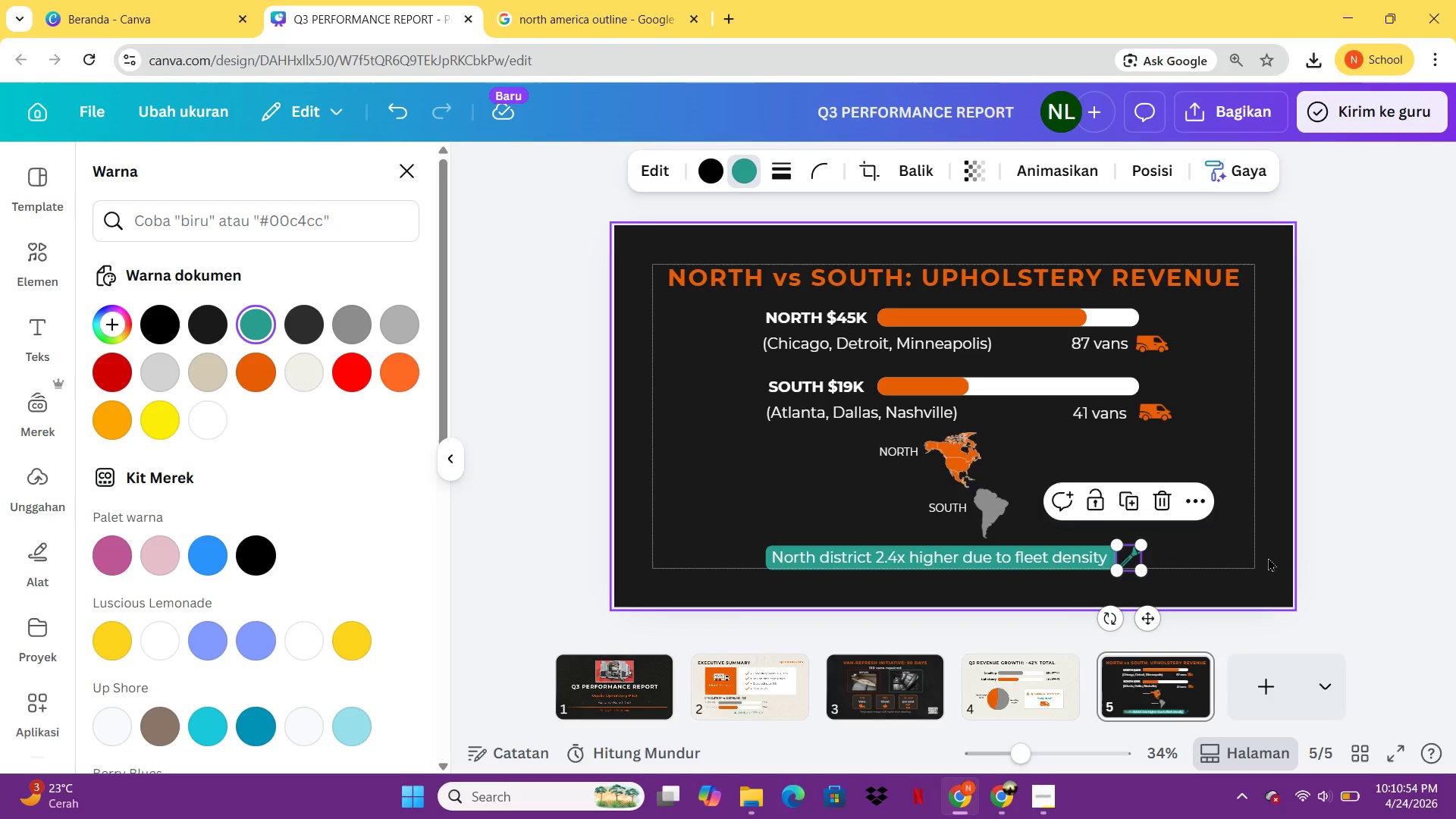 
left_click([1268, 557])
 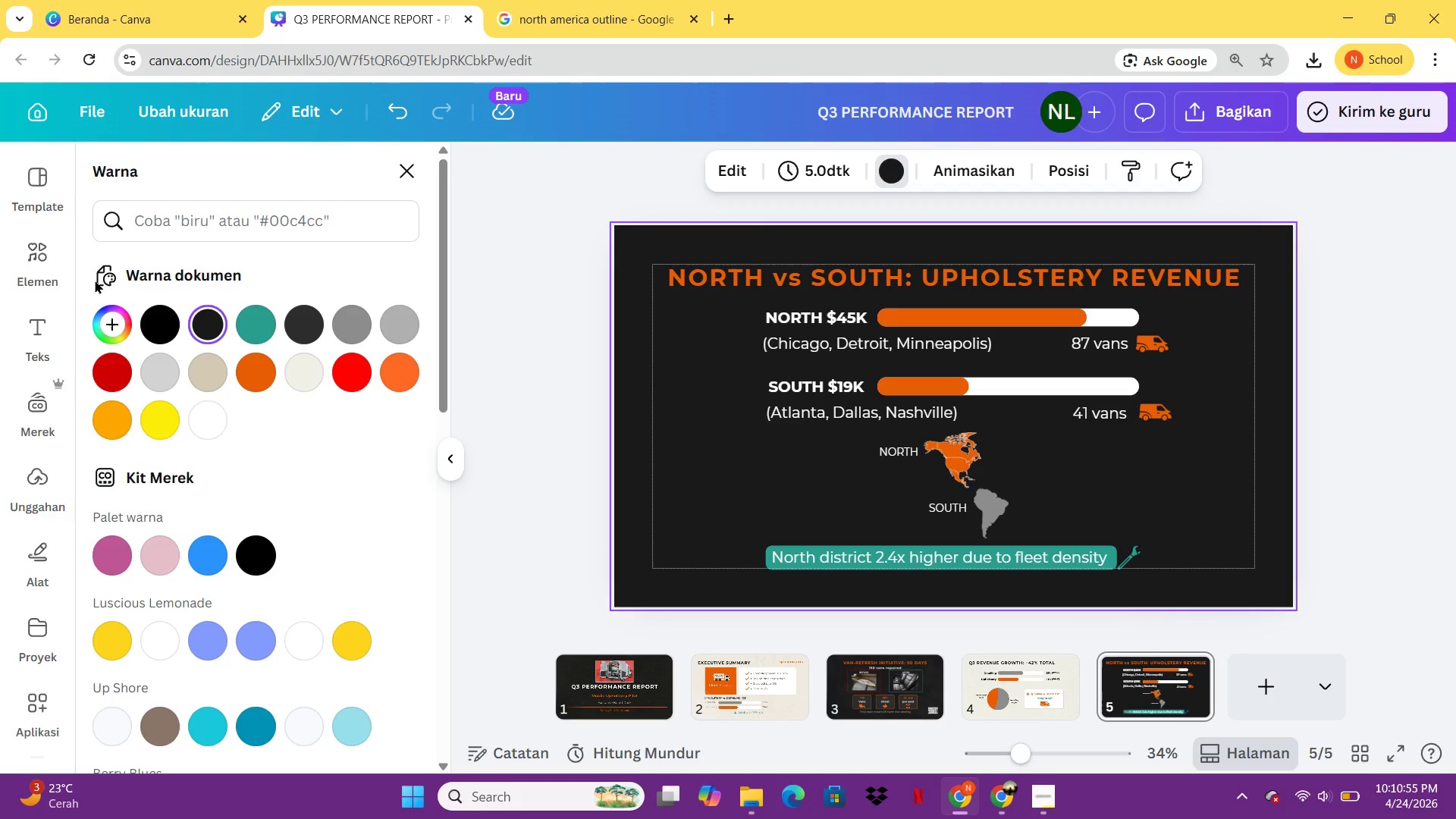 
left_click([55, 268])
 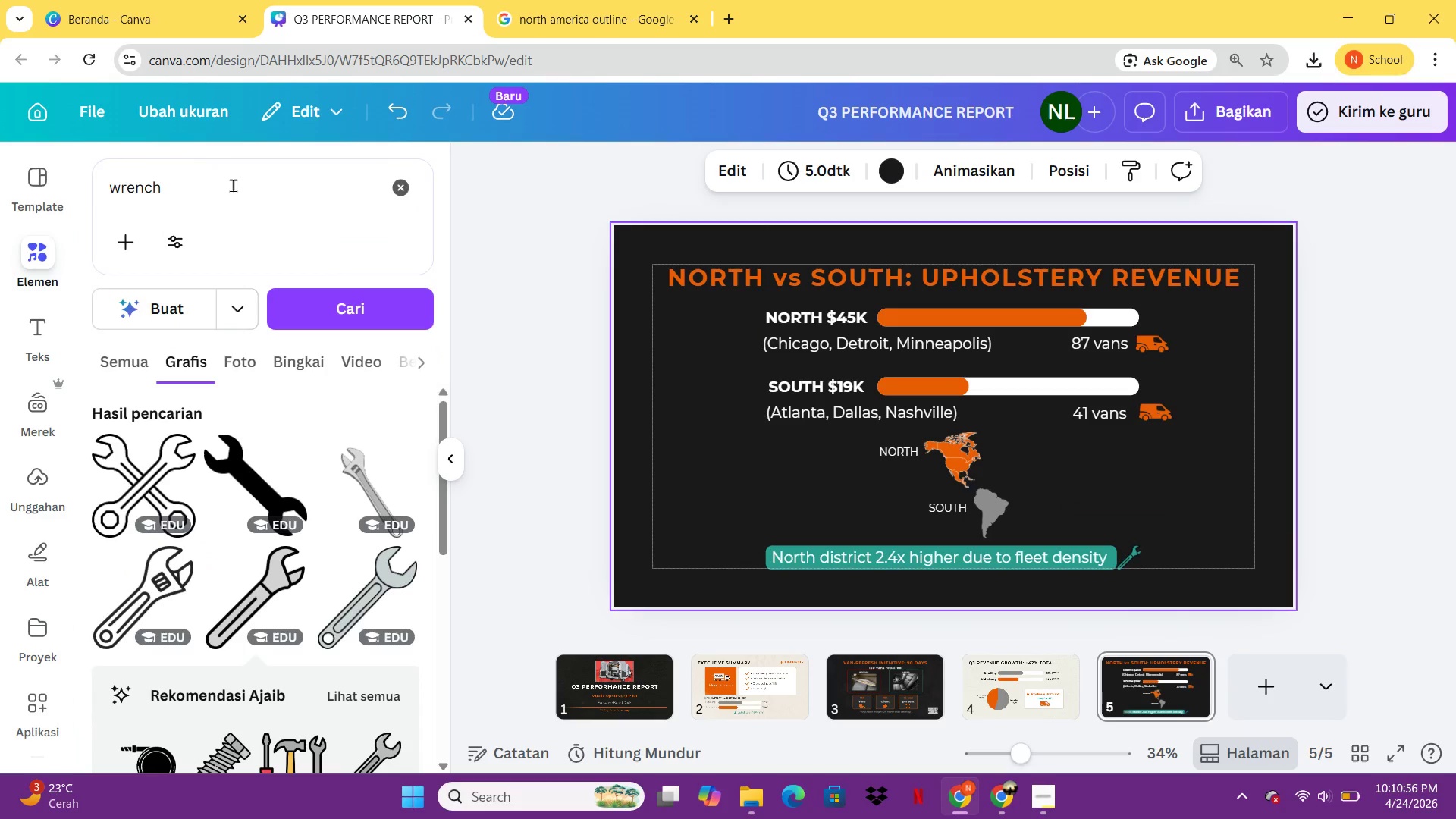 
left_click_drag(start_coordinate=[233, 185], to_coordinate=[94, 185])
 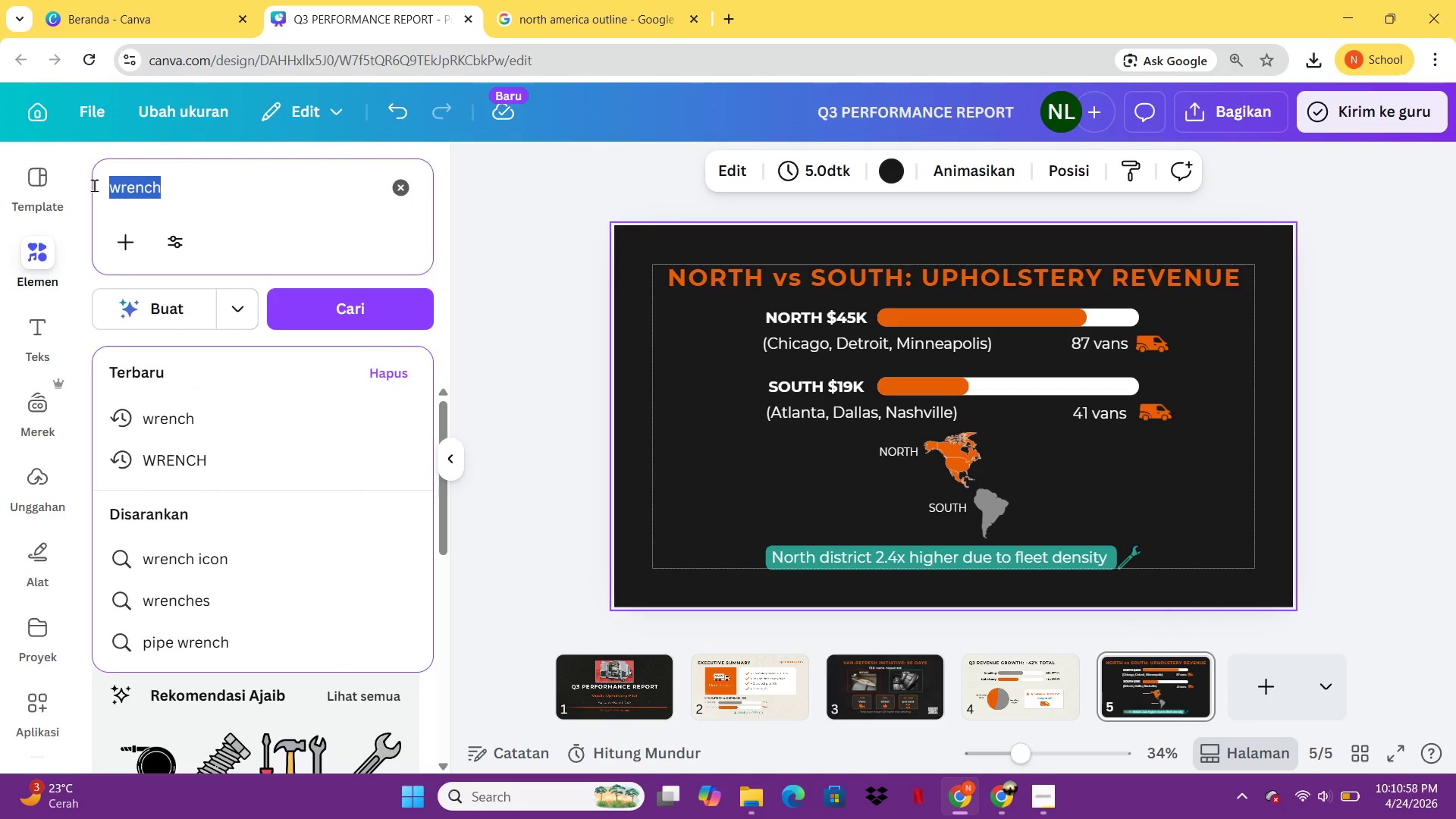 
type(lokasi)
 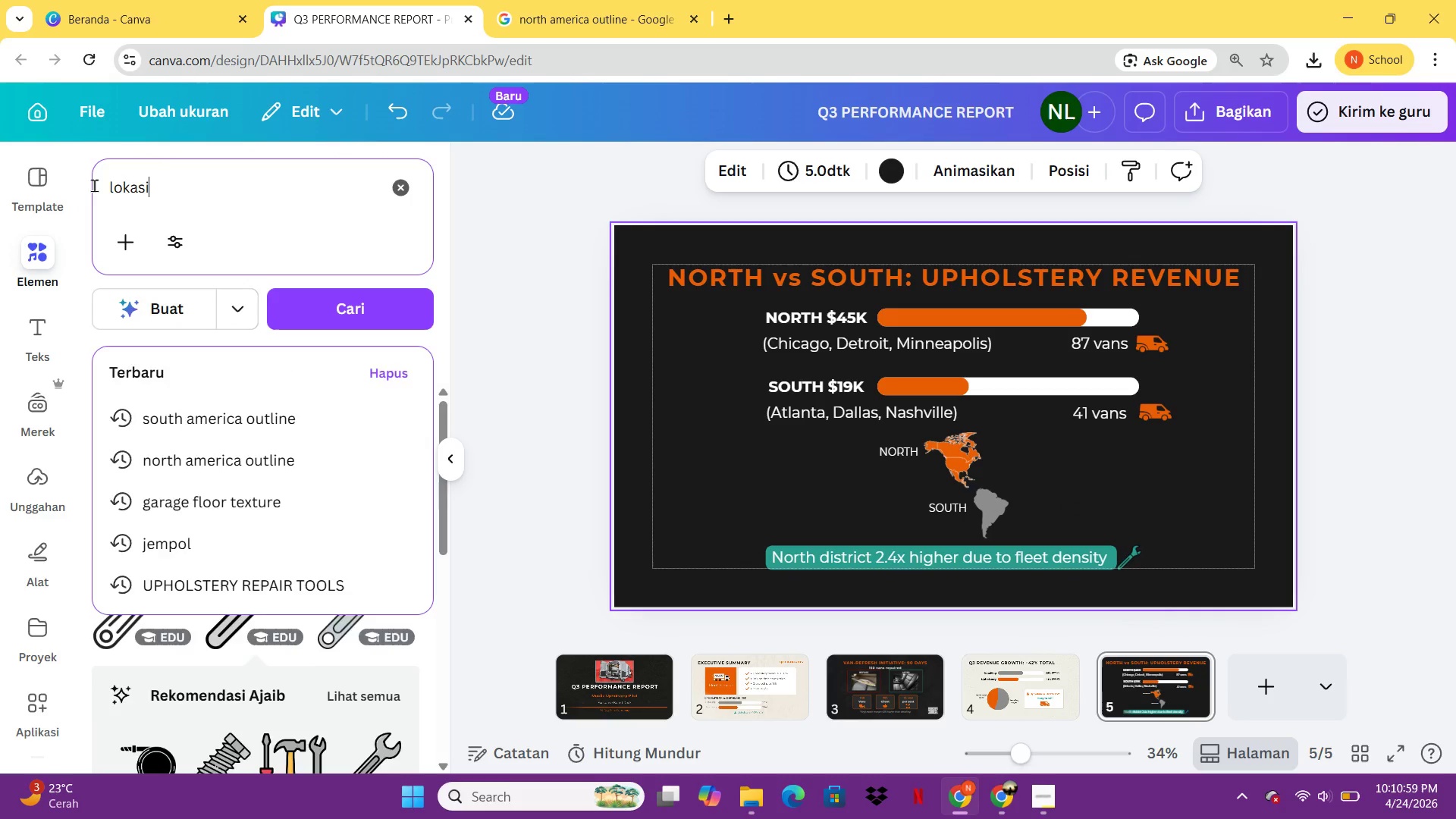 
key(Enter)
 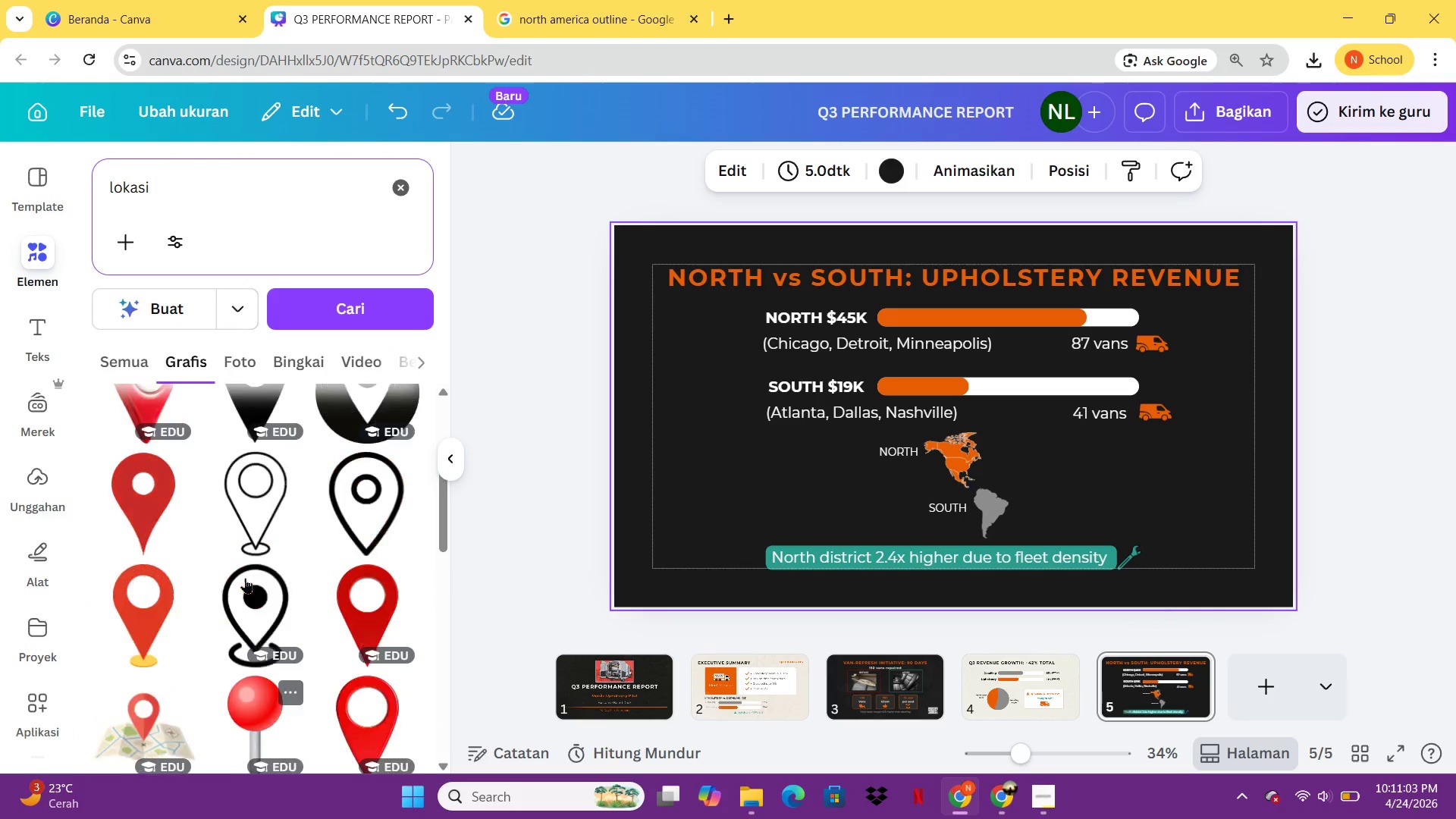 
wait(5.14)
 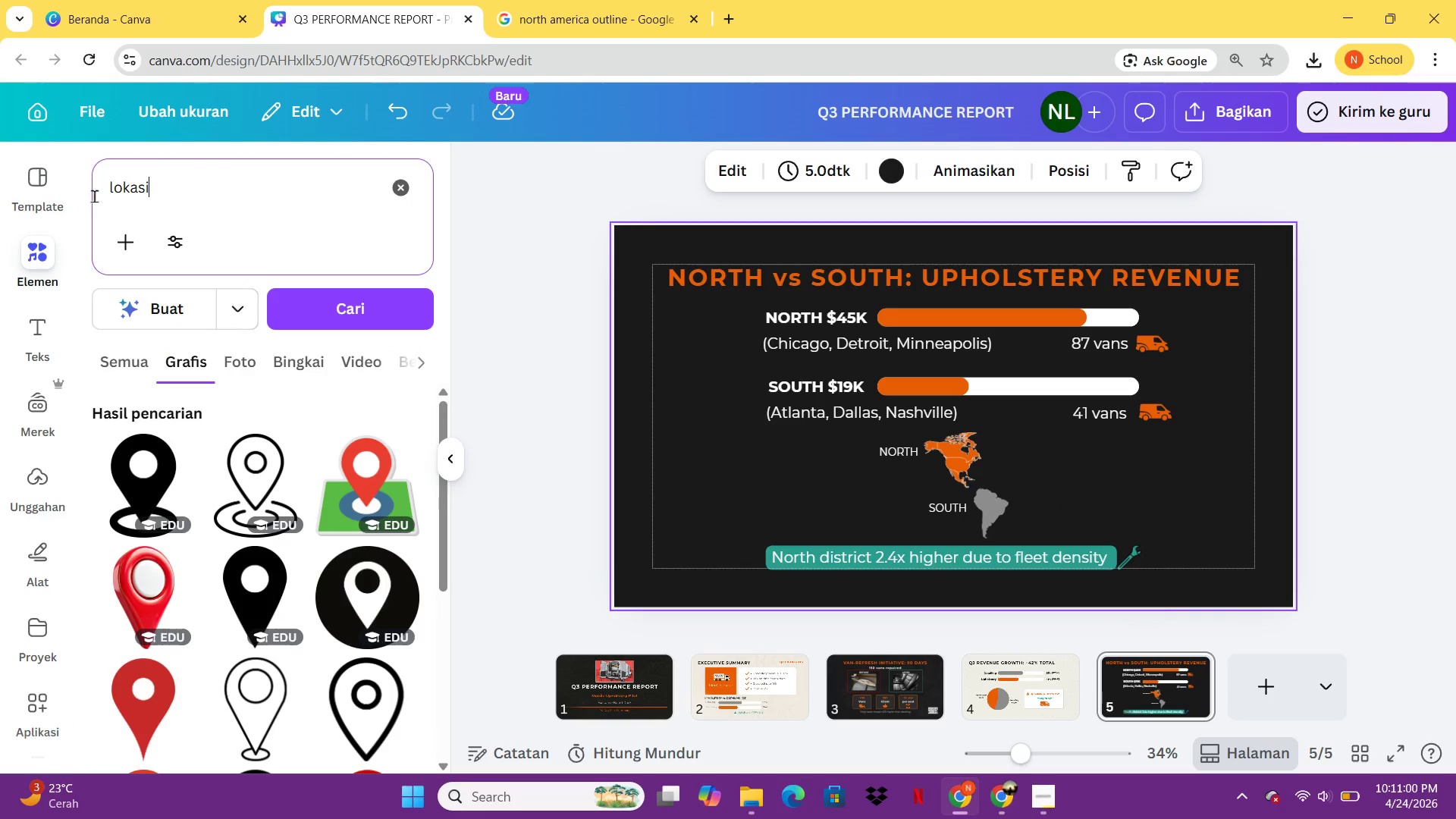 
left_click([155, 561])
 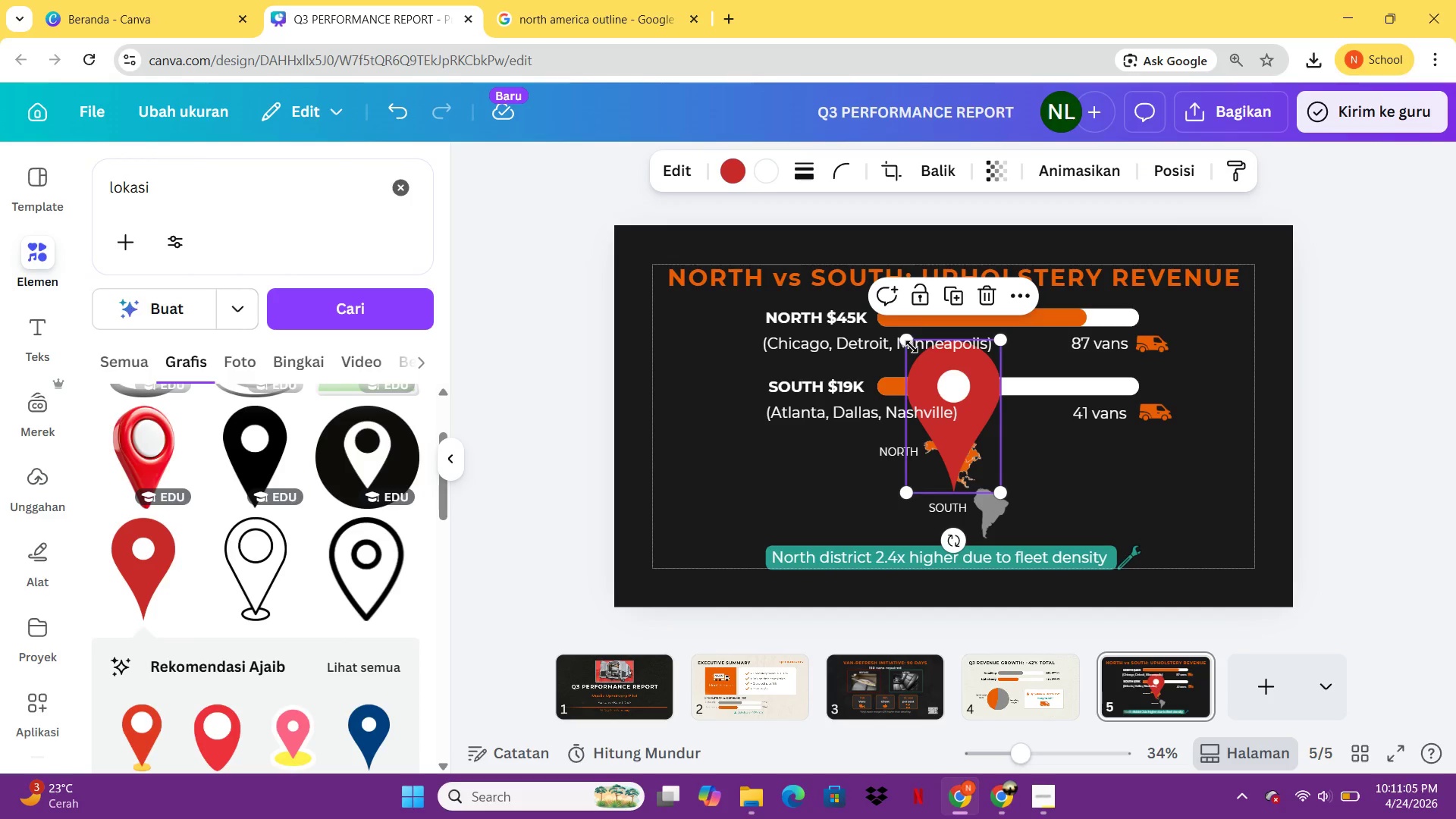 
left_click_drag(start_coordinate=[909, 347], to_coordinate=[1003, 460])
 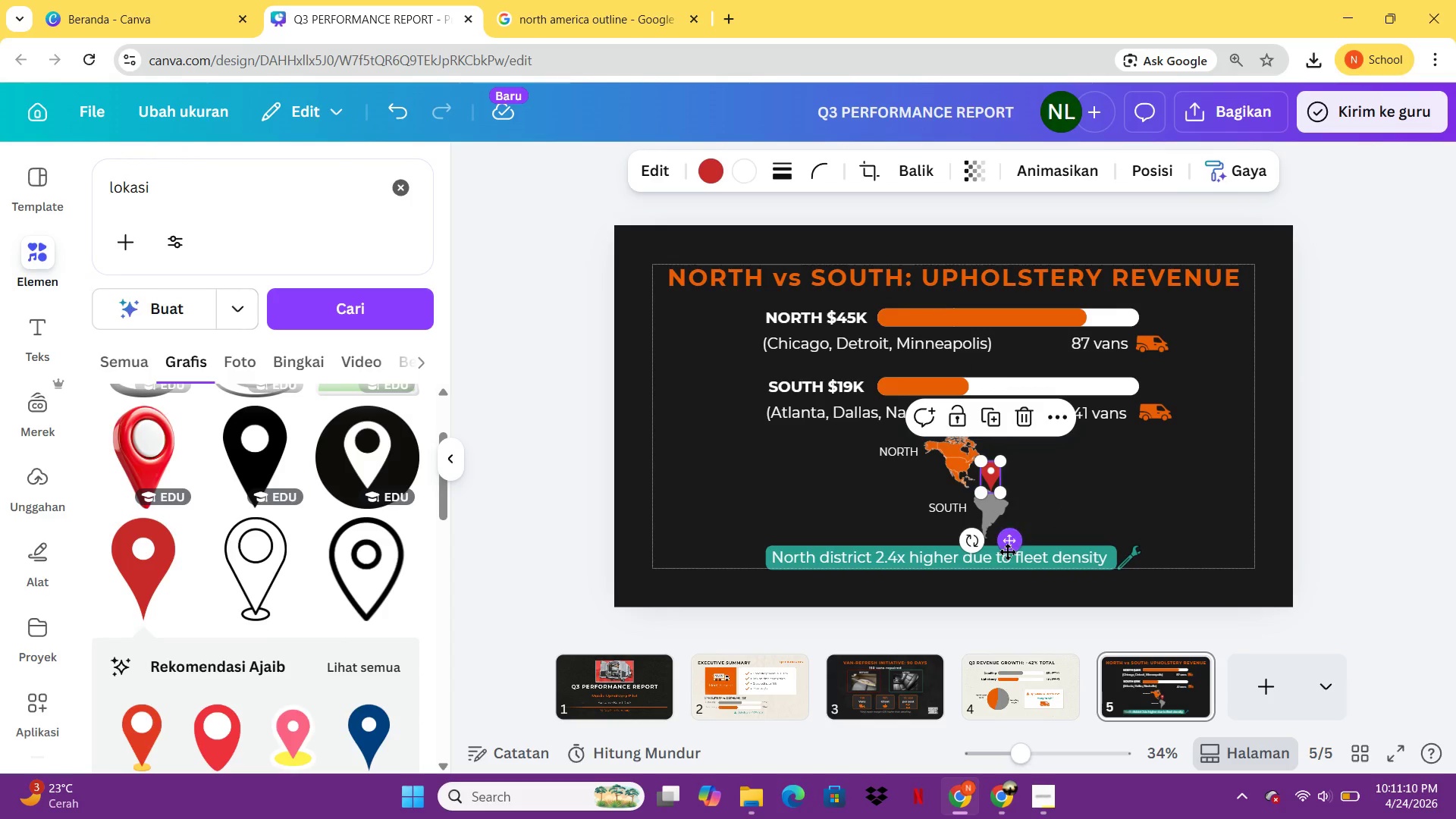 
left_click_drag(start_coordinate=[1007, 551], to_coordinate=[768, 628])
 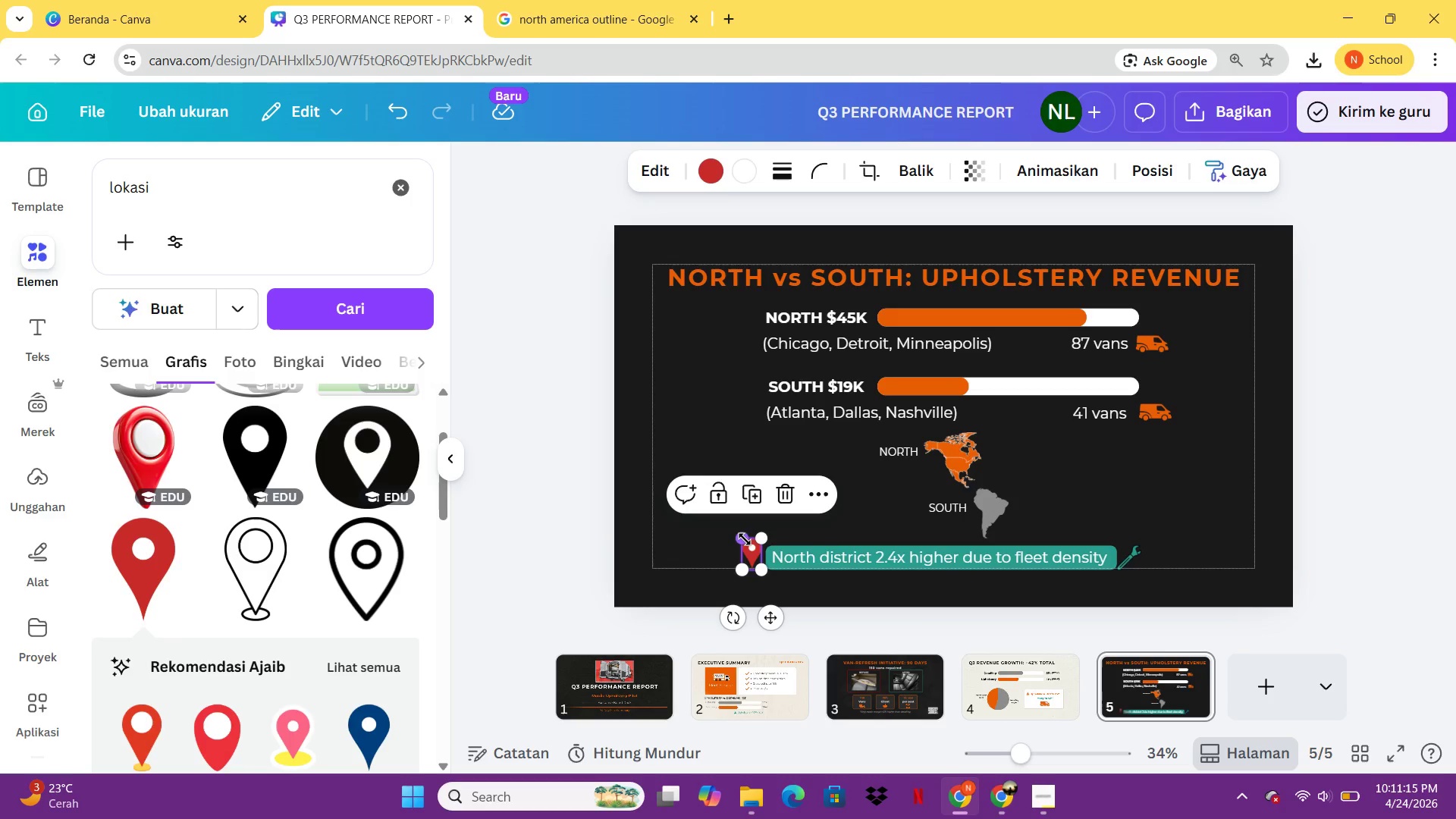 
left_click_drag(start_coordinate=[744, 539], to_coordinate=[751, 544])
 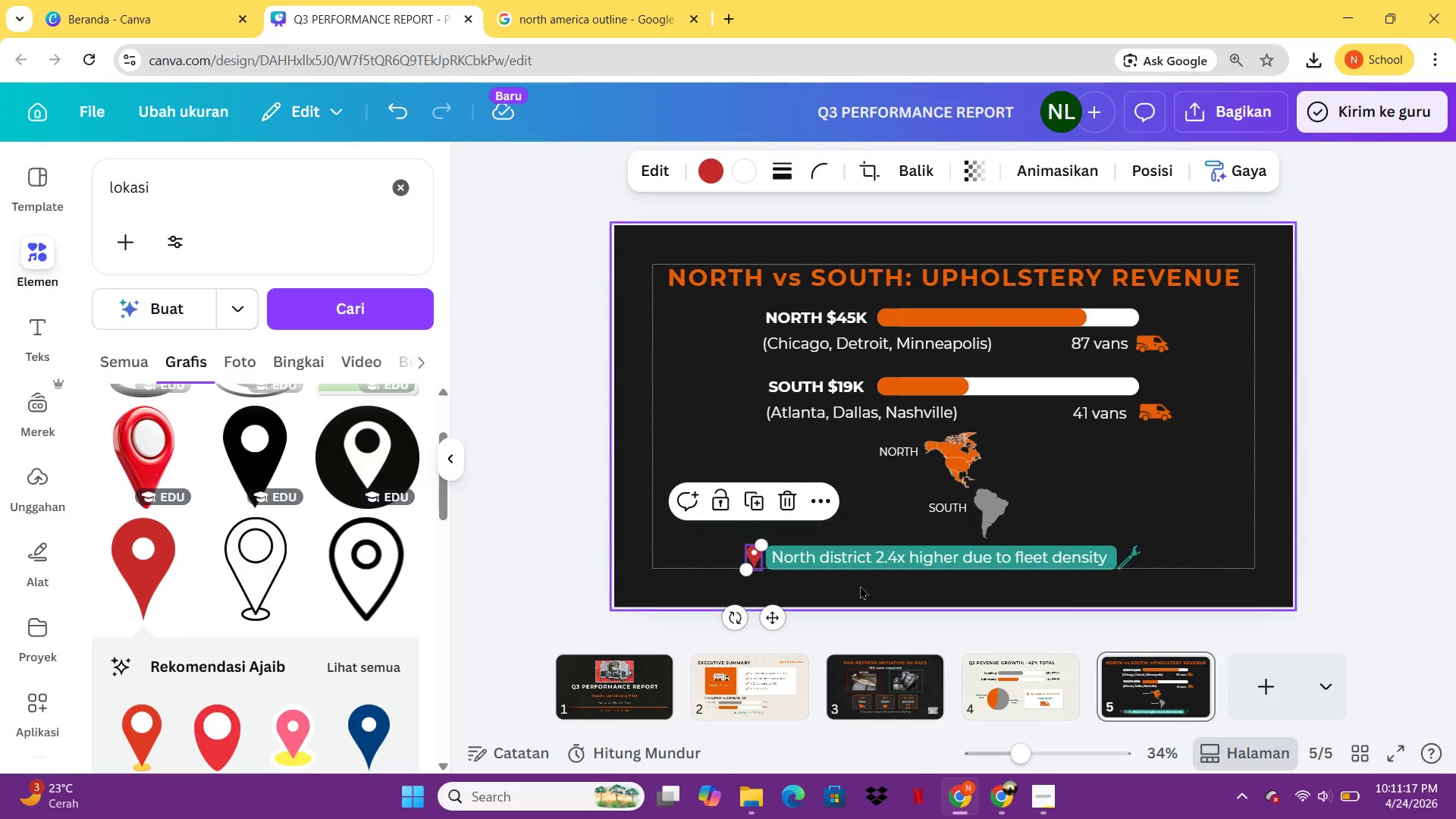 
left_click([860, 585])
 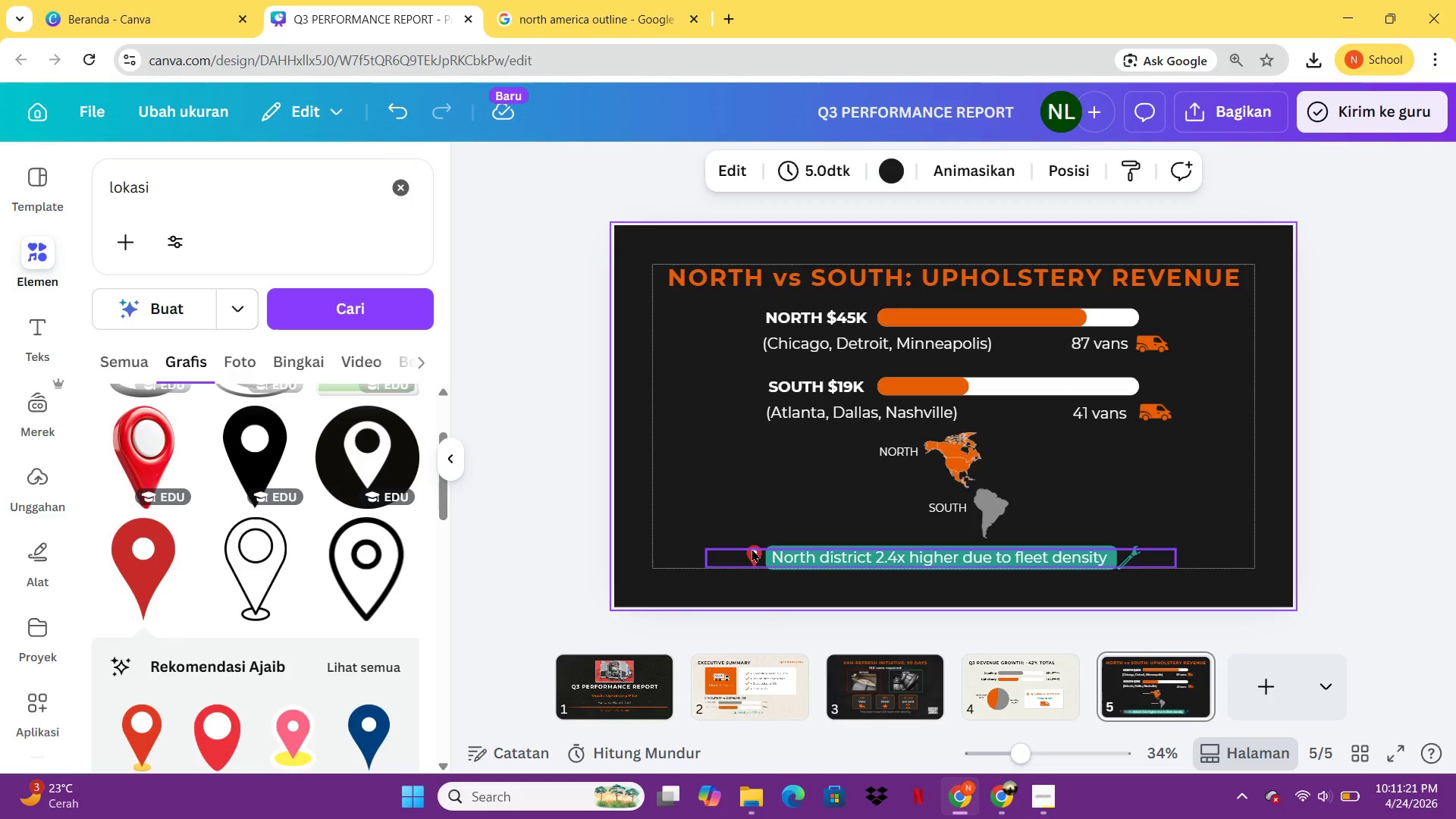 
wait(5.27)
 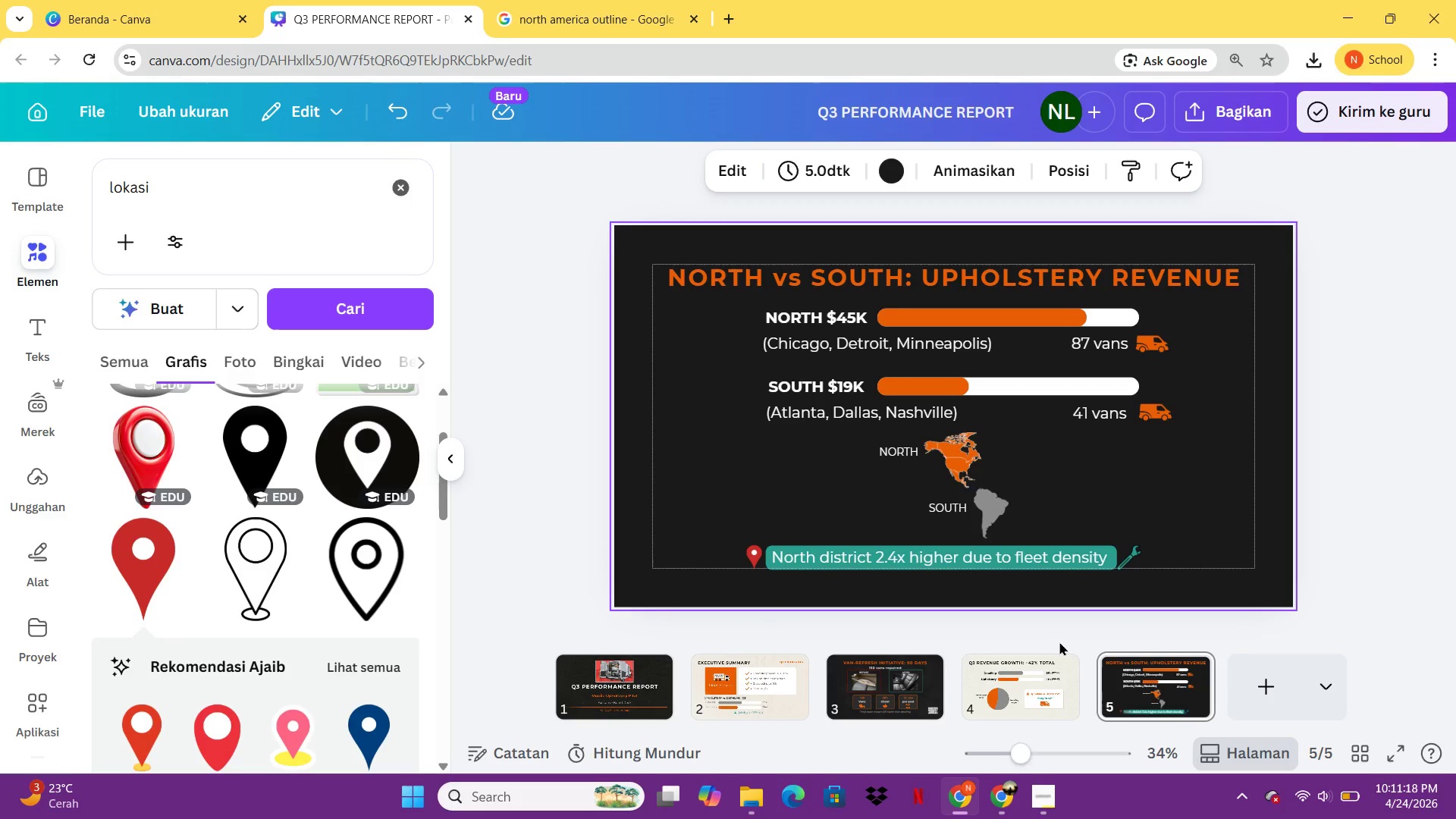 
left_click([752, 544])
 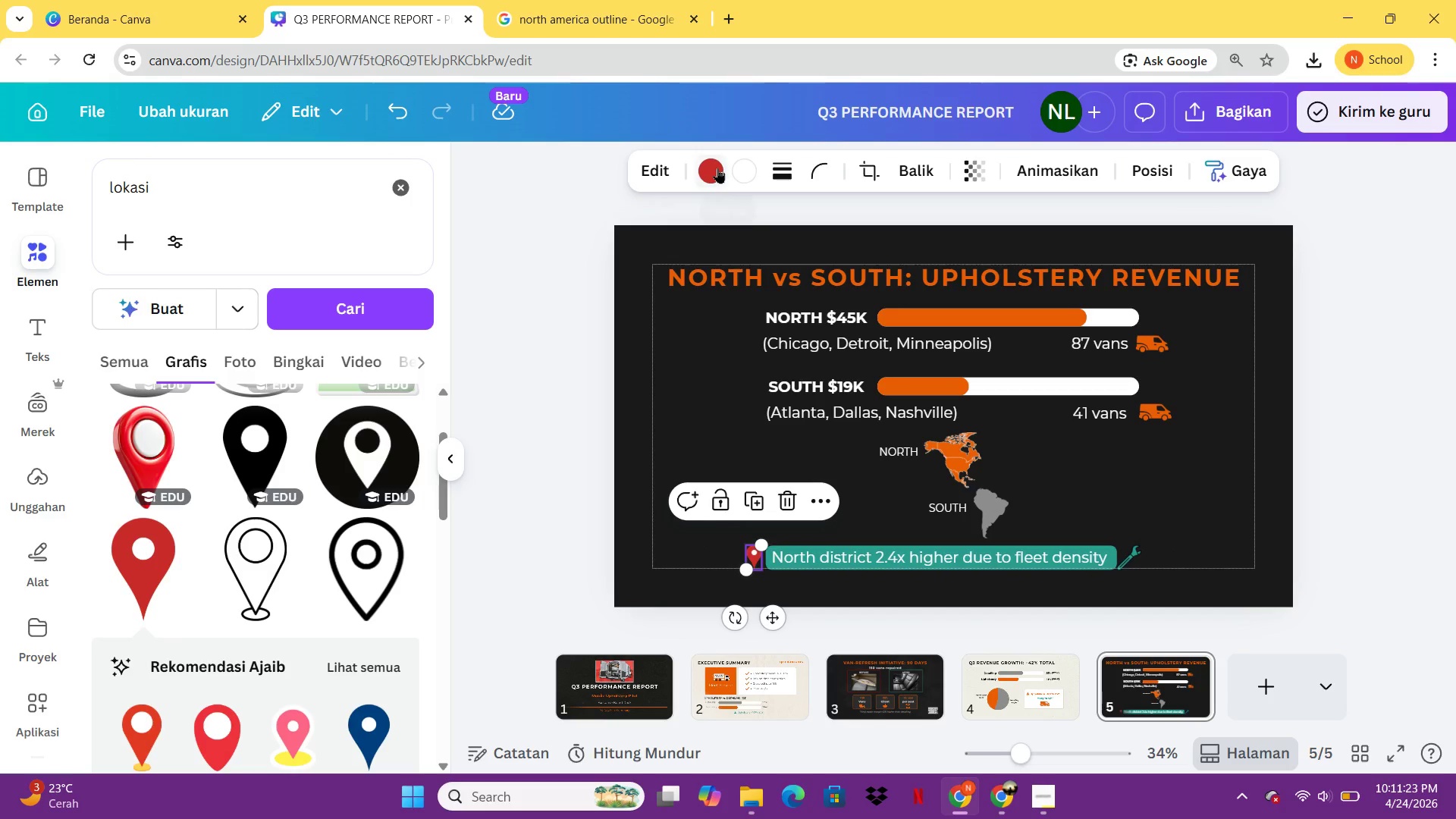 
left_click([717, 168])
 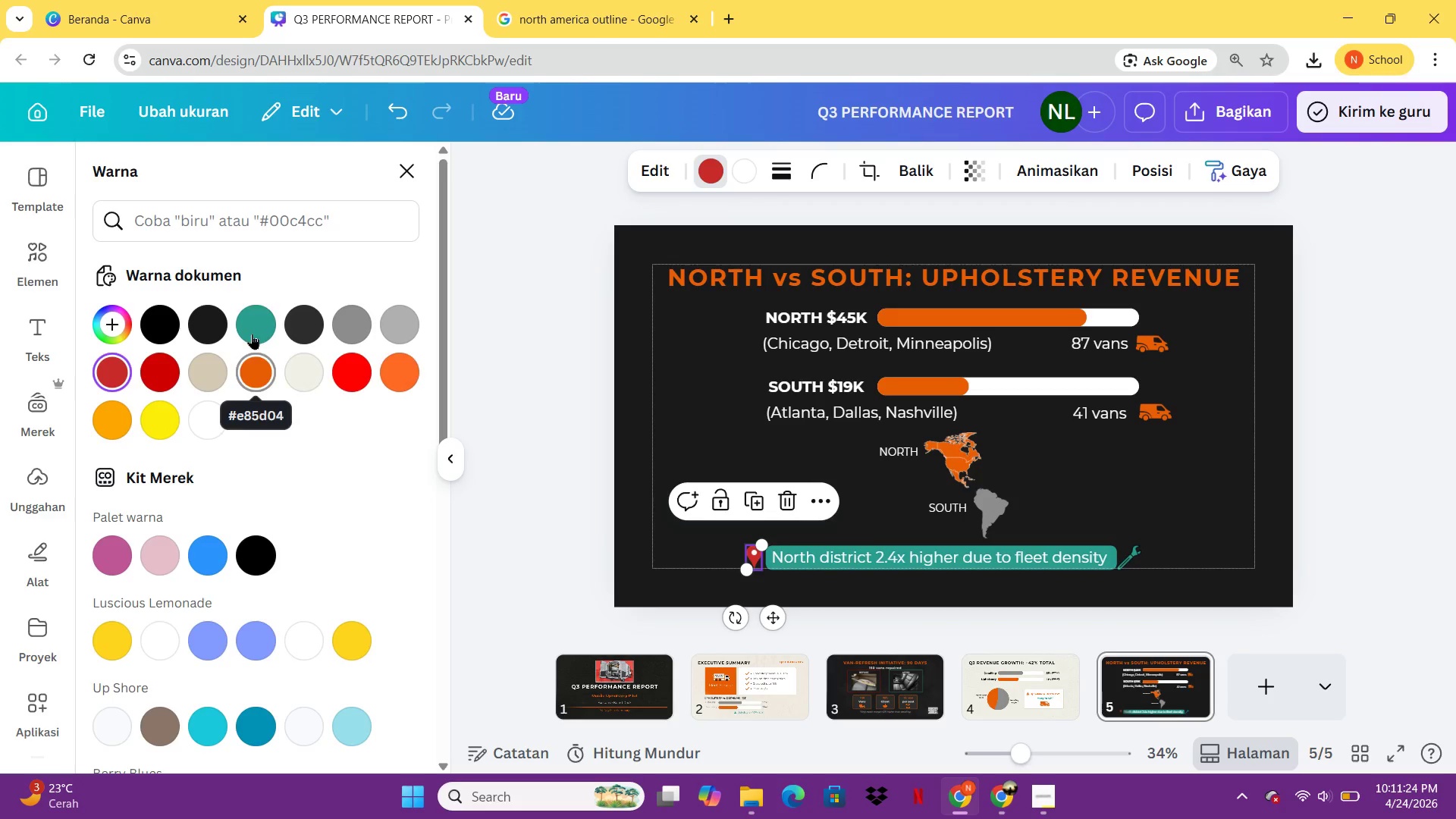 
left_click([254, 325])
 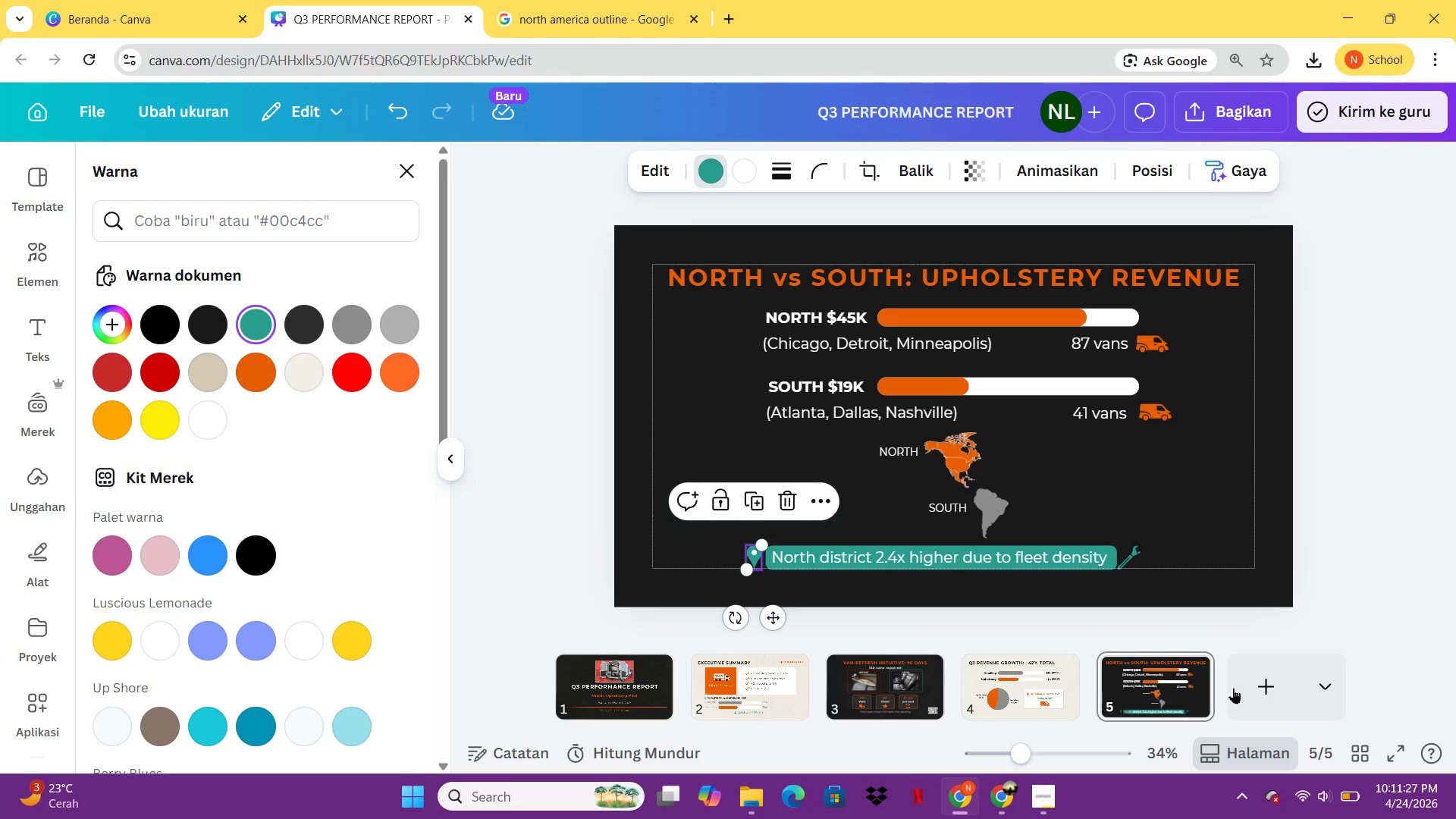 
left_click([1235, 687])
 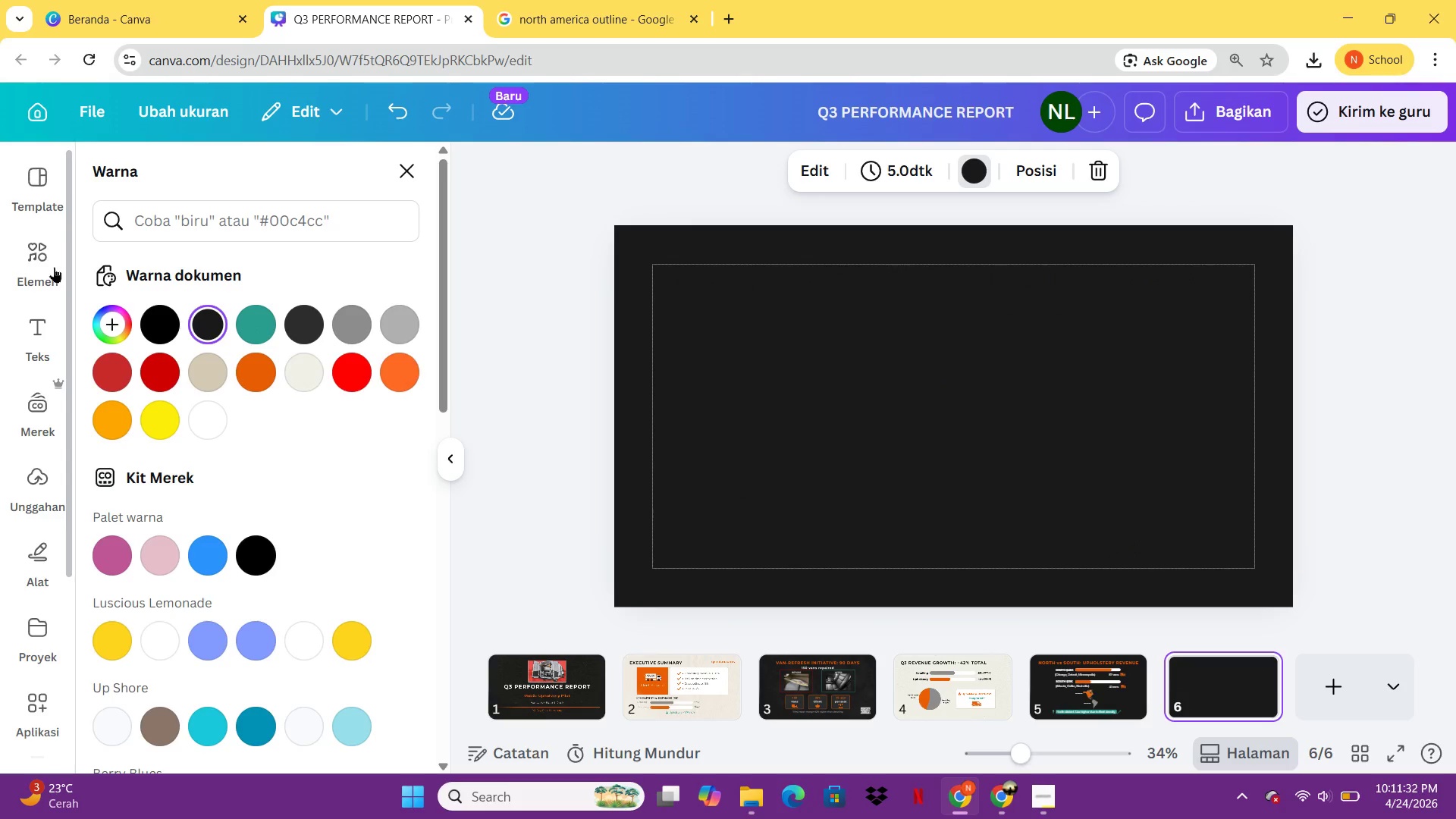 
wait(5.88)
 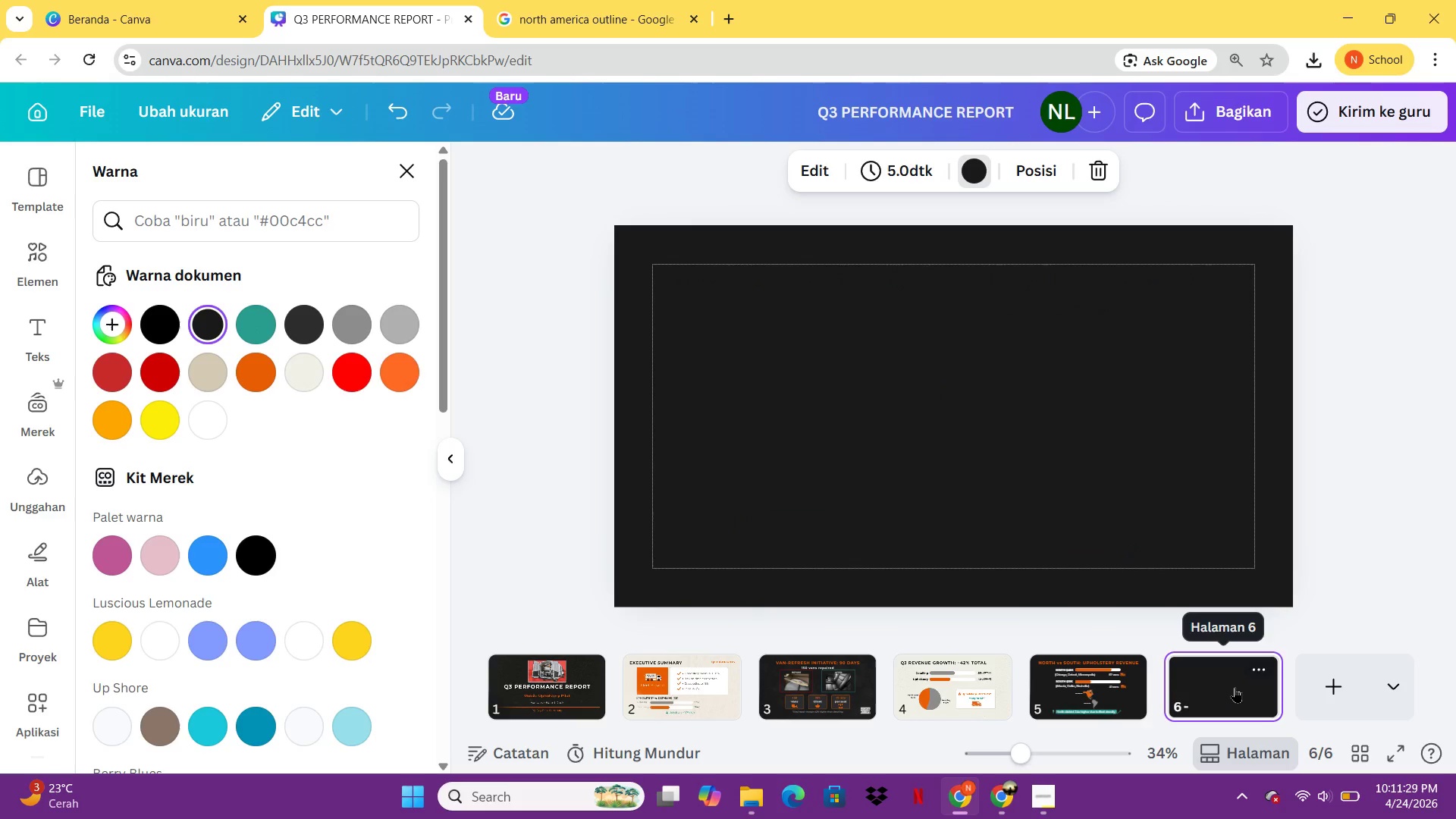 
left_click([40, 256])
 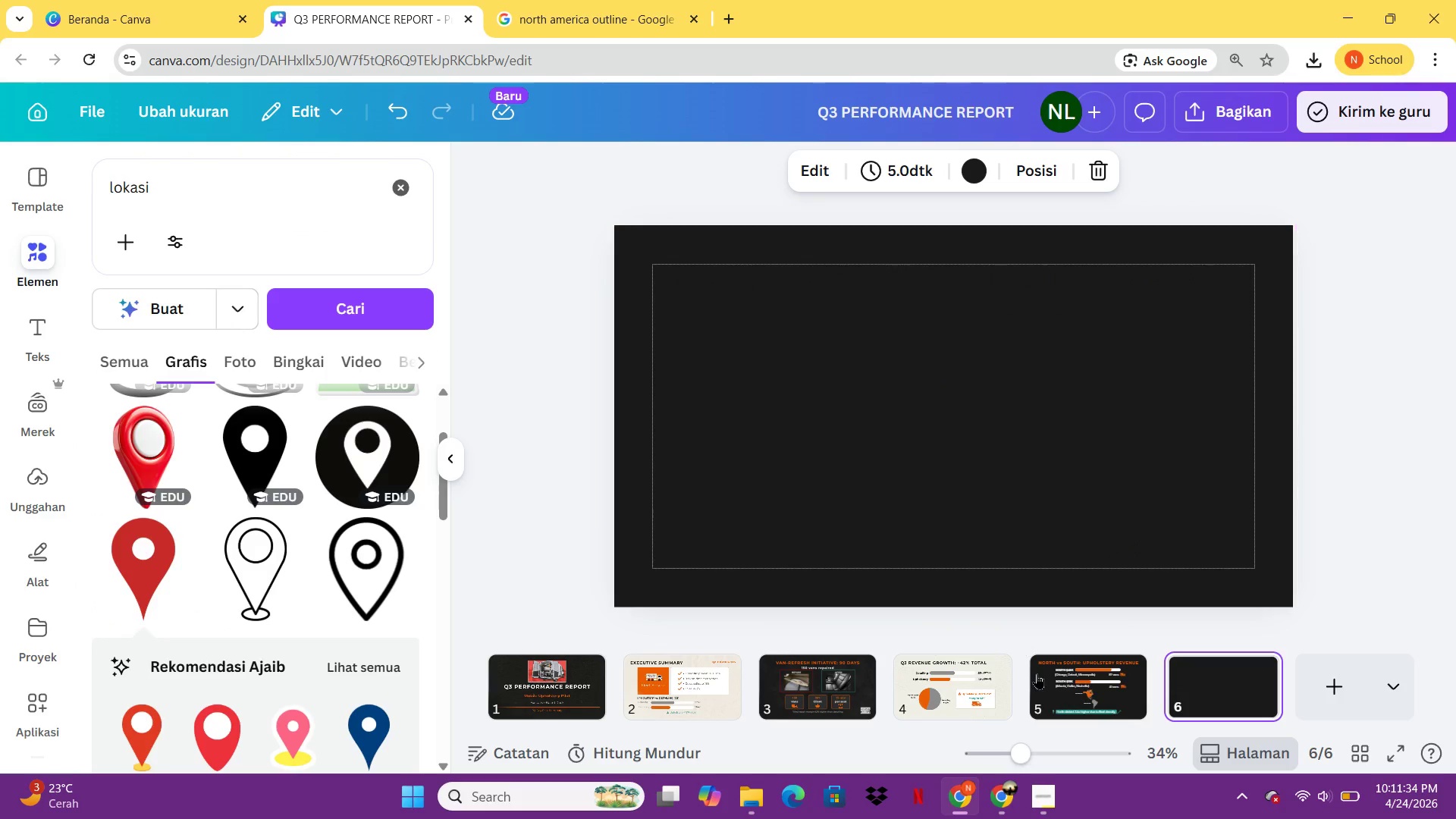 
left_click([1058, 682])
 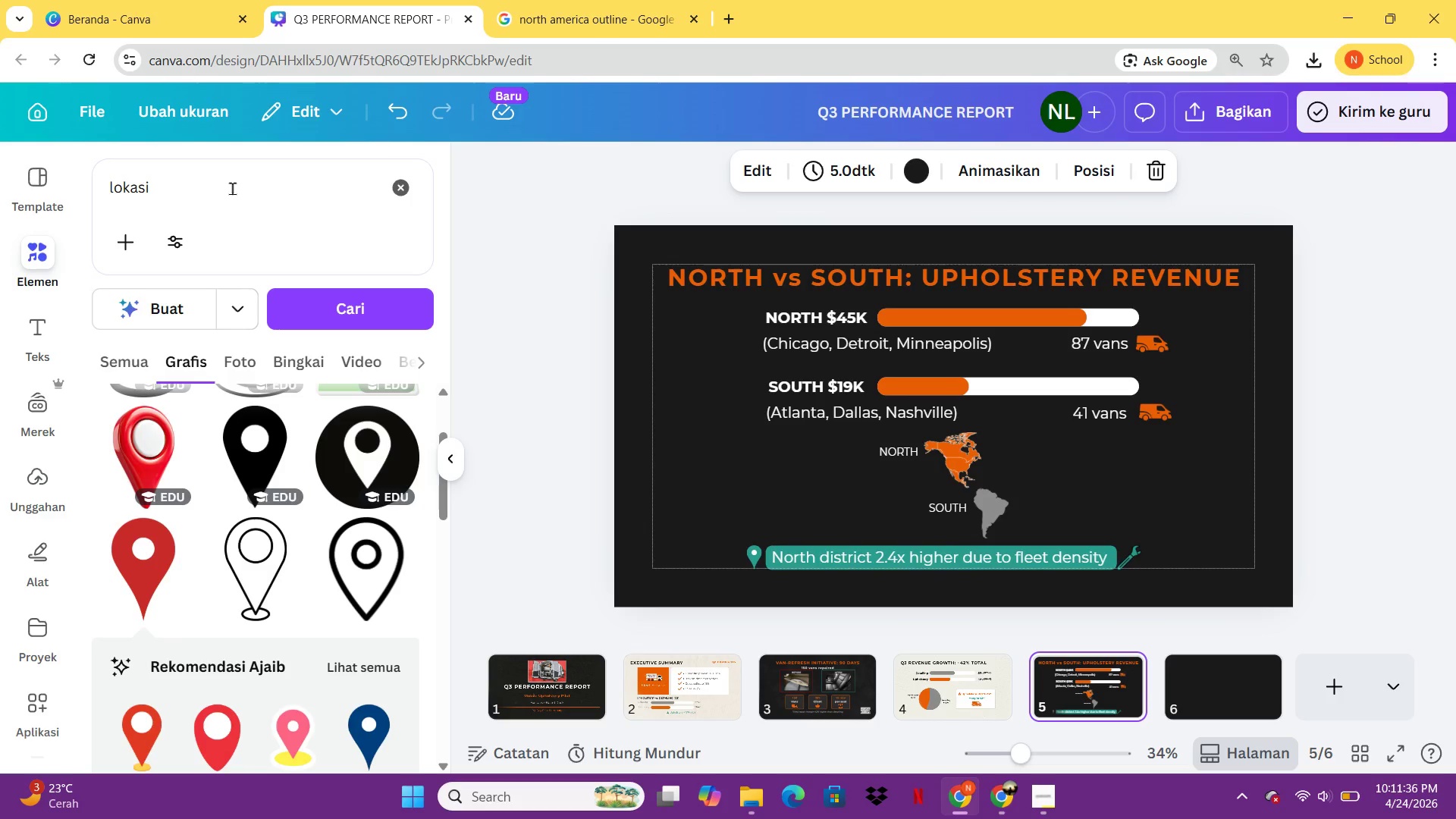 
left_click_drag(start_coordinate=[232, 188], to_coordinate=[104, 182])
 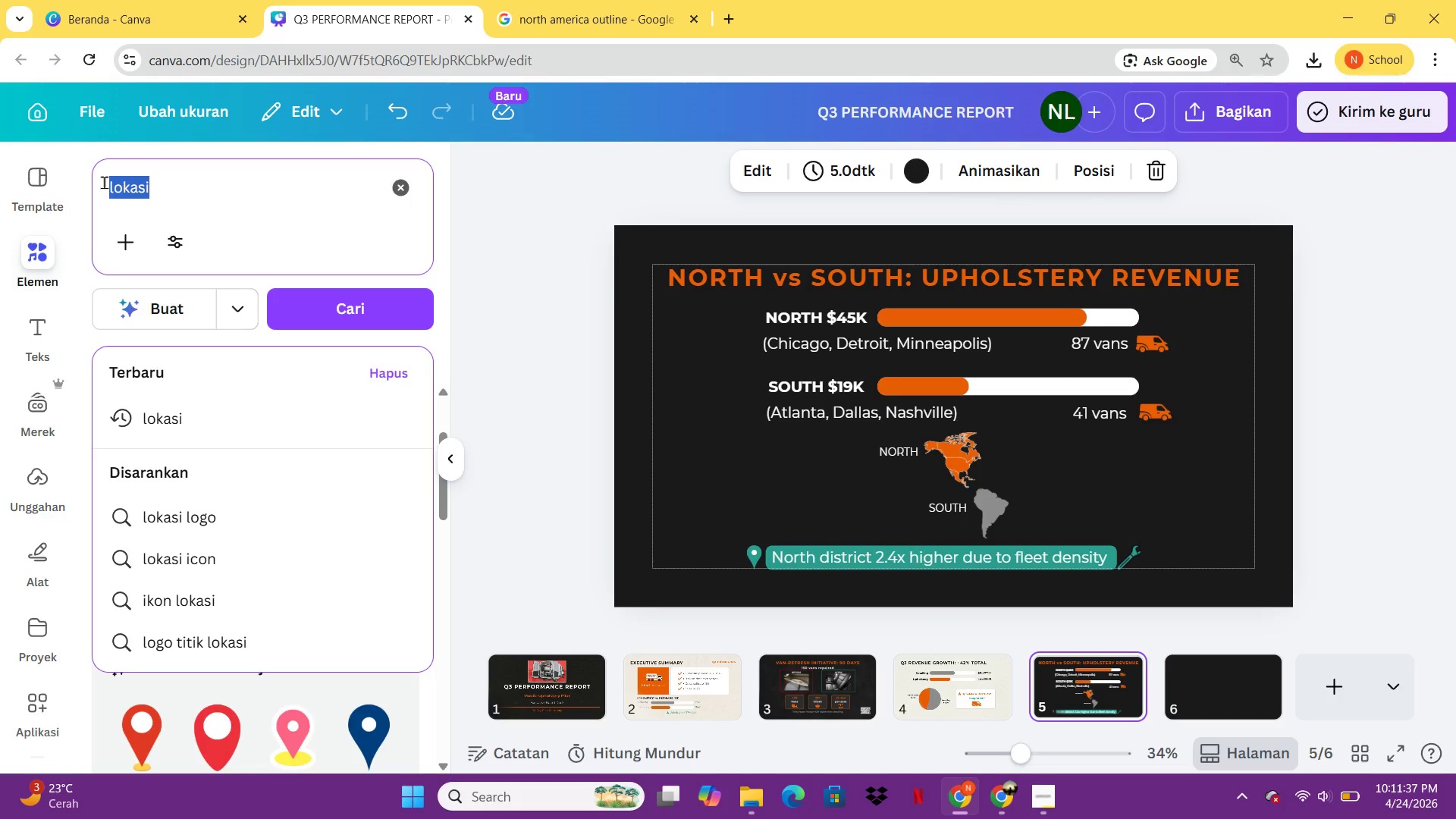 
type(grid line texture)
 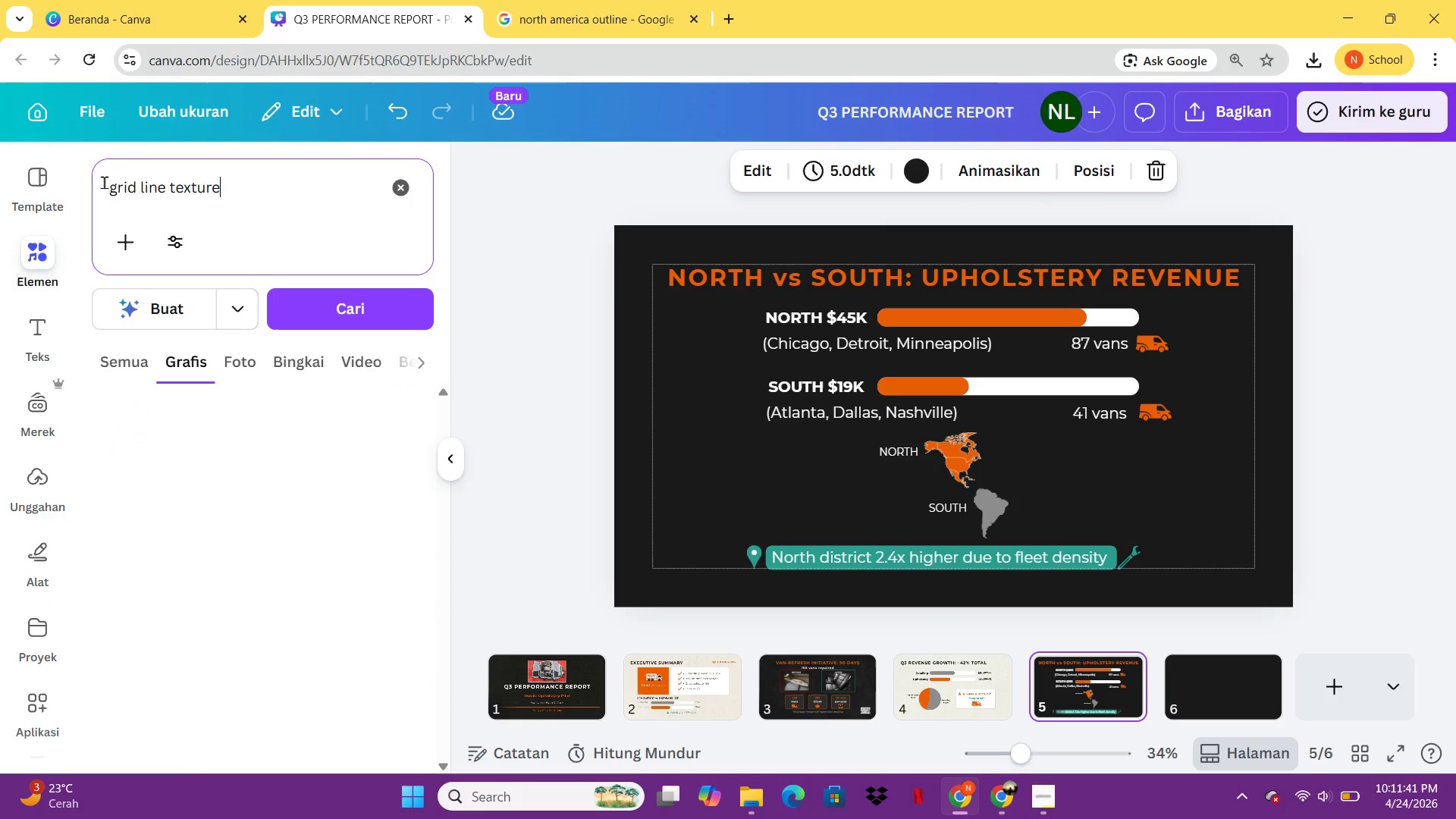 
key(Enter)
 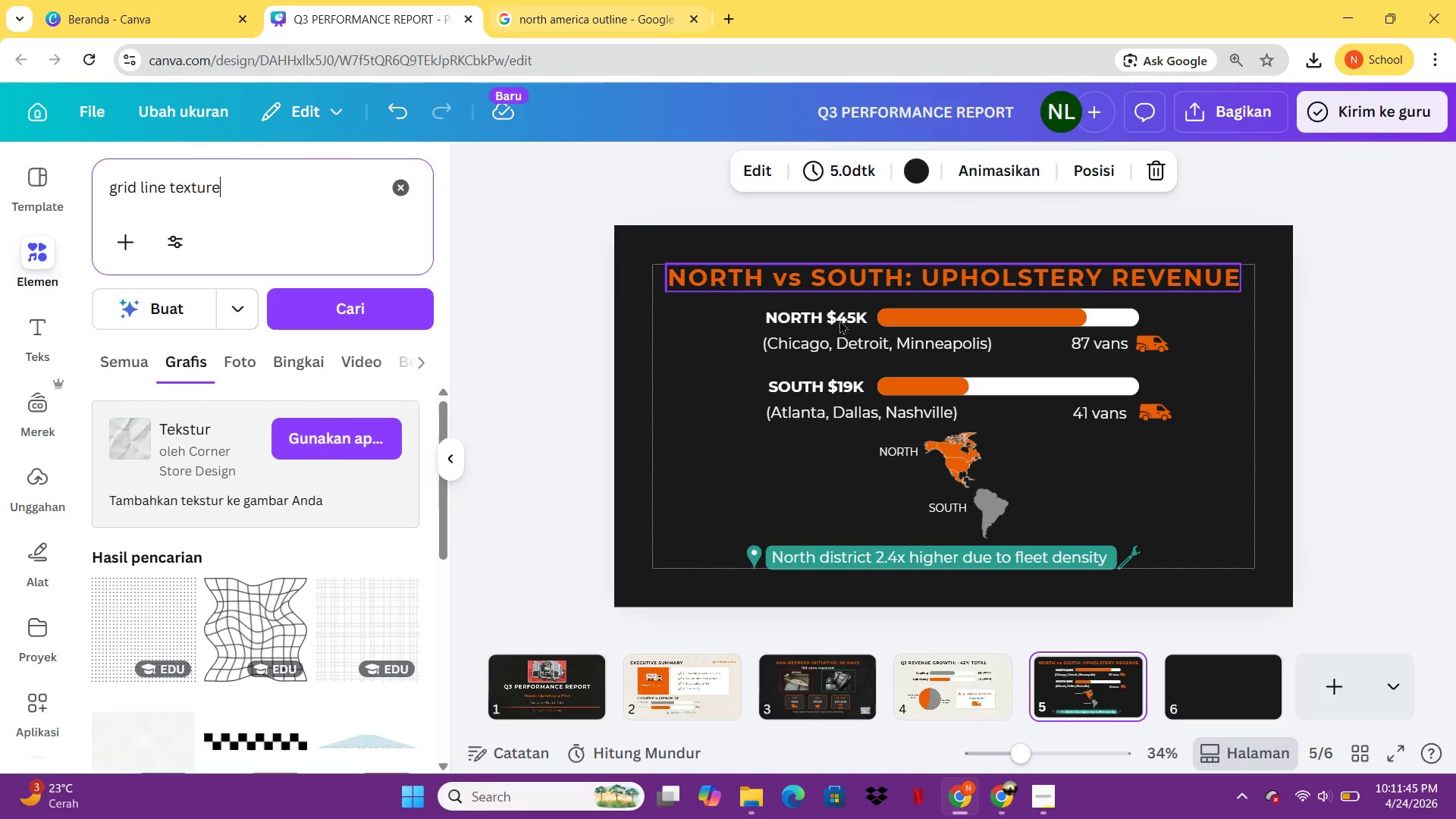 
wait(5.5)
 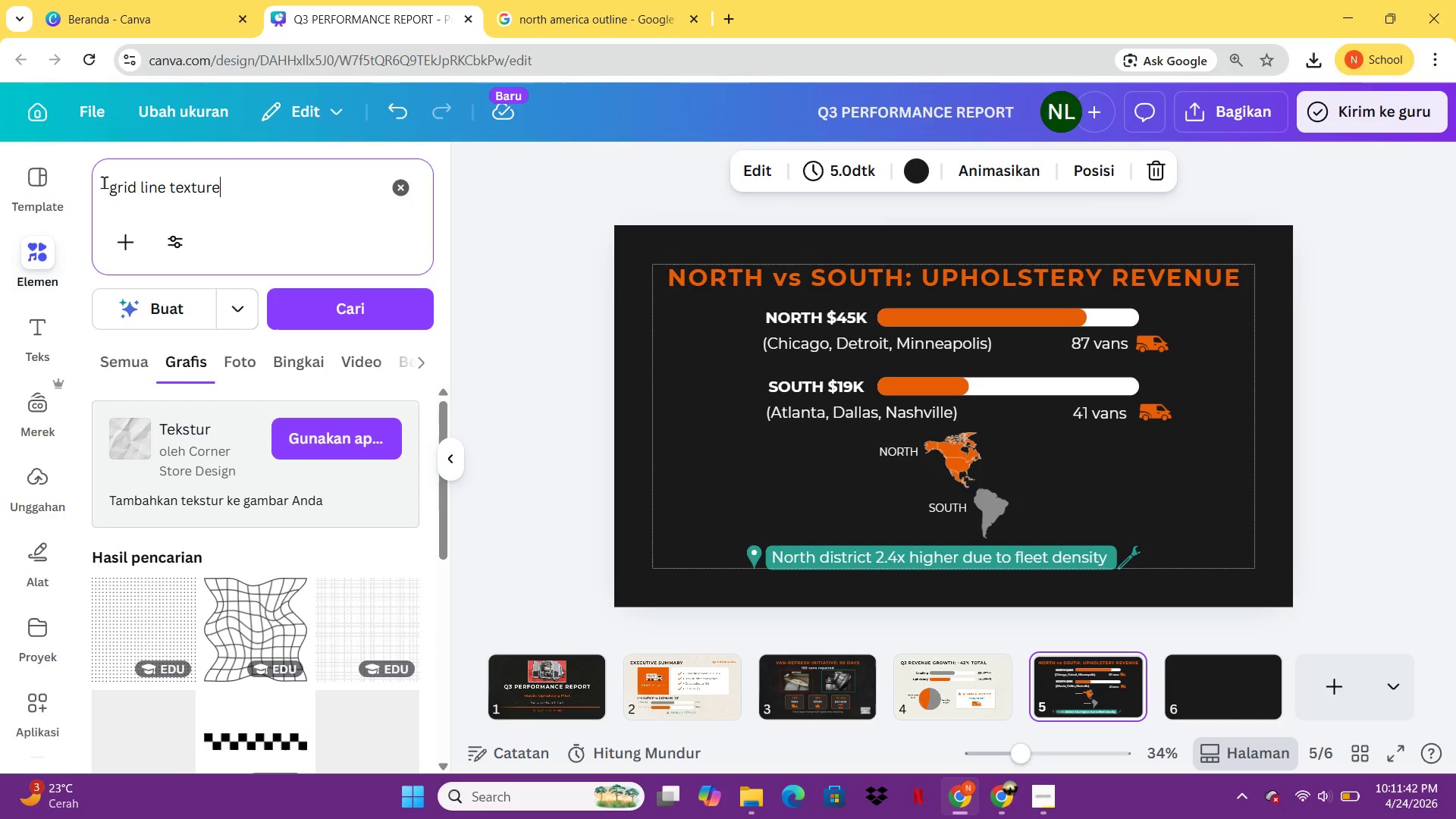 
left_click_drag(start_coordinate=[728, 423], to_coordinate=[1181, 318])
 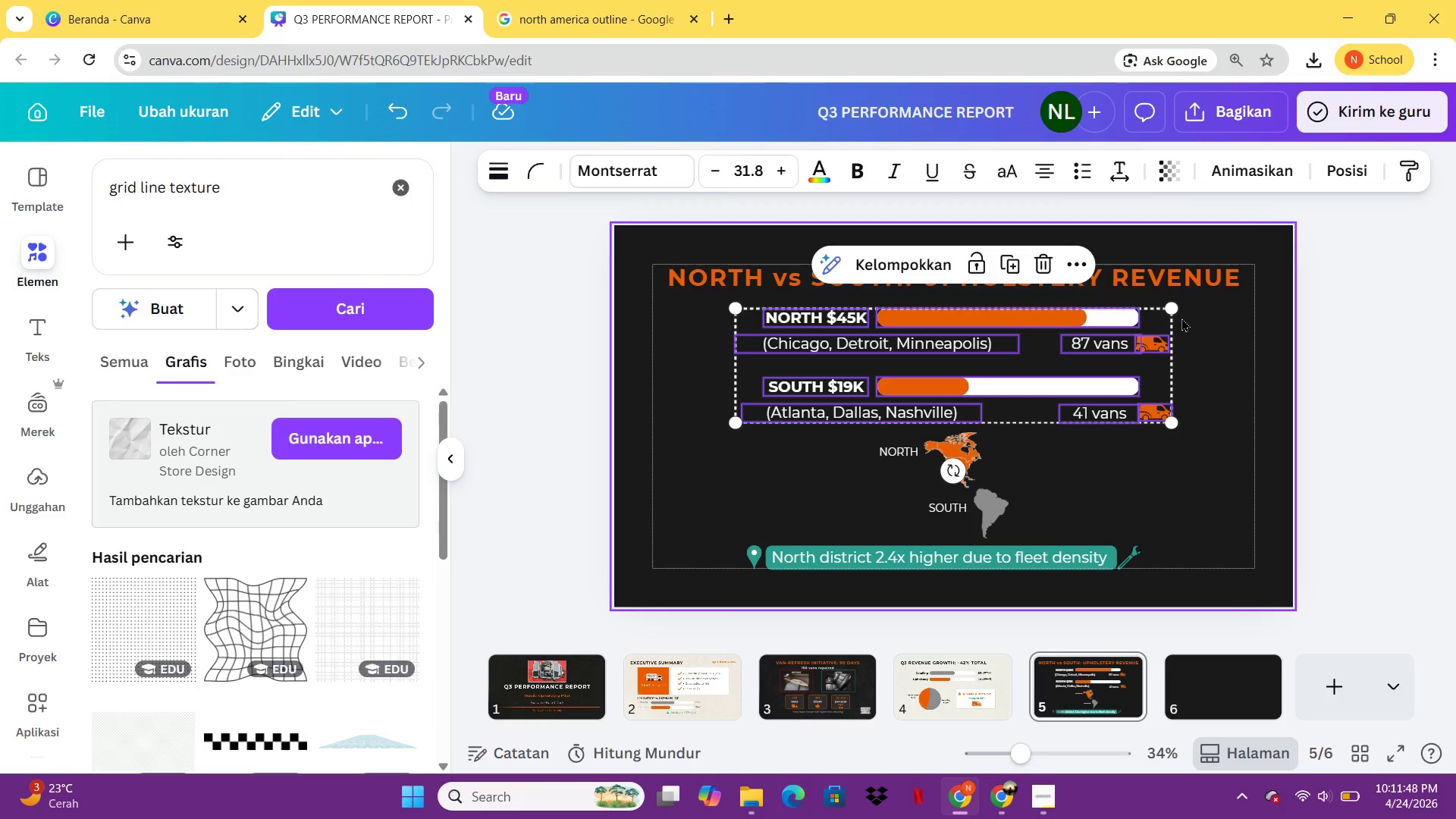 
key(Control+G)
 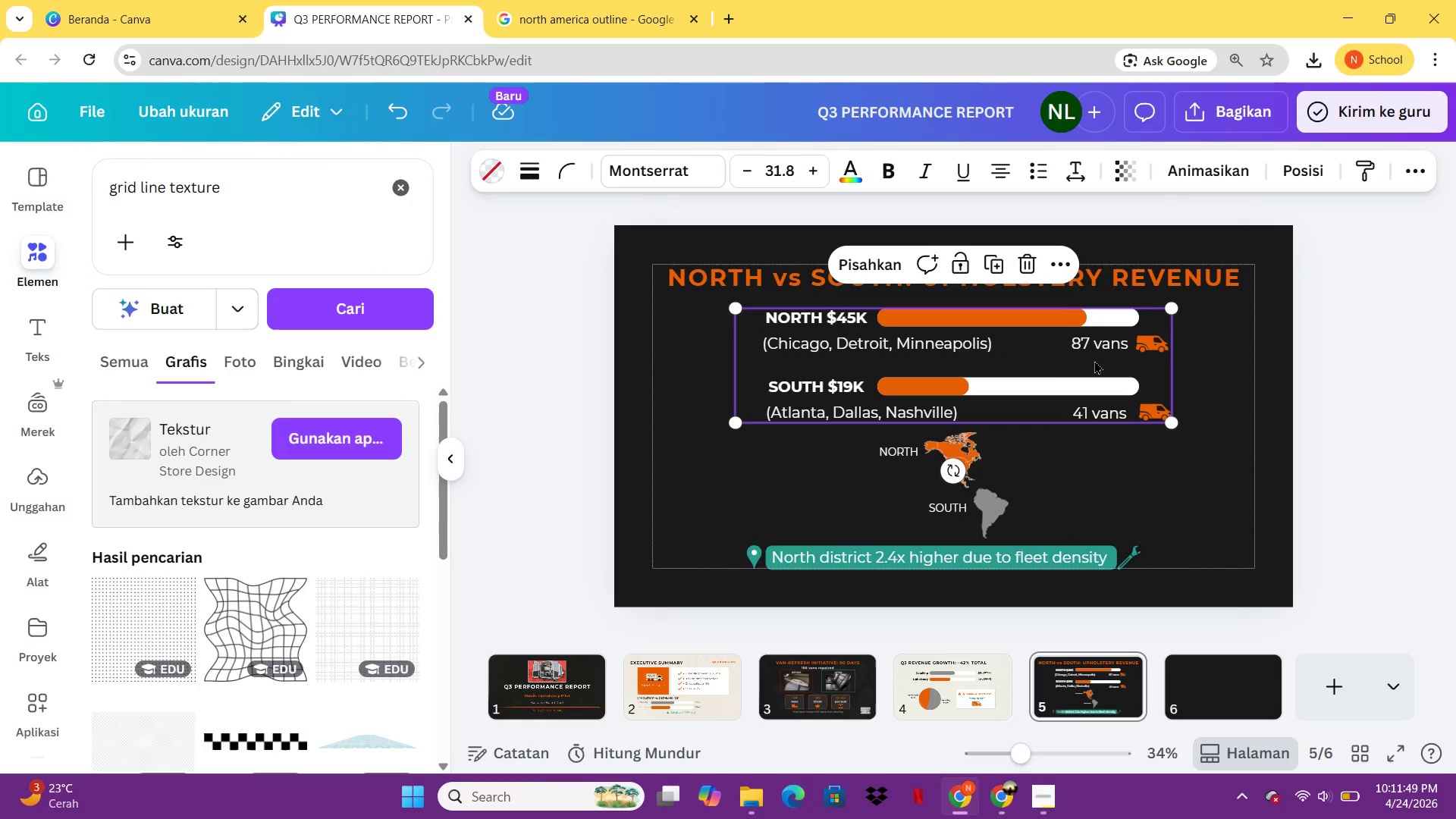 
left_click_drag(start_coordinate=[1091, 363], to_coordinate=[1082, 363])
 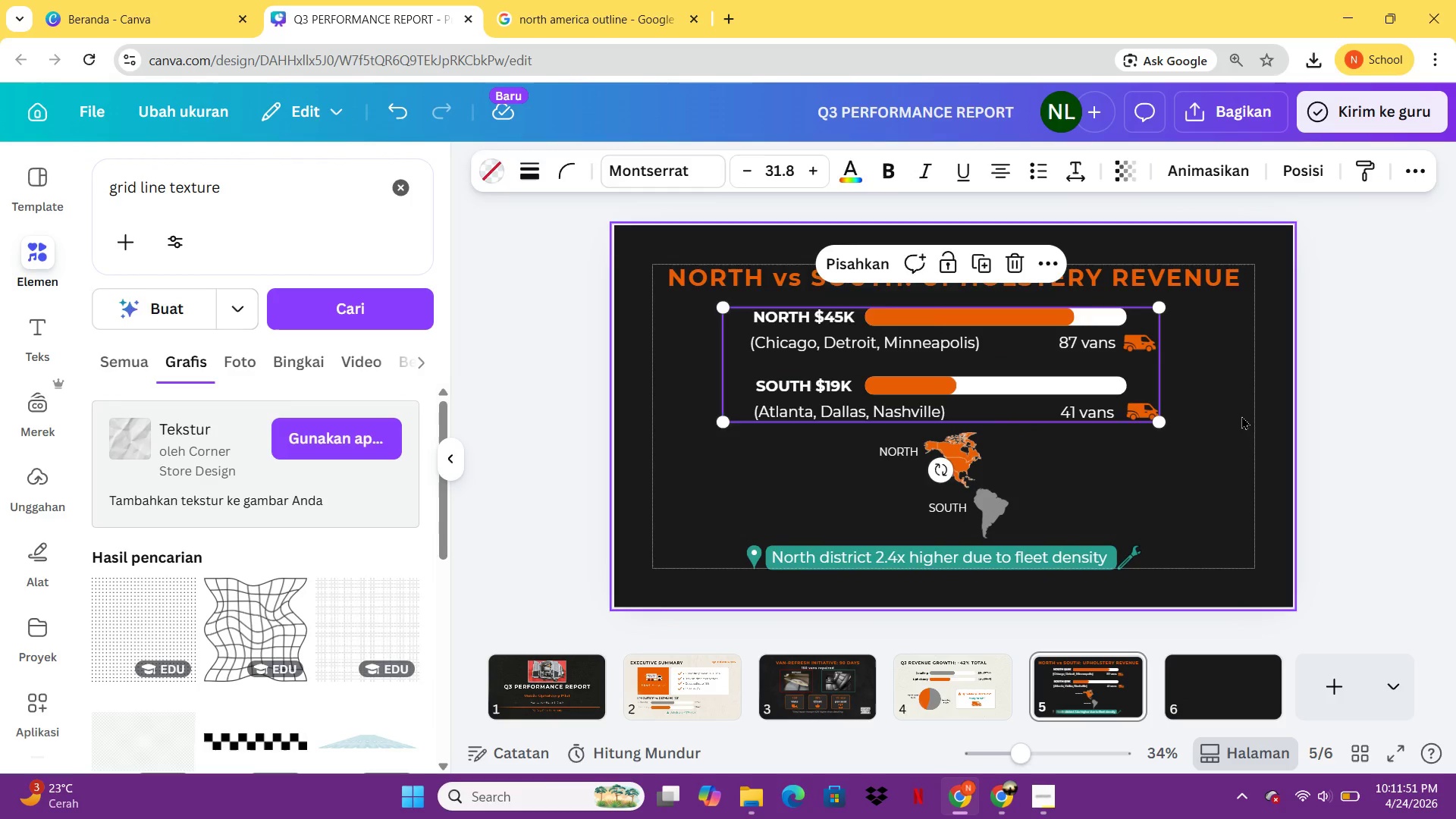 
left_click([1242, 416])
 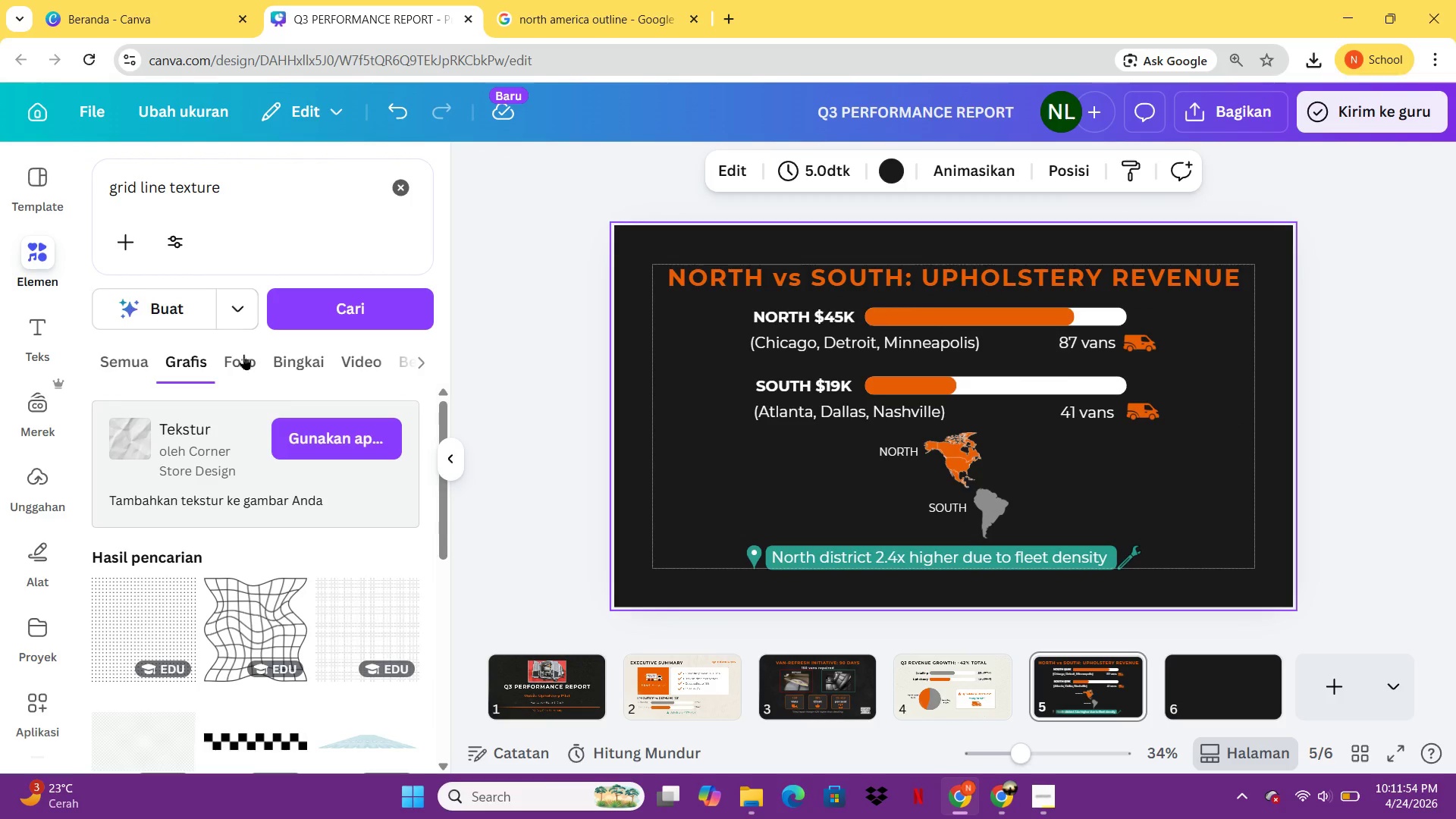 
mouse_move([254, 532])
 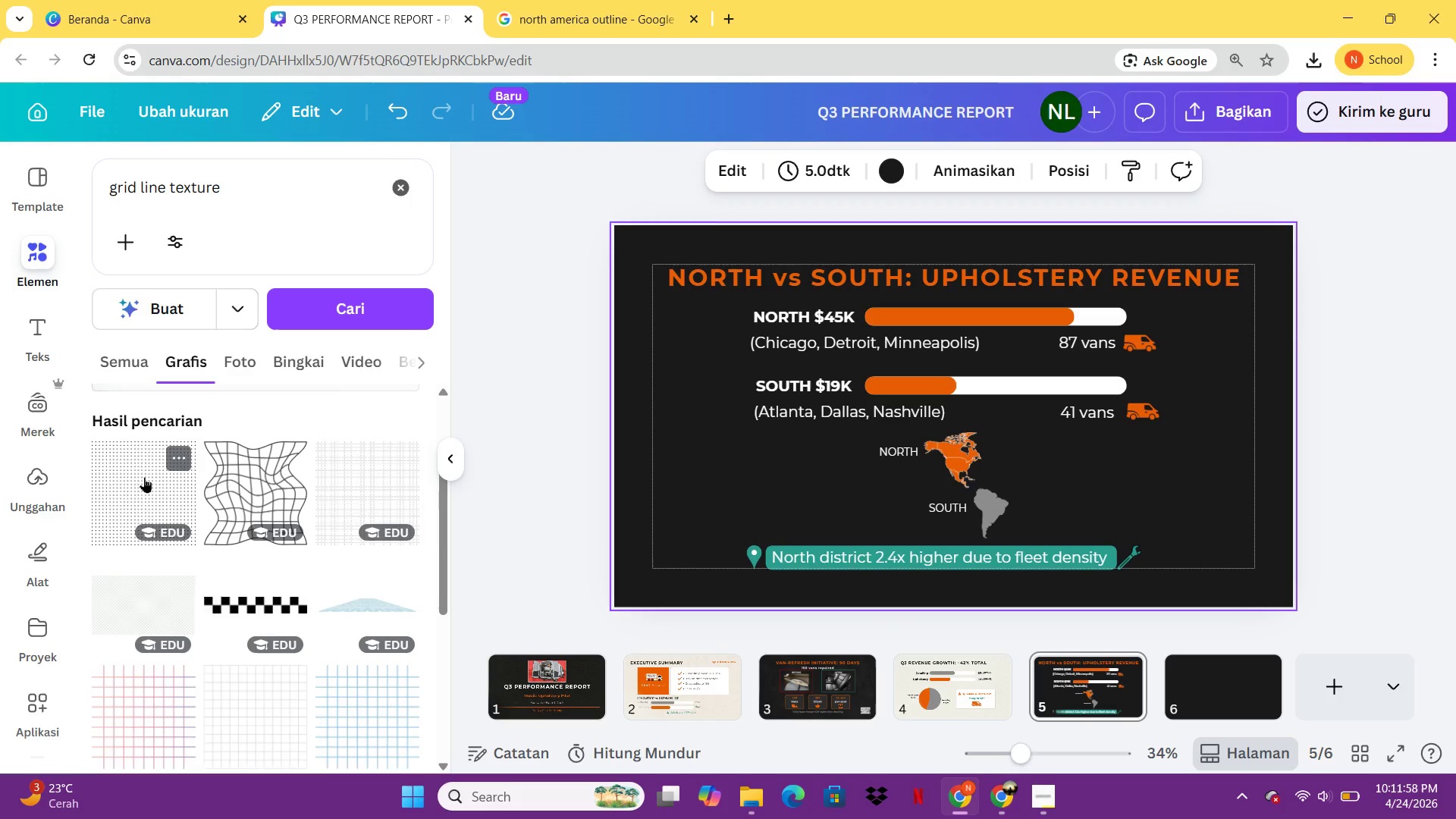 
left_click([144, 477])
 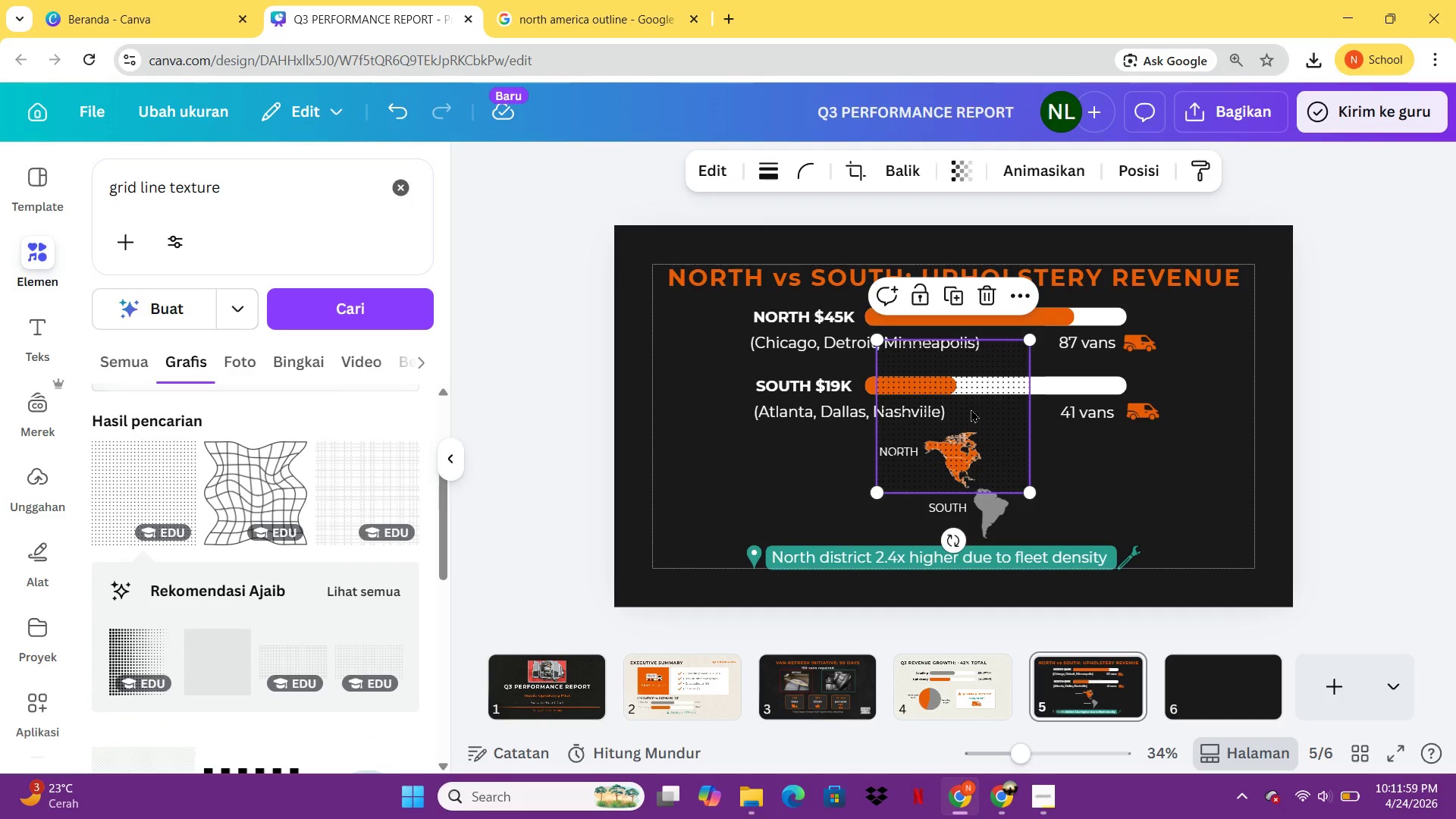 
left_click_drag(start_coordinate=[974, 399], to_coordinate=[711, 284])
 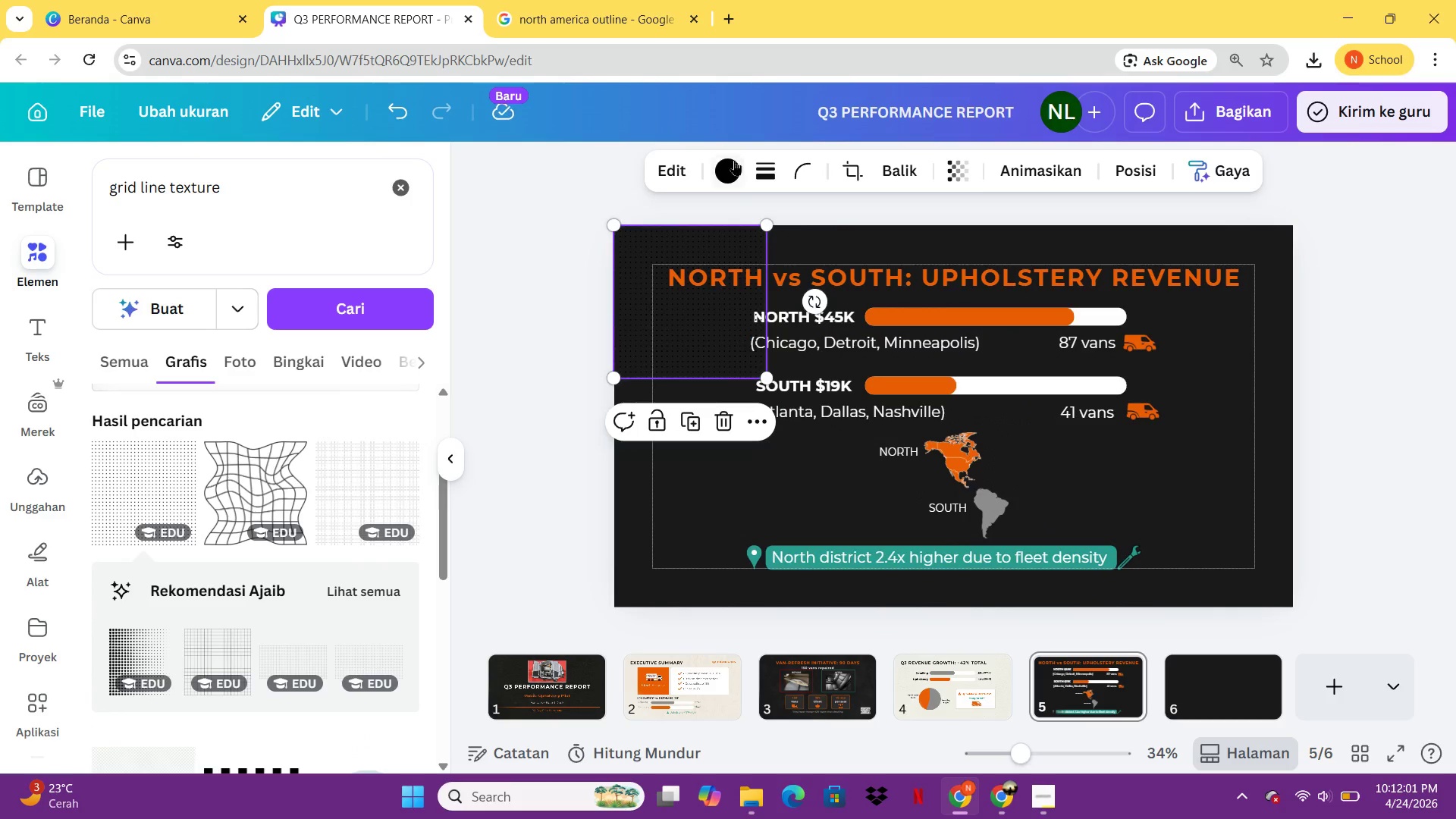 
left_click([734, 161])
 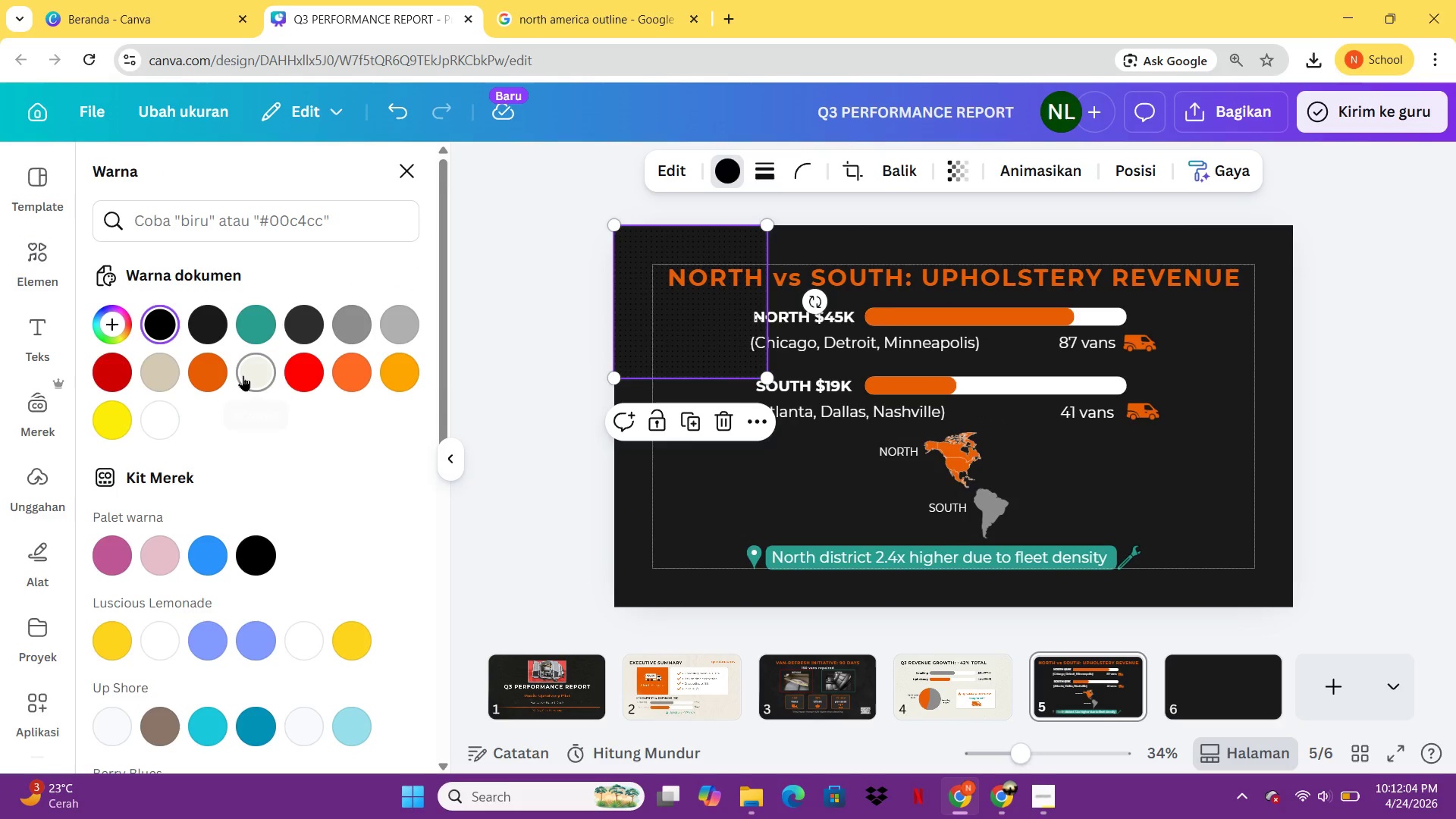 
left_click([244, 373])
 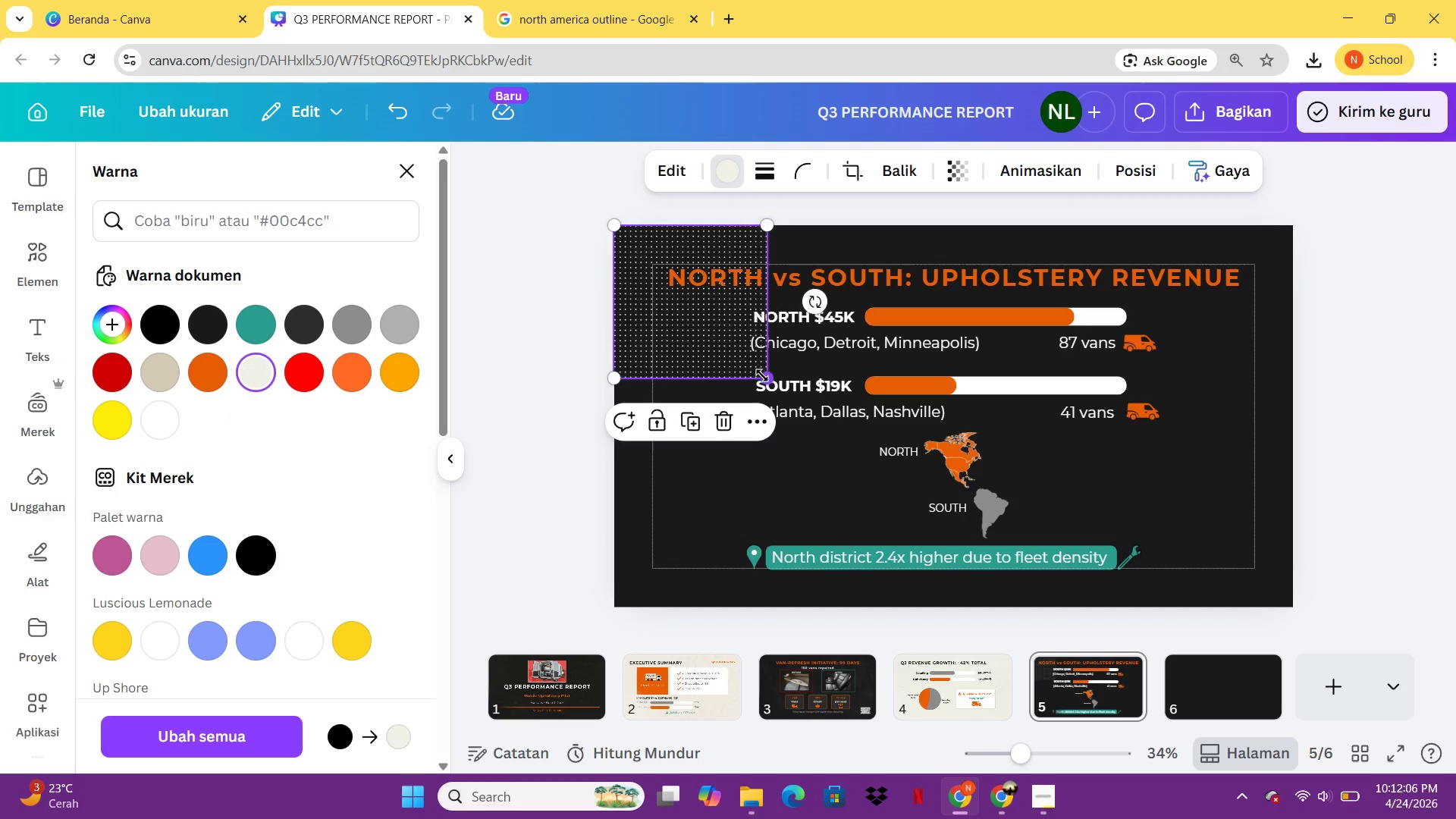 
left_click_drag(start_coordinate=[763, 375], to_coordinate=[1418, 765])
 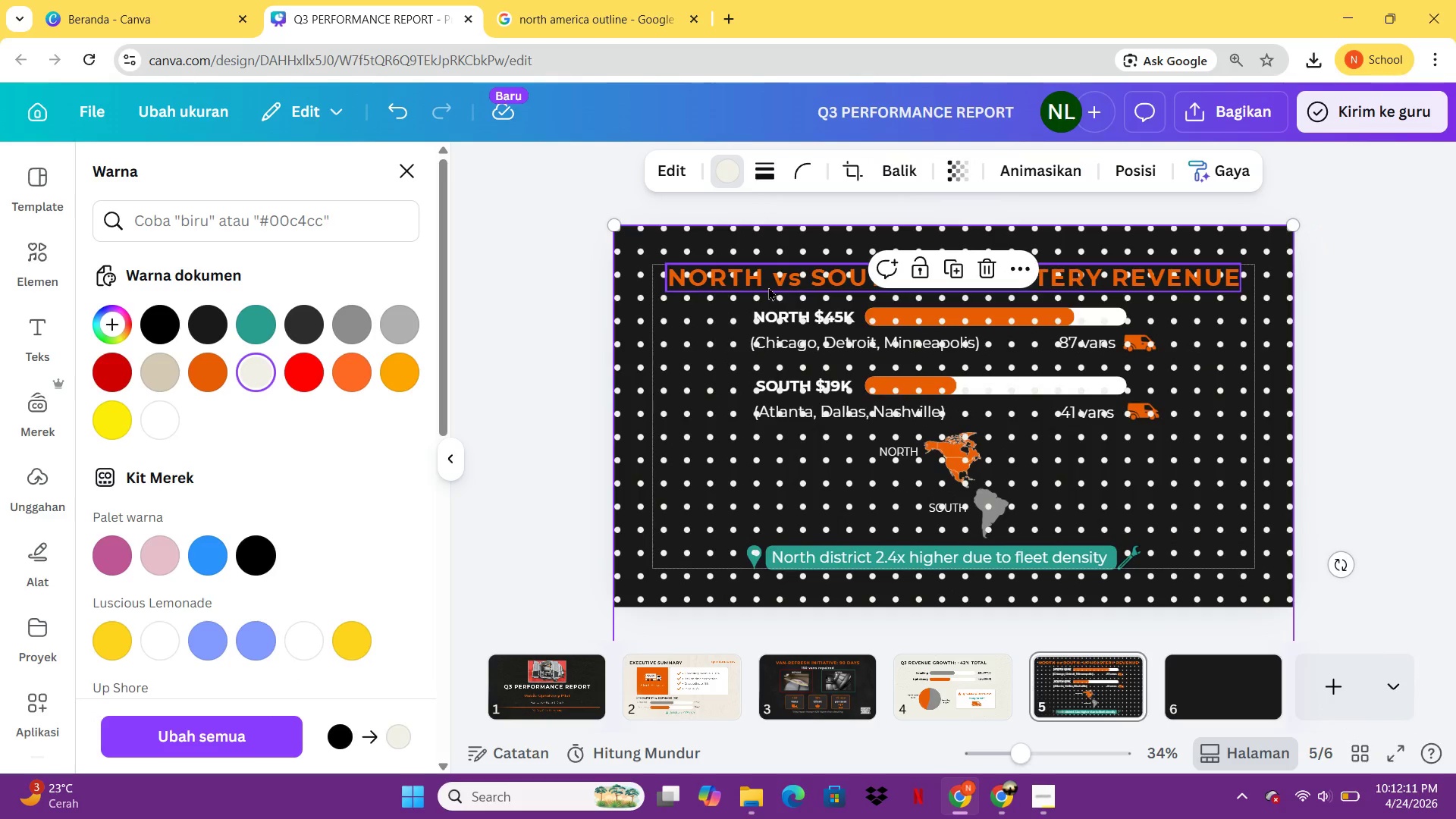 
right_click([740, 312])
 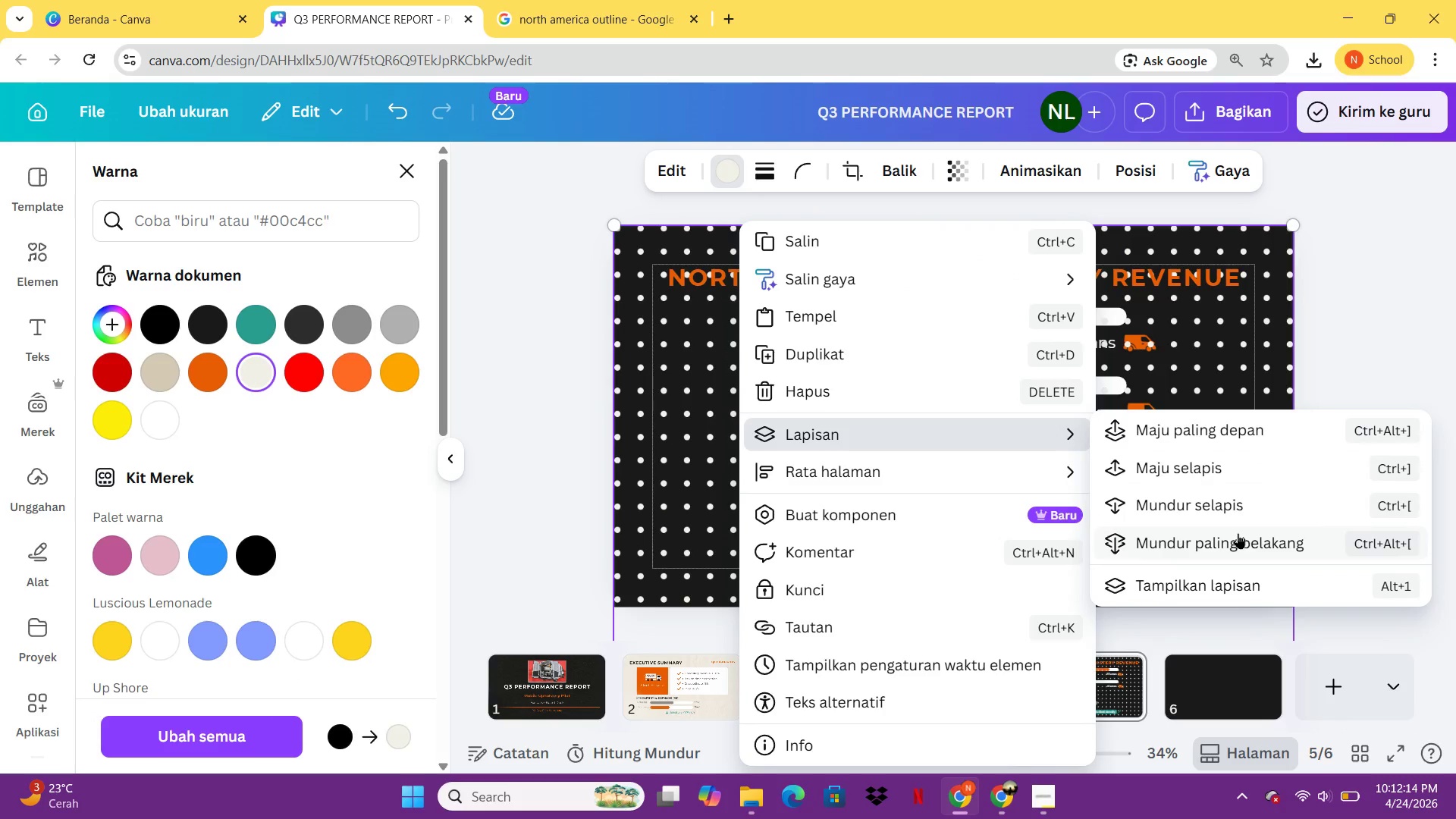 
left_click([1240, 558])
 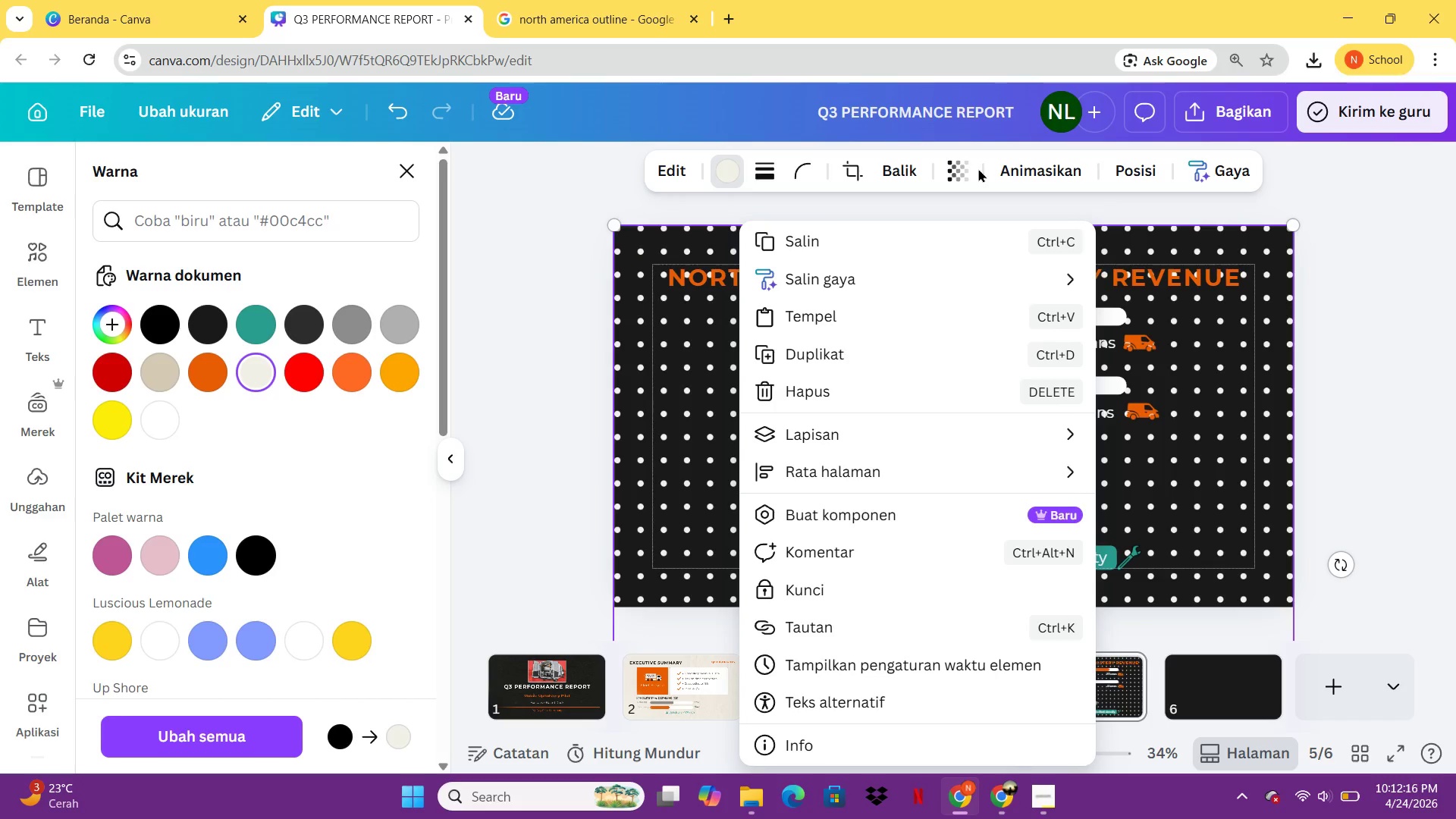 
left_click([971, 168])
 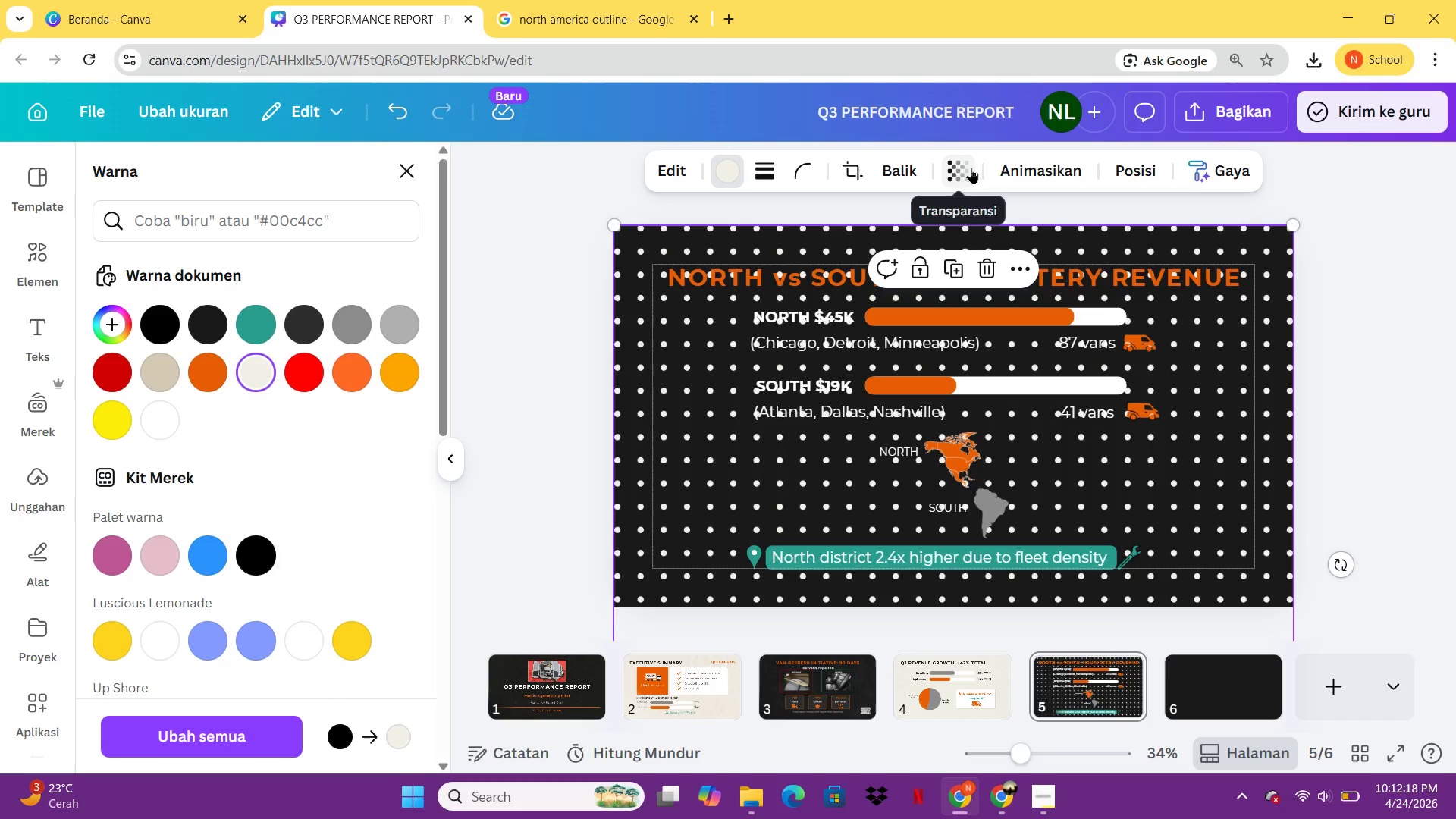 
double_click([971, 168])
 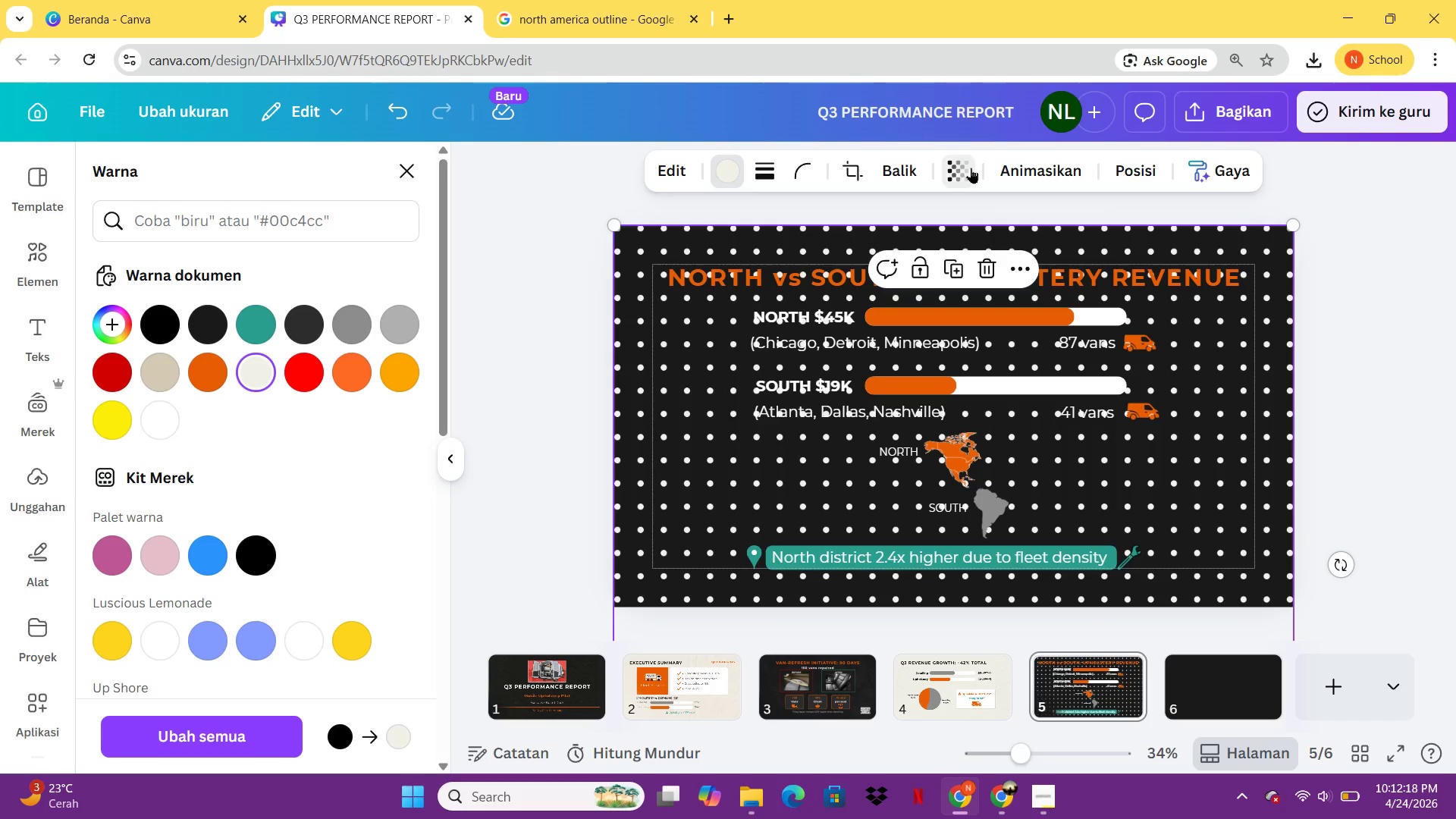 
left_click([971, 168])
 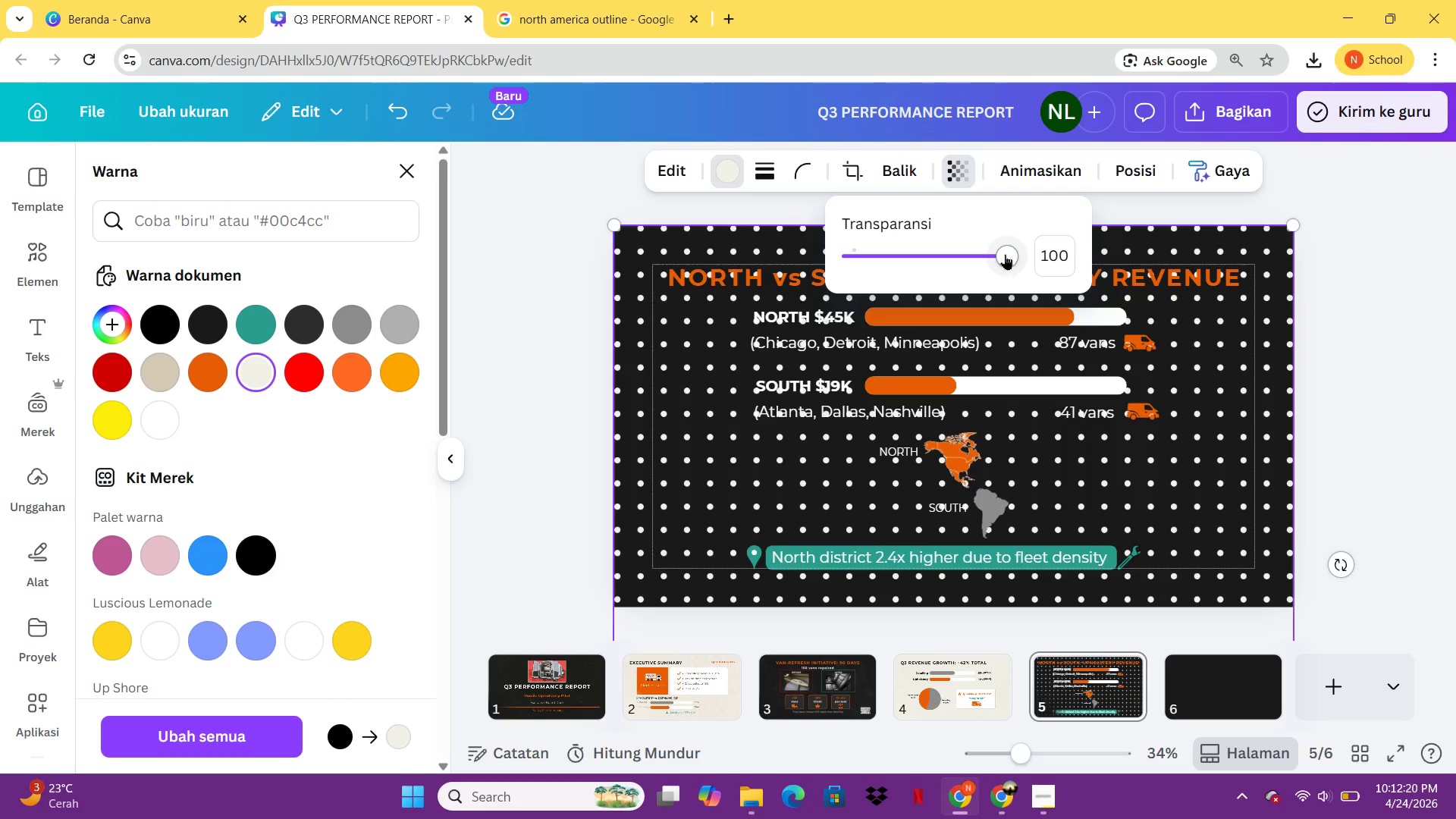 
left_click_drag(start_coordinate=[1003, 251], to_coordinate=[854, 256])
 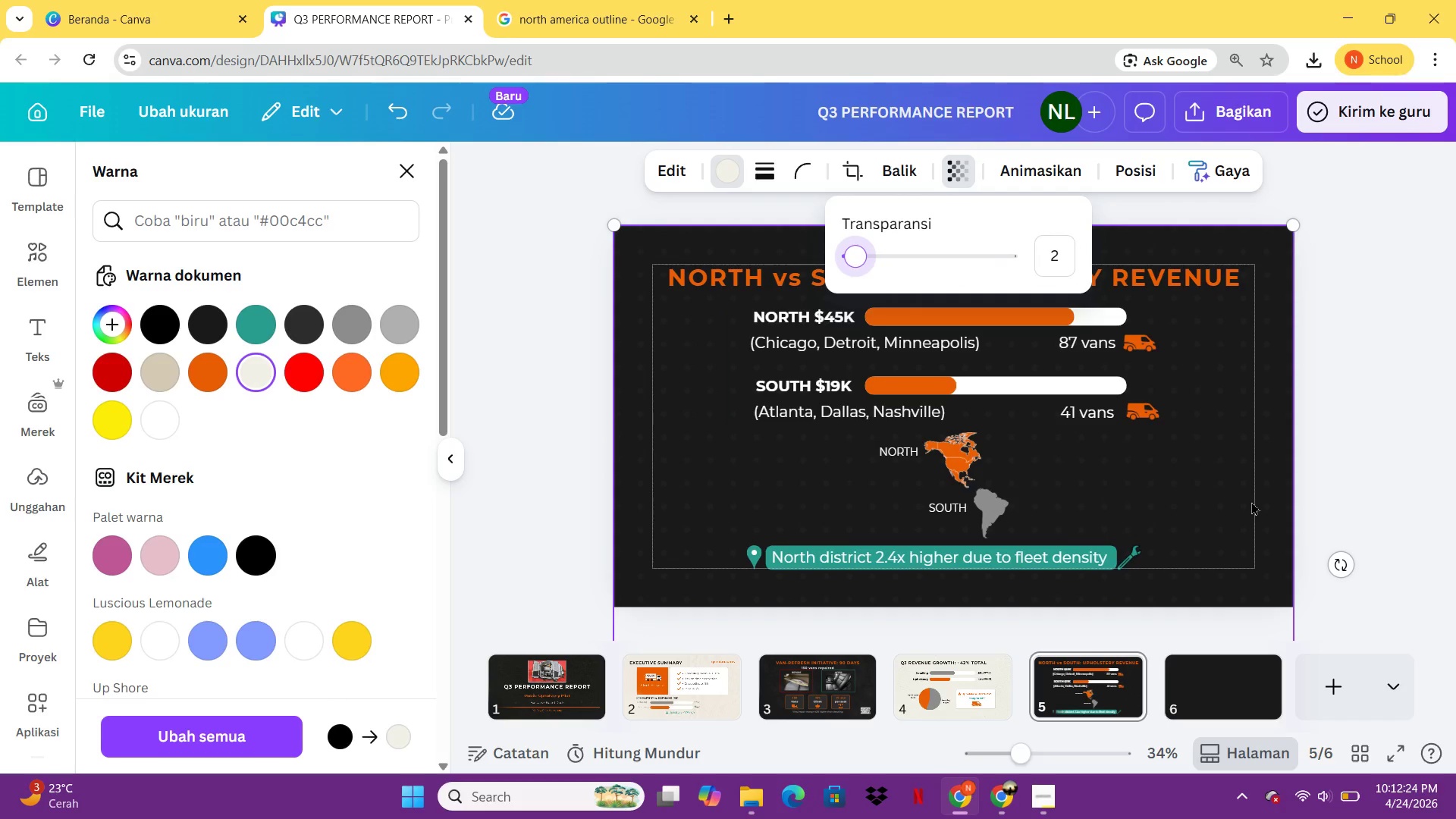 
left_click([1254, 503])
 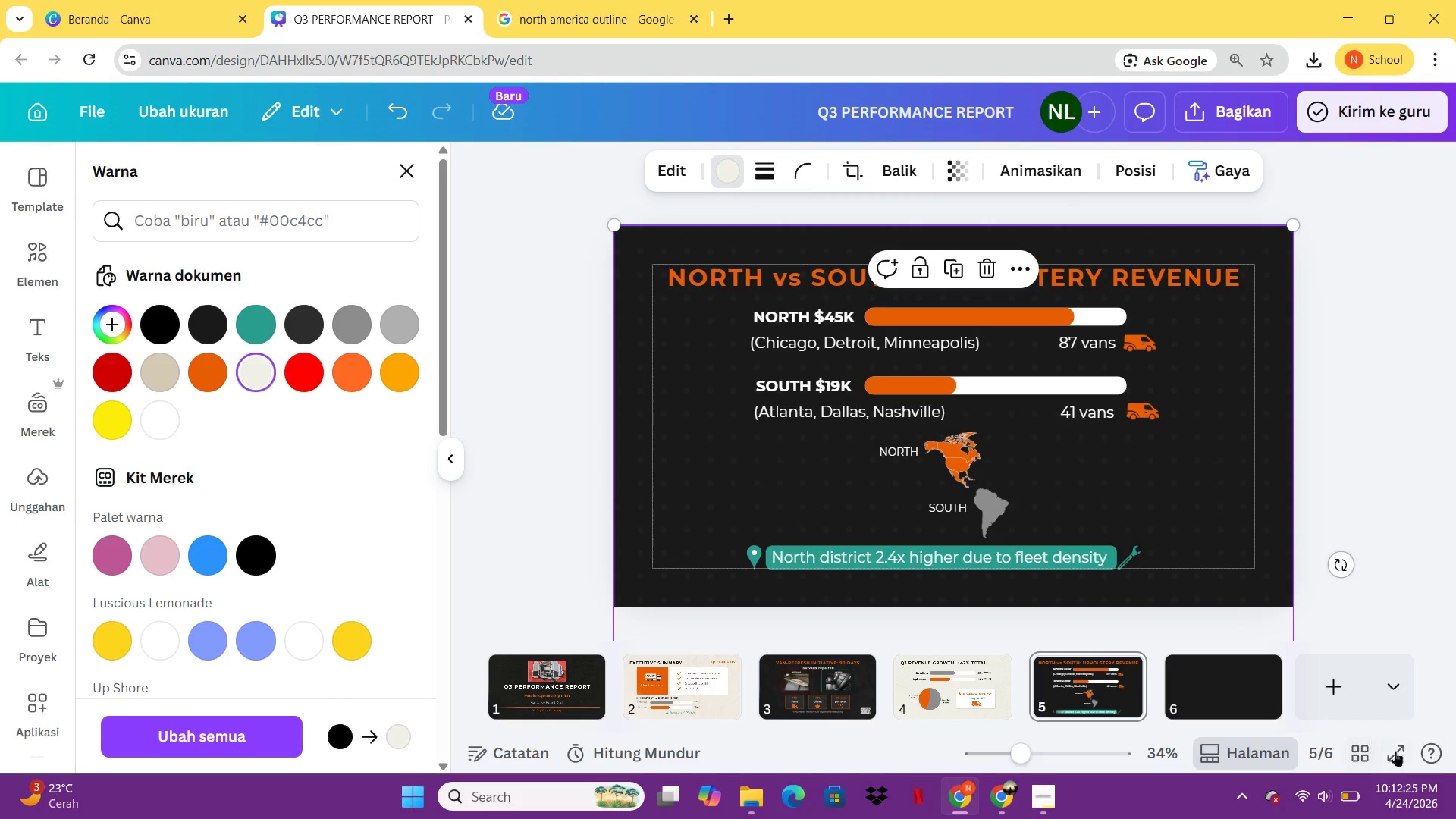 
left_click([1398, 752])
 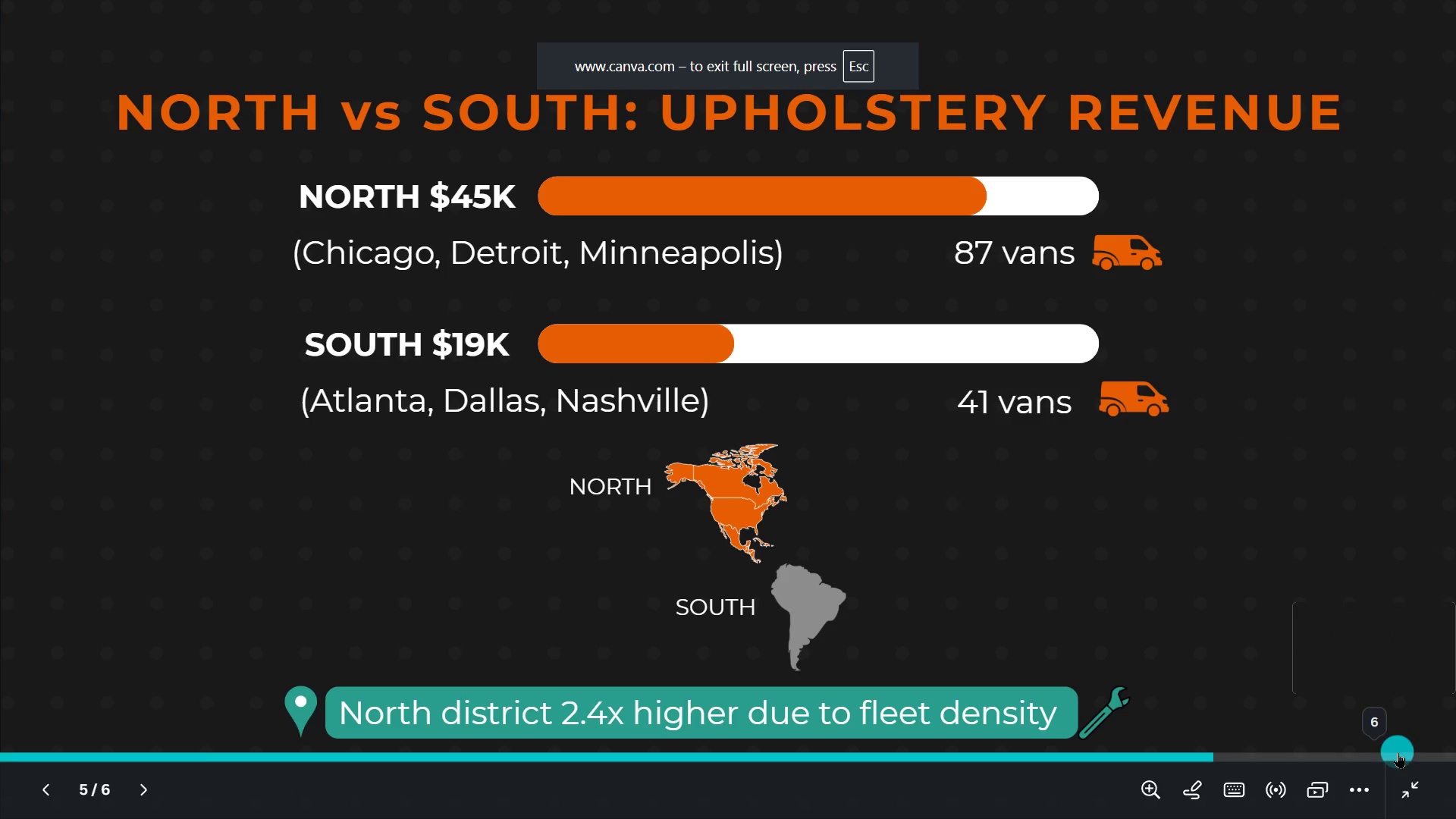 
key(Escape)
 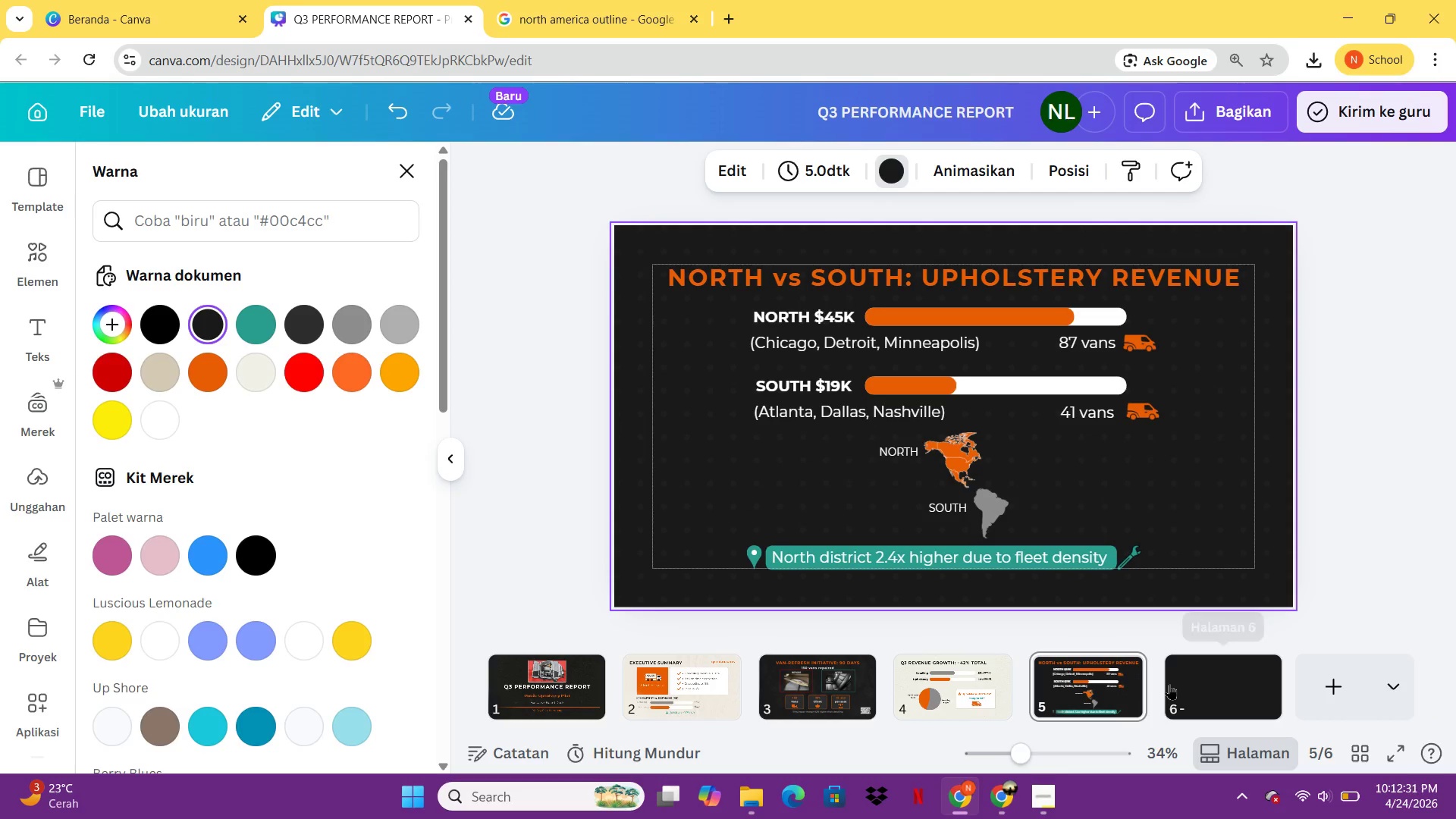 
left_click([16, 275])
 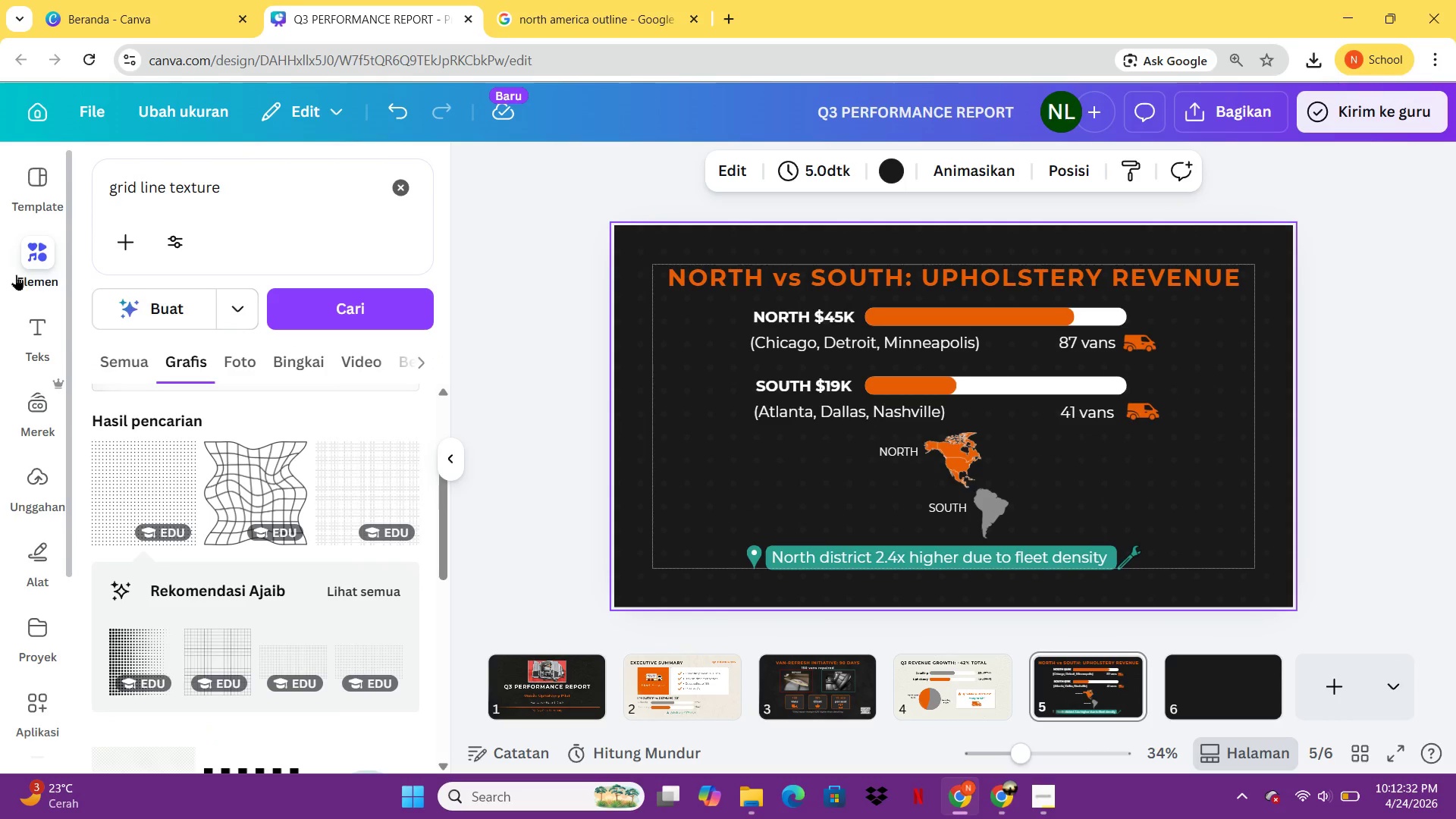 
mouse_move([271, 608])
 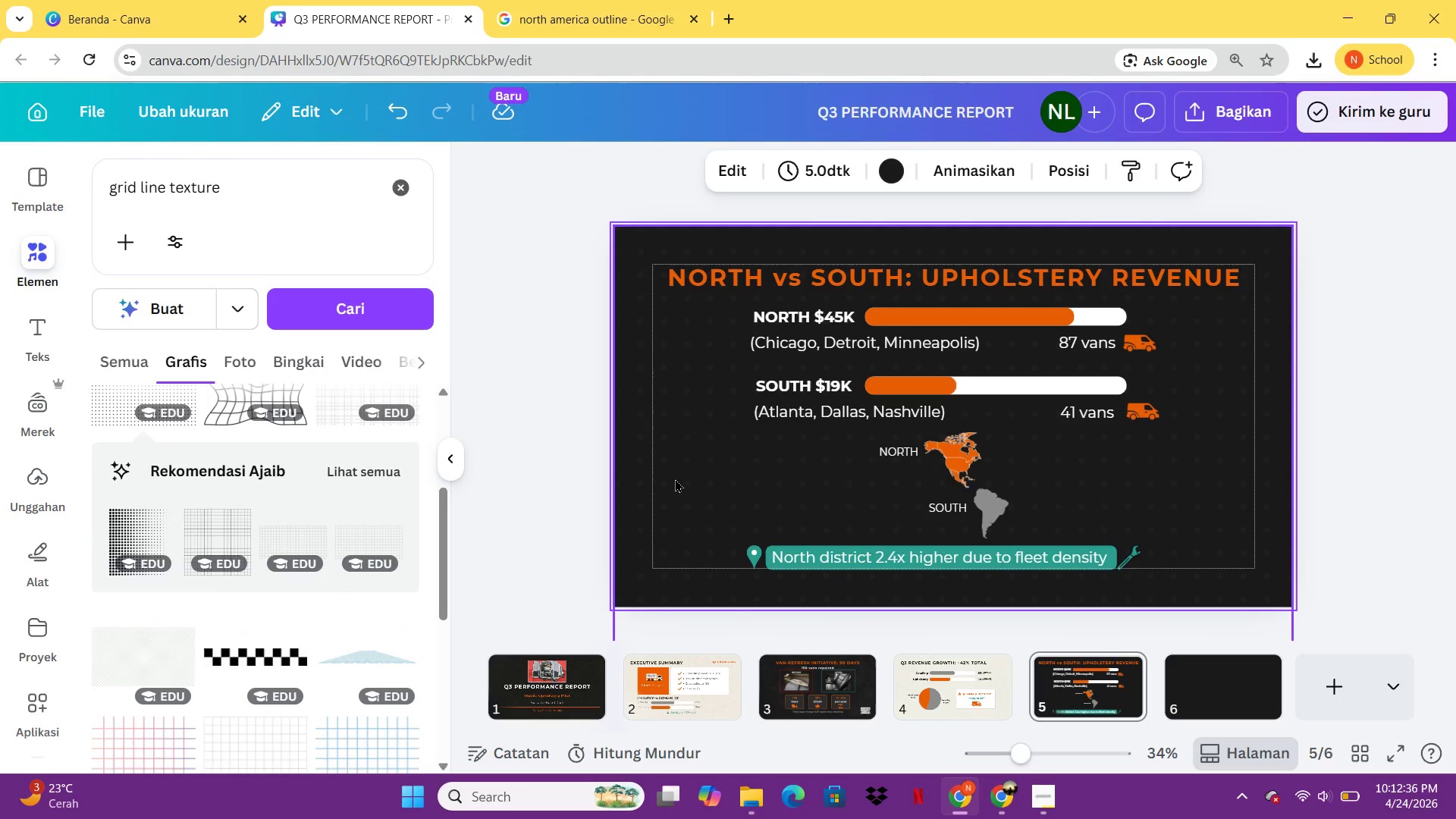 
left_click([674, 478])
 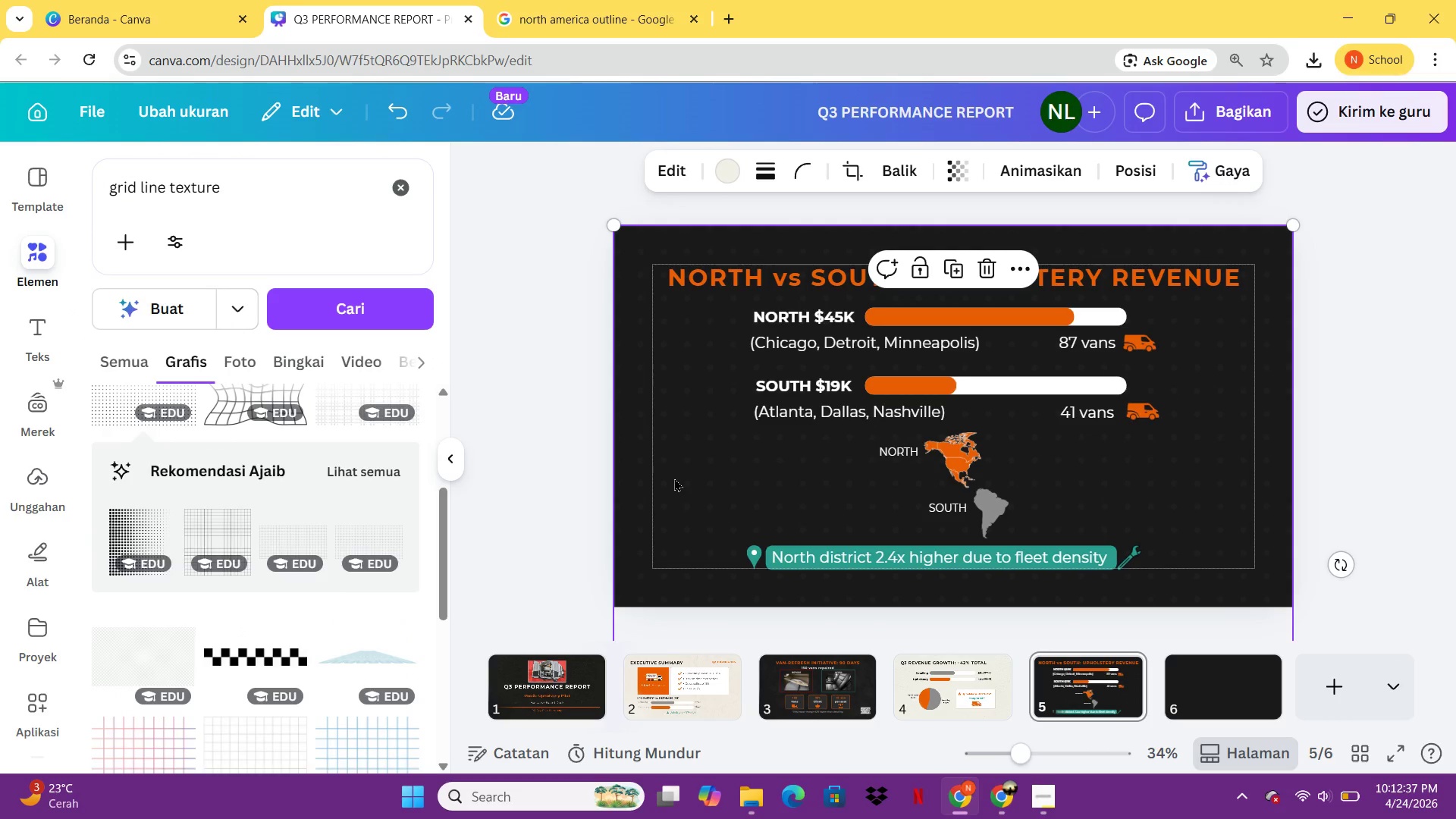 
key(Delete)
 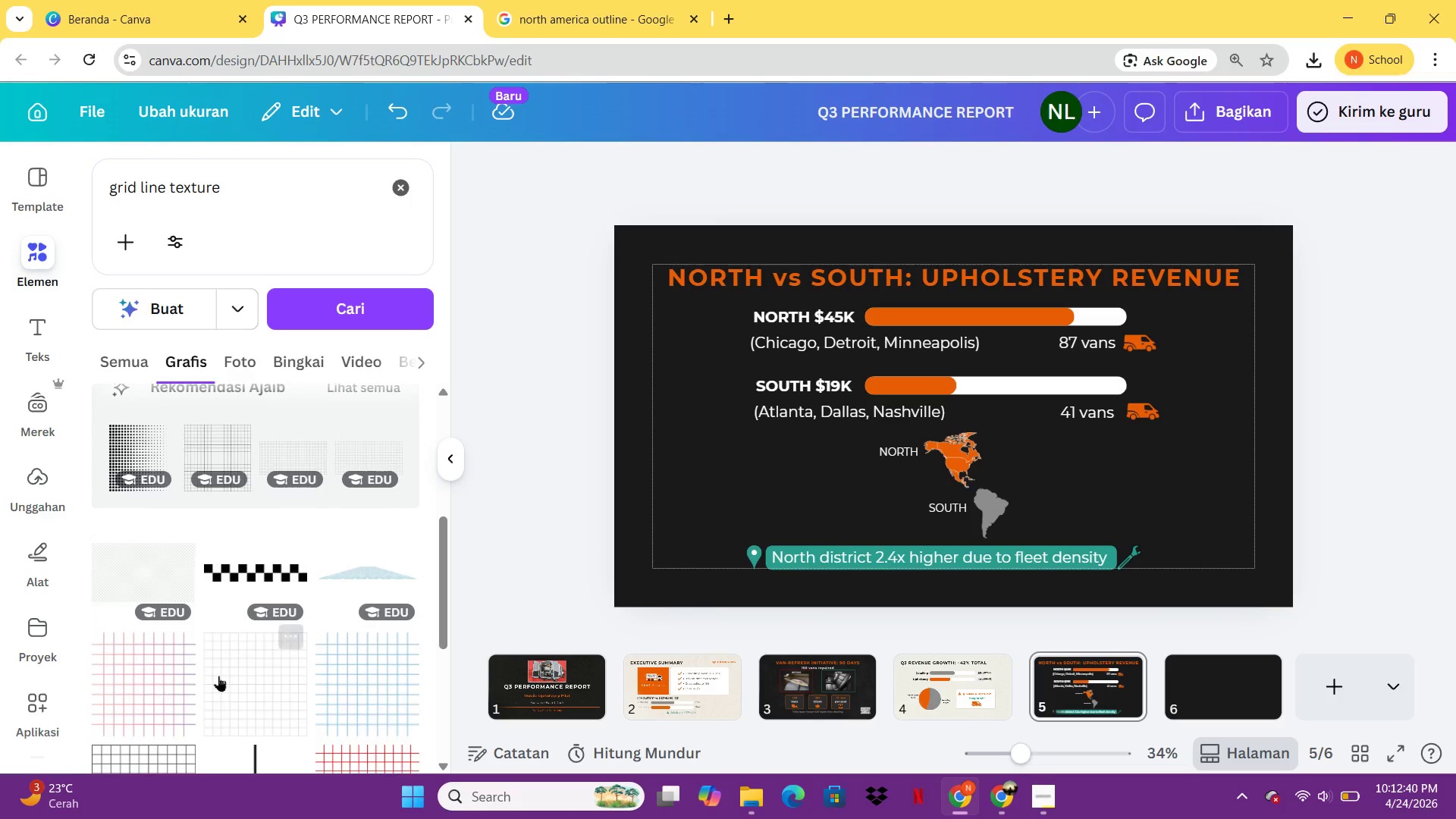 
left_click([151, 555])
 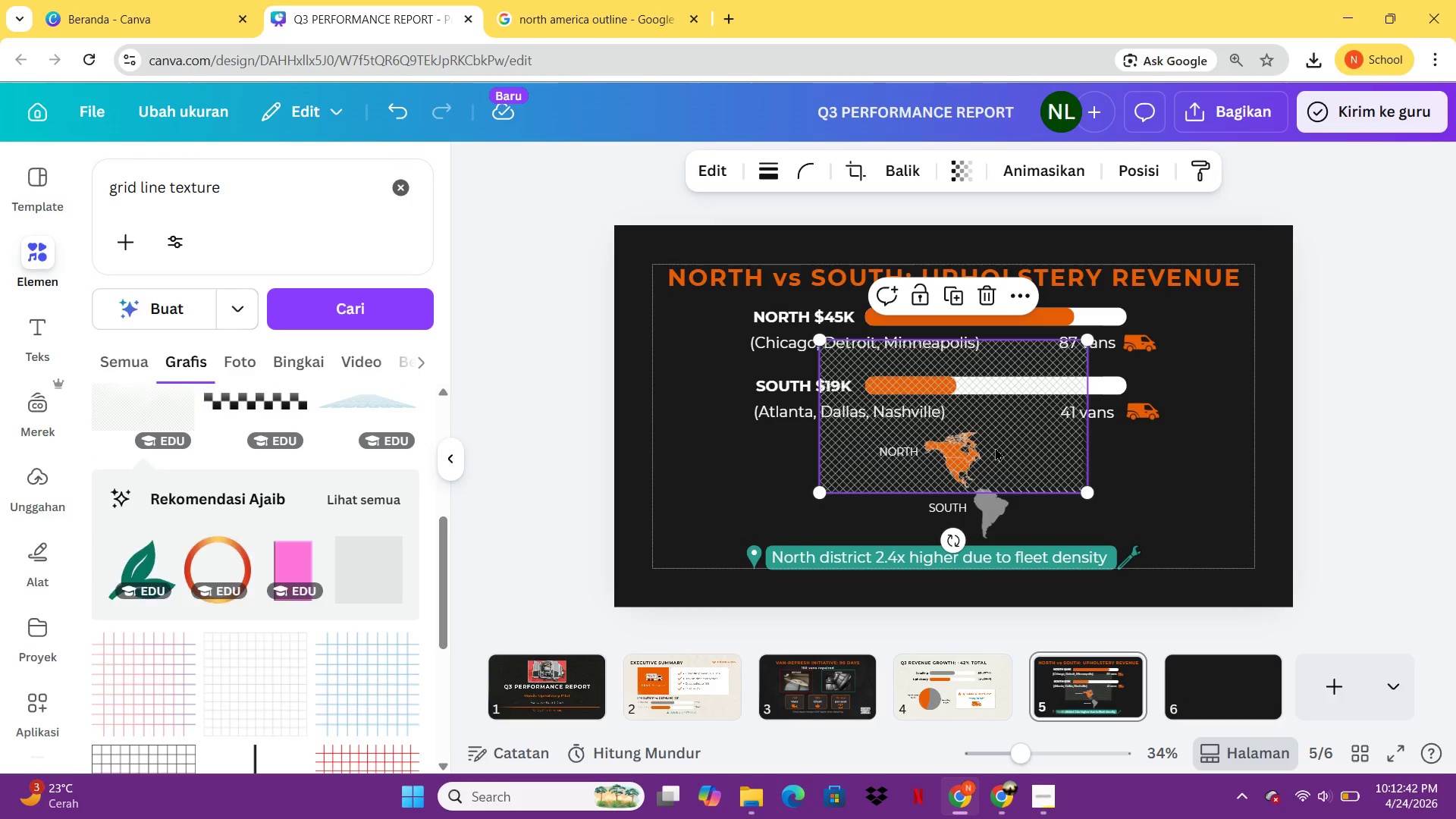 
key(Control+Z)
 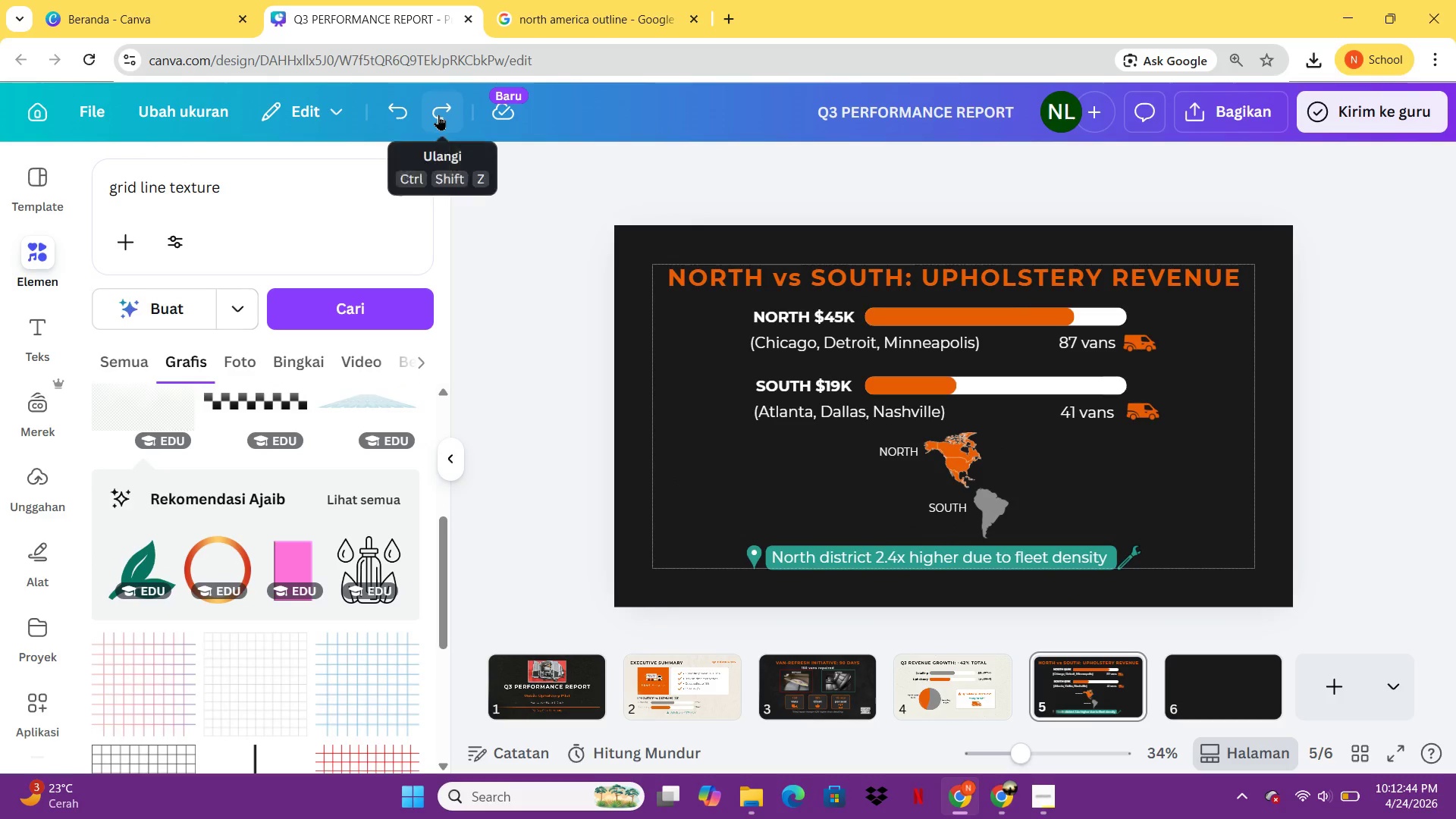 
double_click([438, 115])
 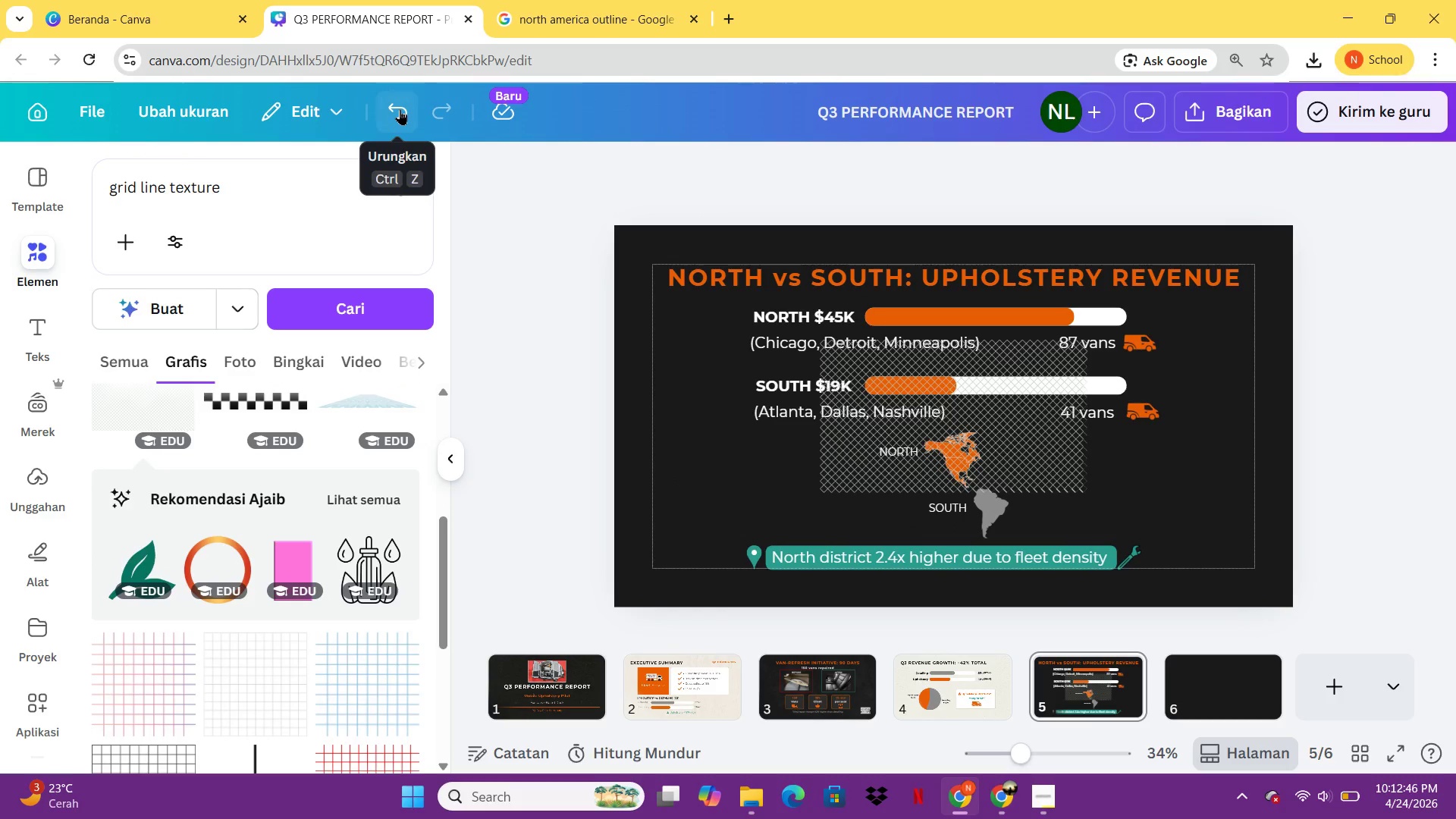 
double_click([400, 109])
 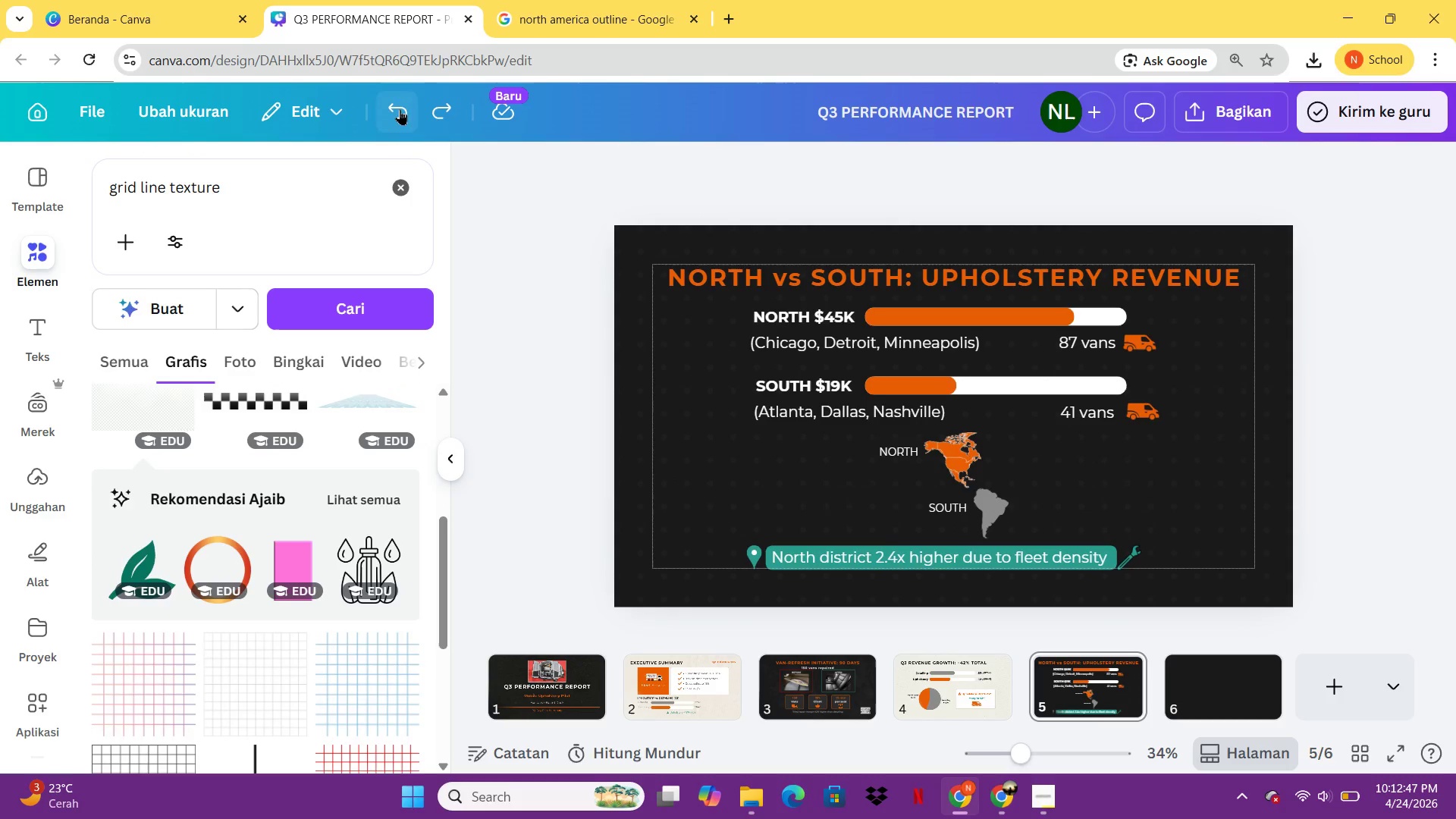 
left_click([407, 102])
 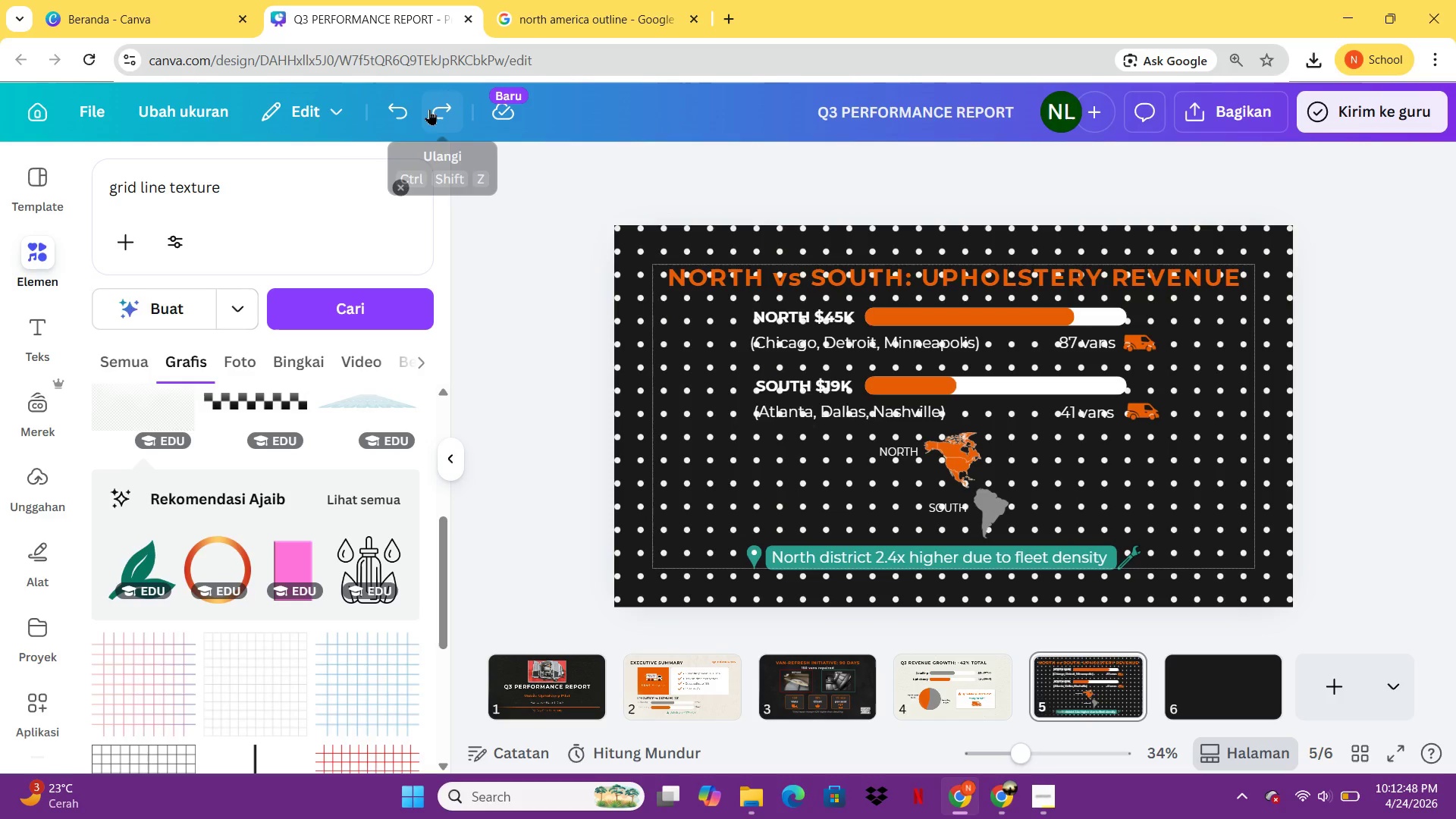 
left_click([442, 110])
 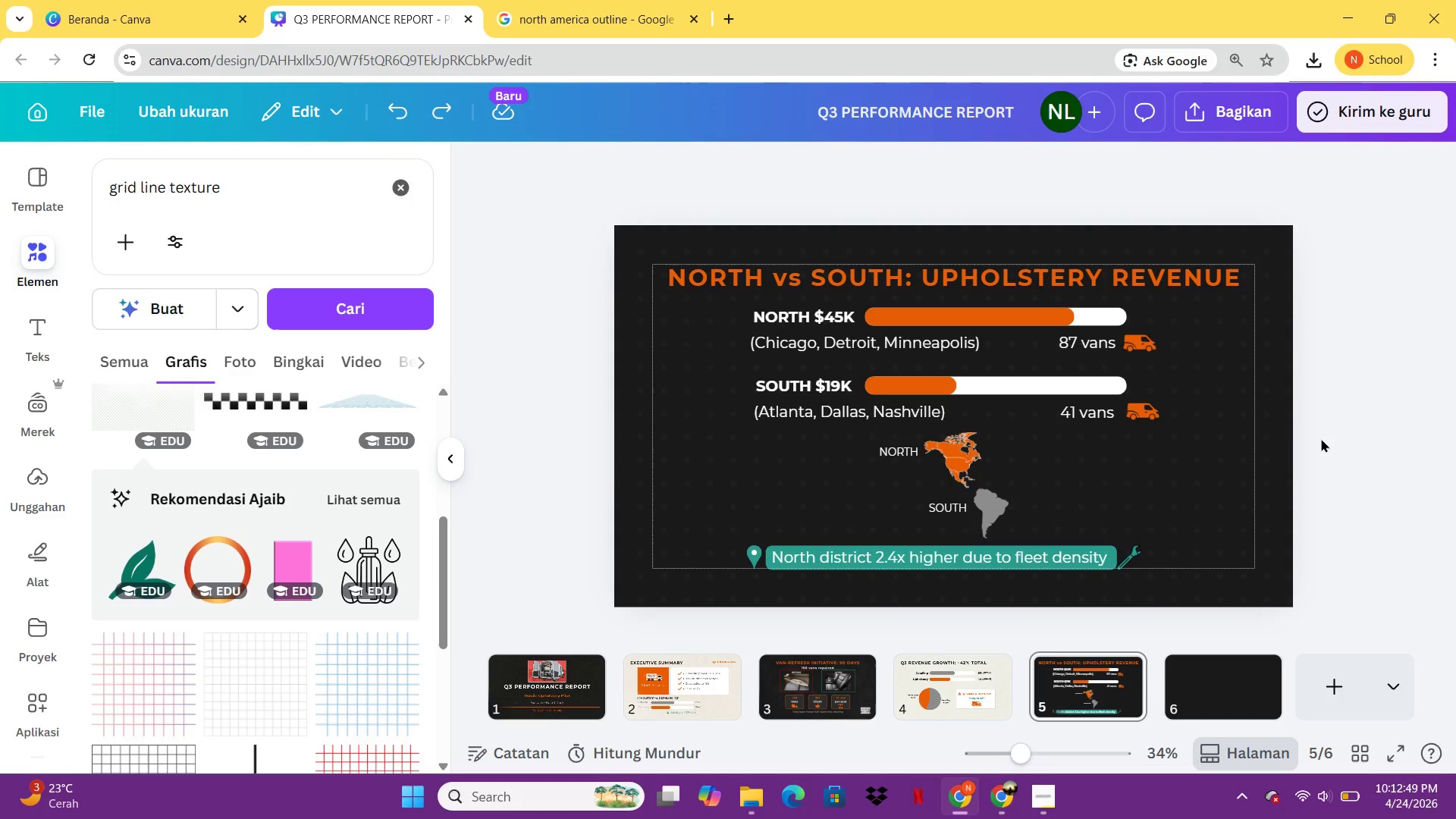 
left_click([1321, 438])
 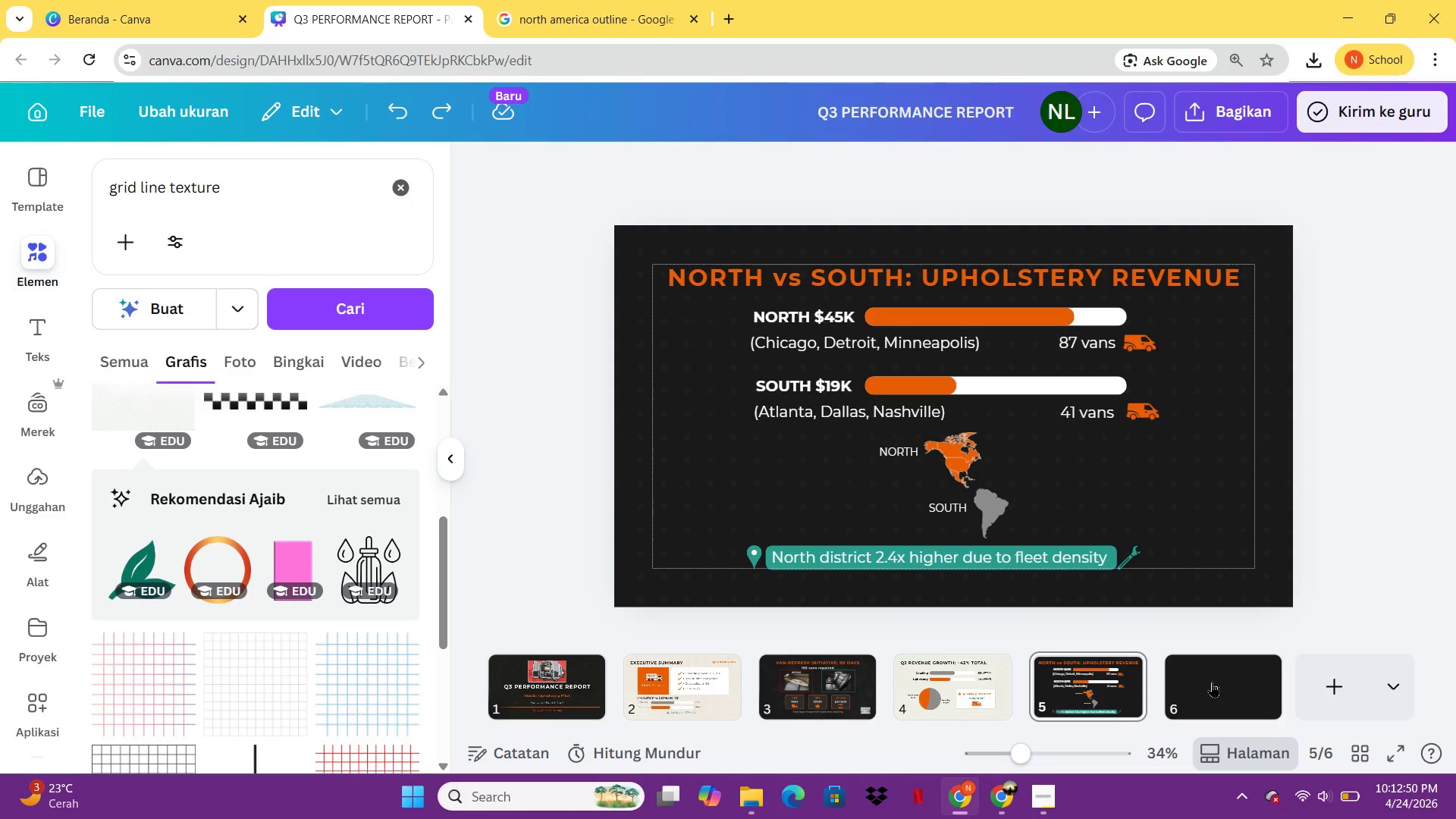 
left_click([1212, 682])
 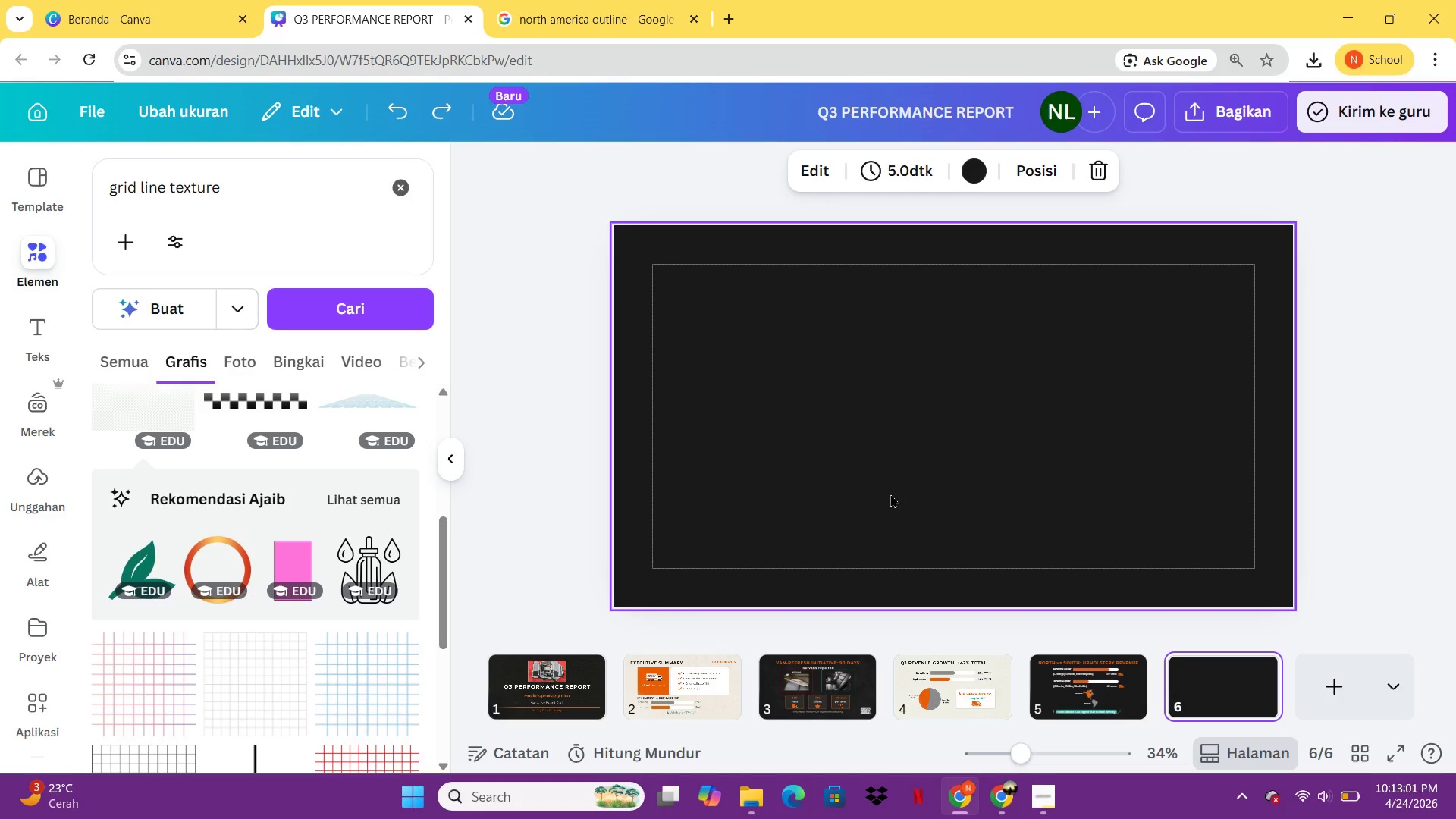 
wait(15.02)
 